 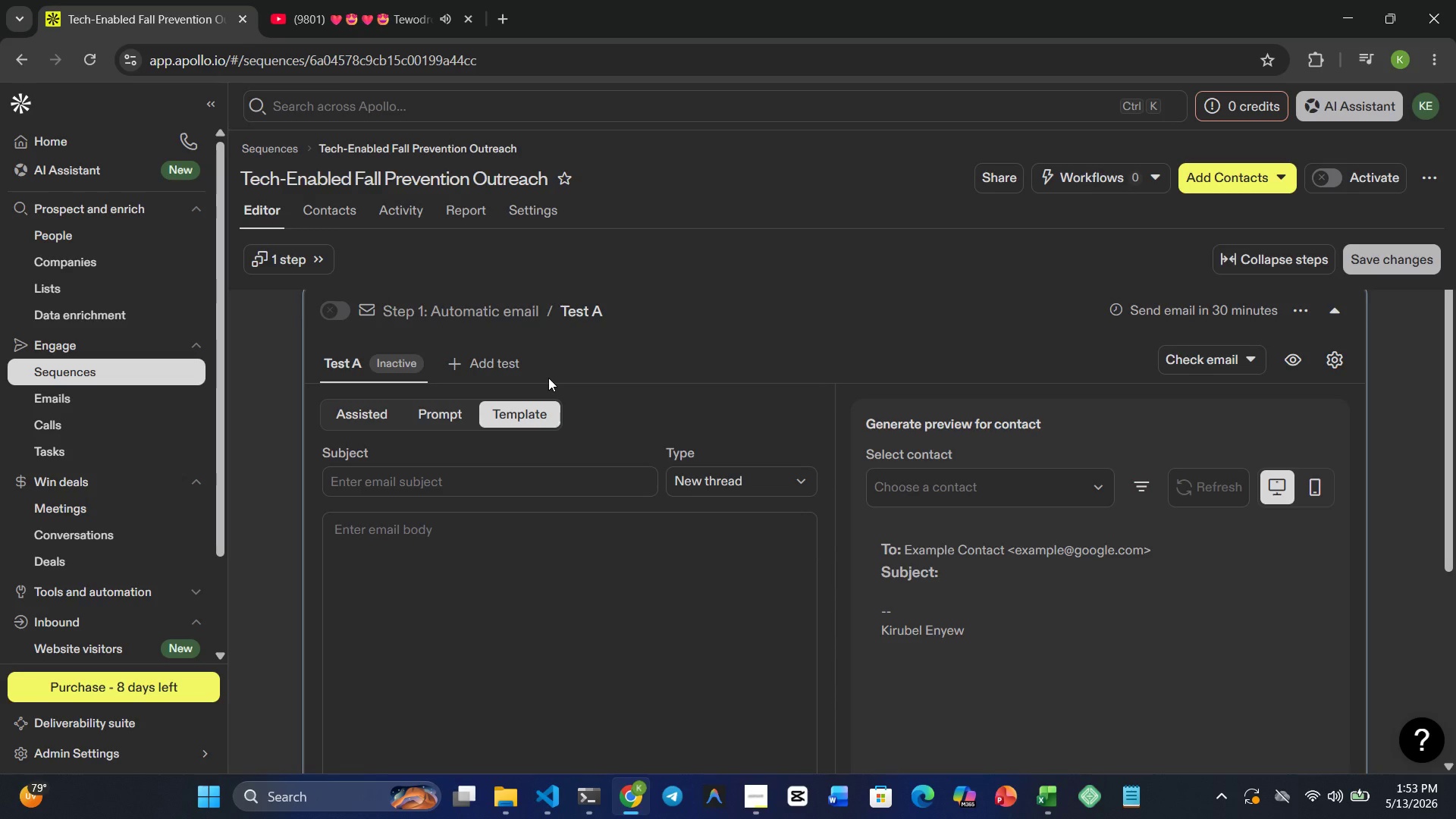 
left_click([480, 568])
 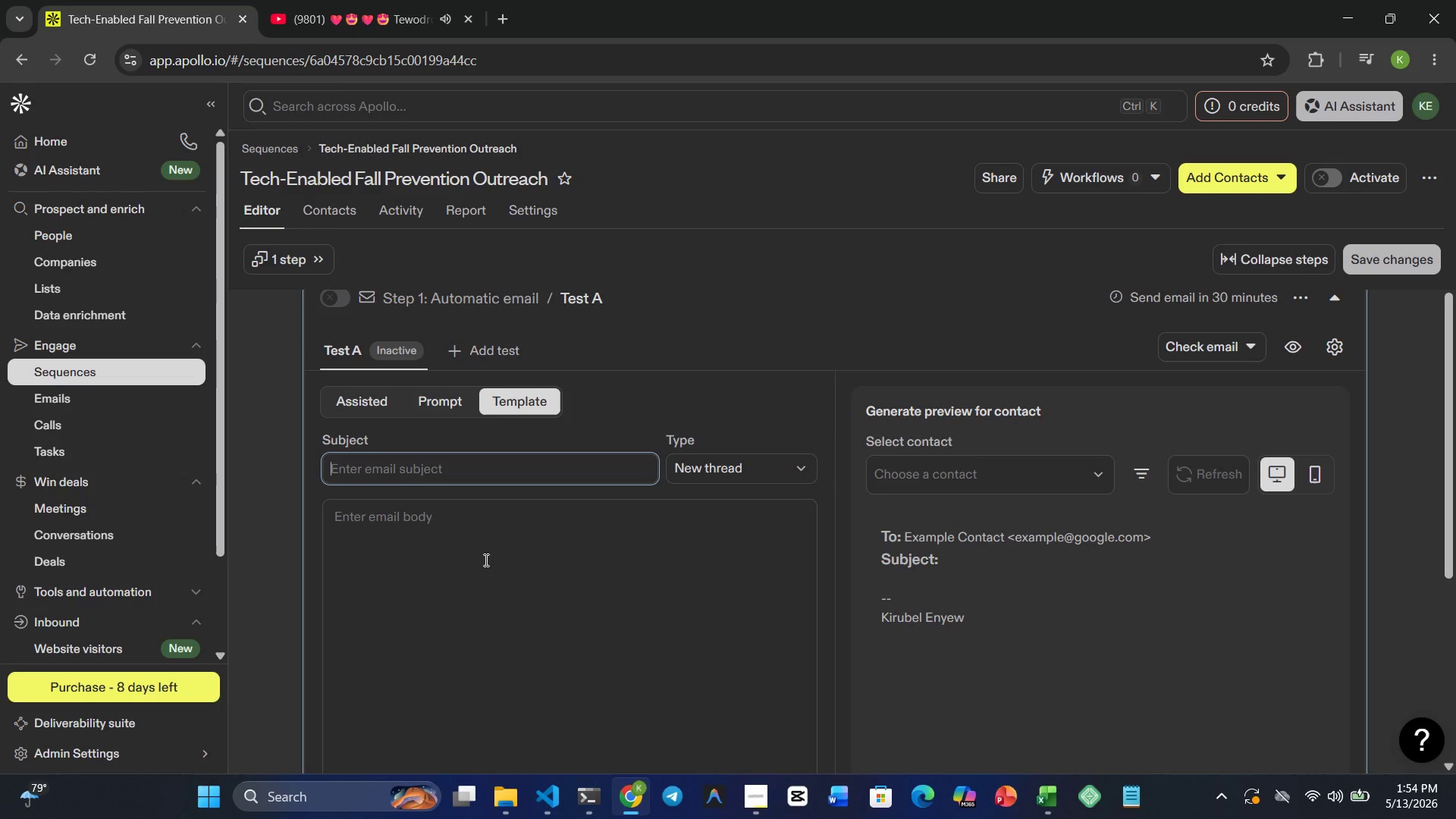 
wait(35.5)
 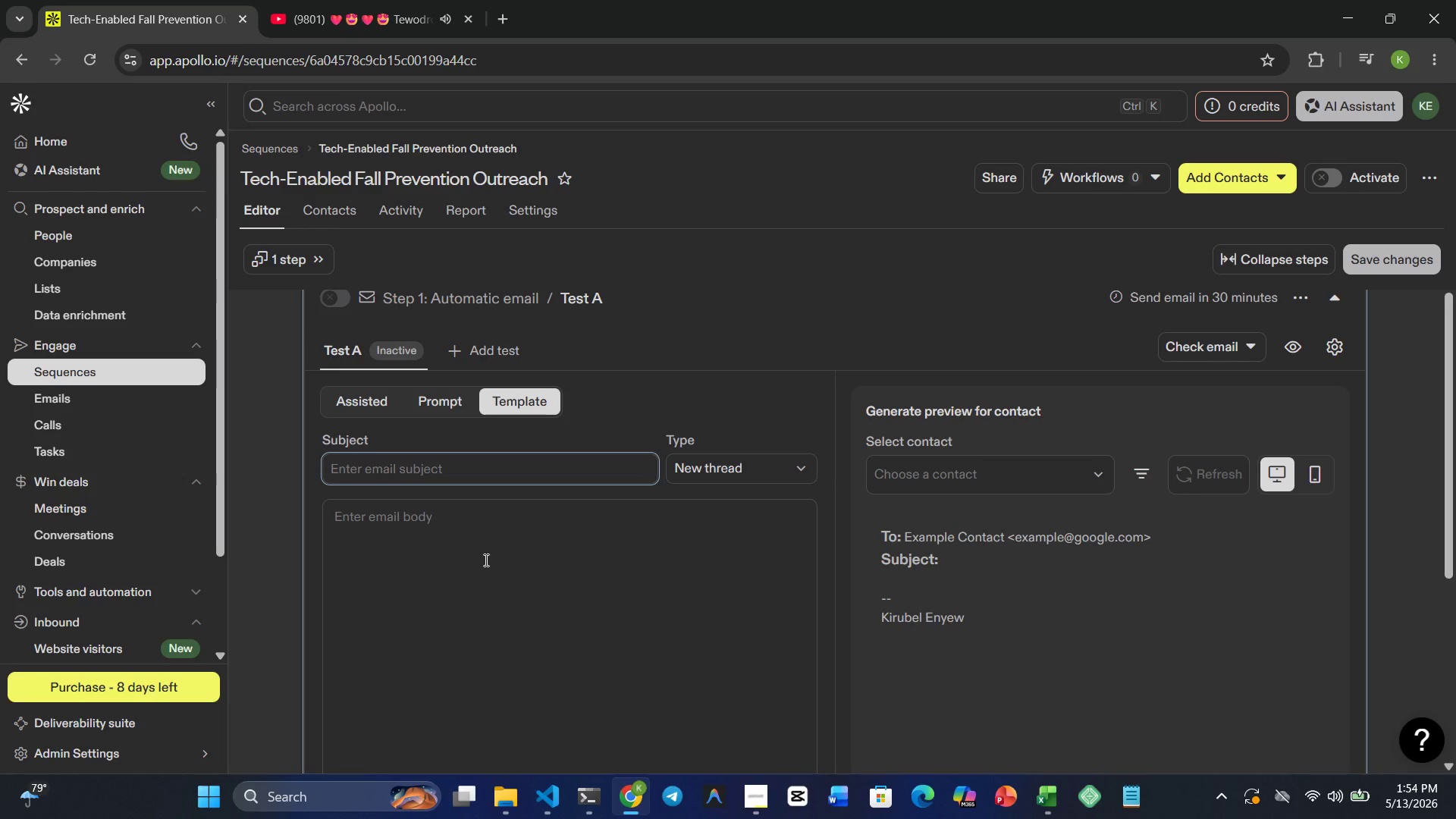 
type(Helpful resource on tech-enabled faa)
key(Backspace)
type(ll prevention)
 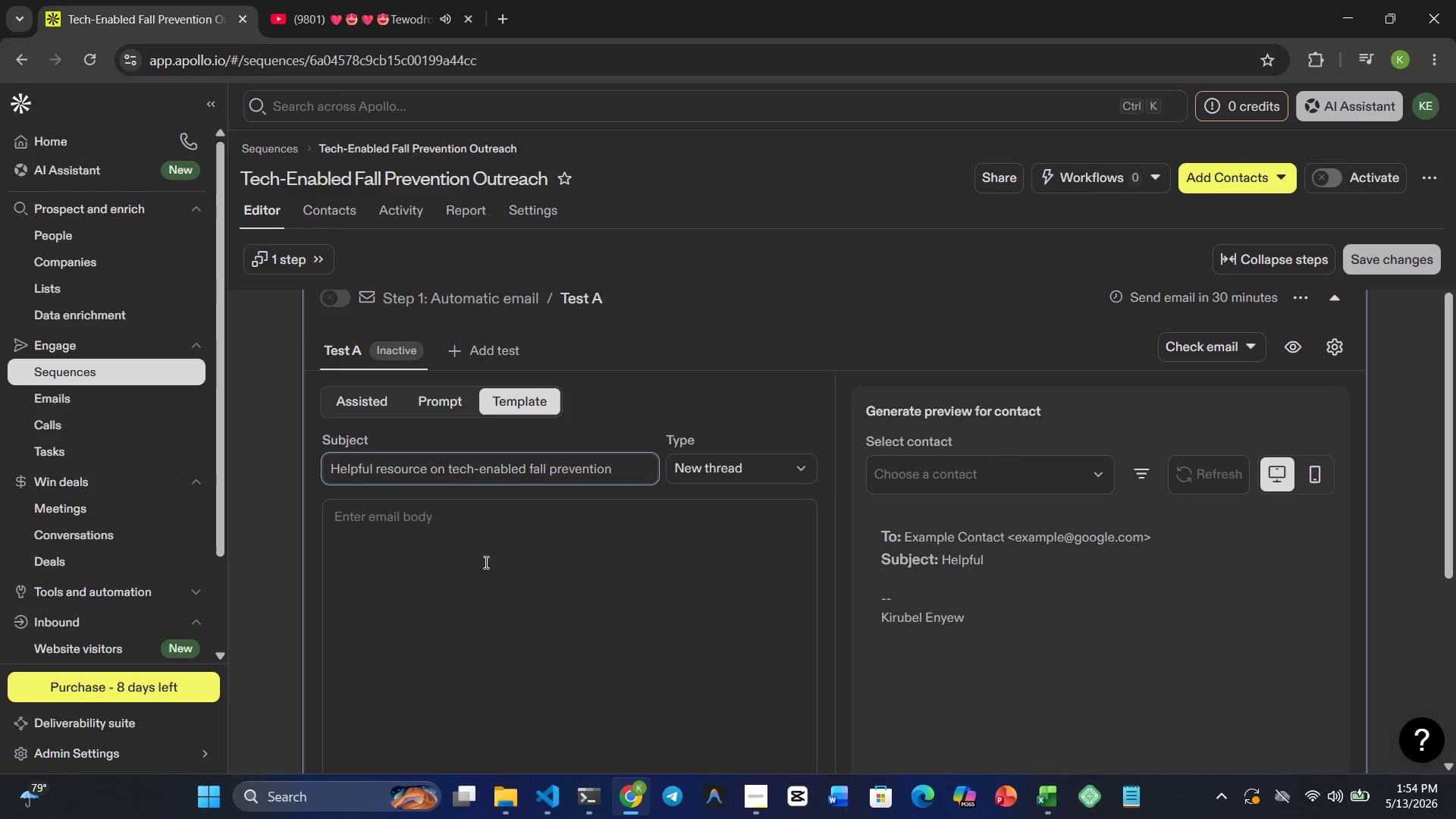 
left_click([436, 550])
 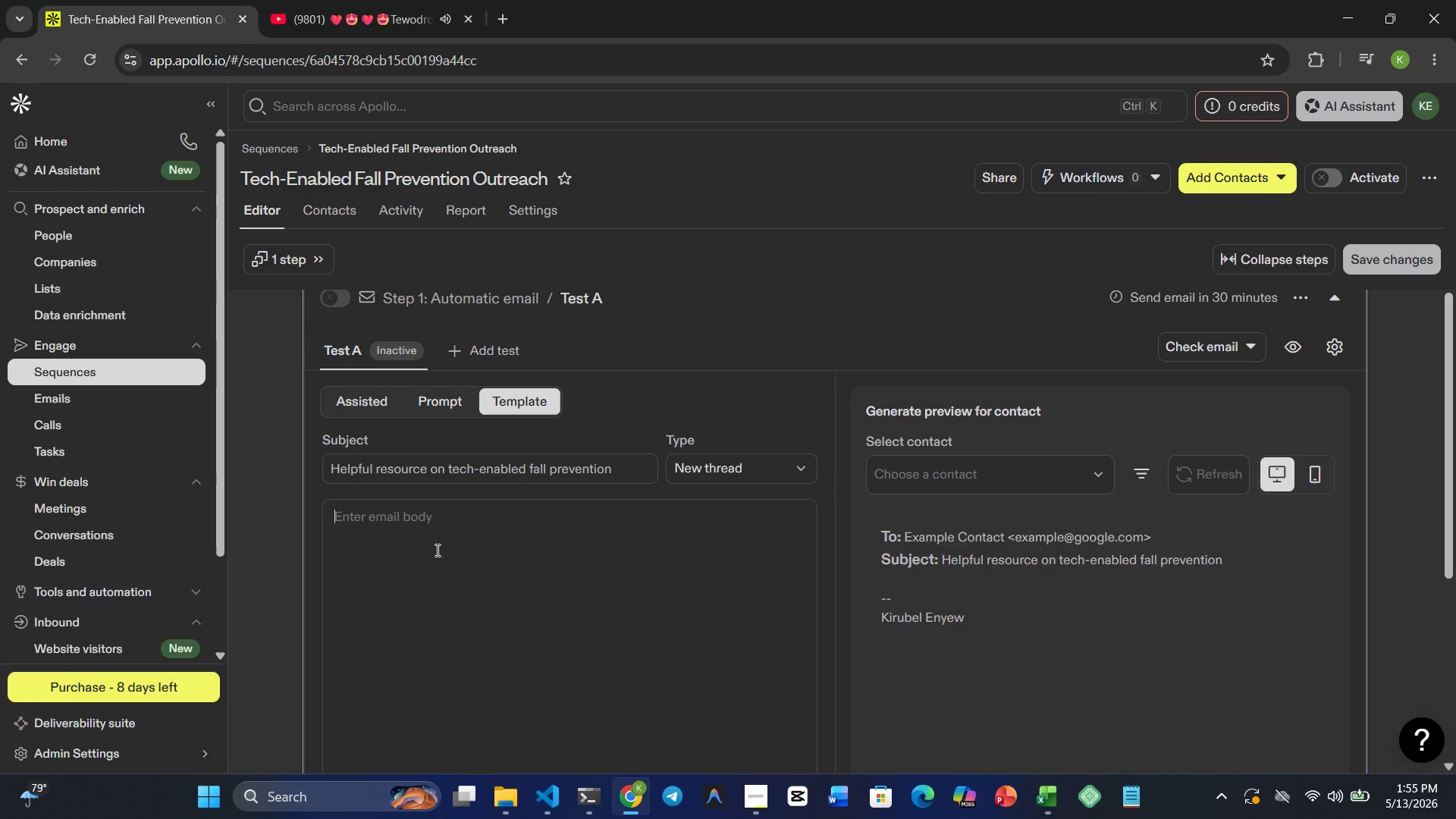 
type(Hi }})
 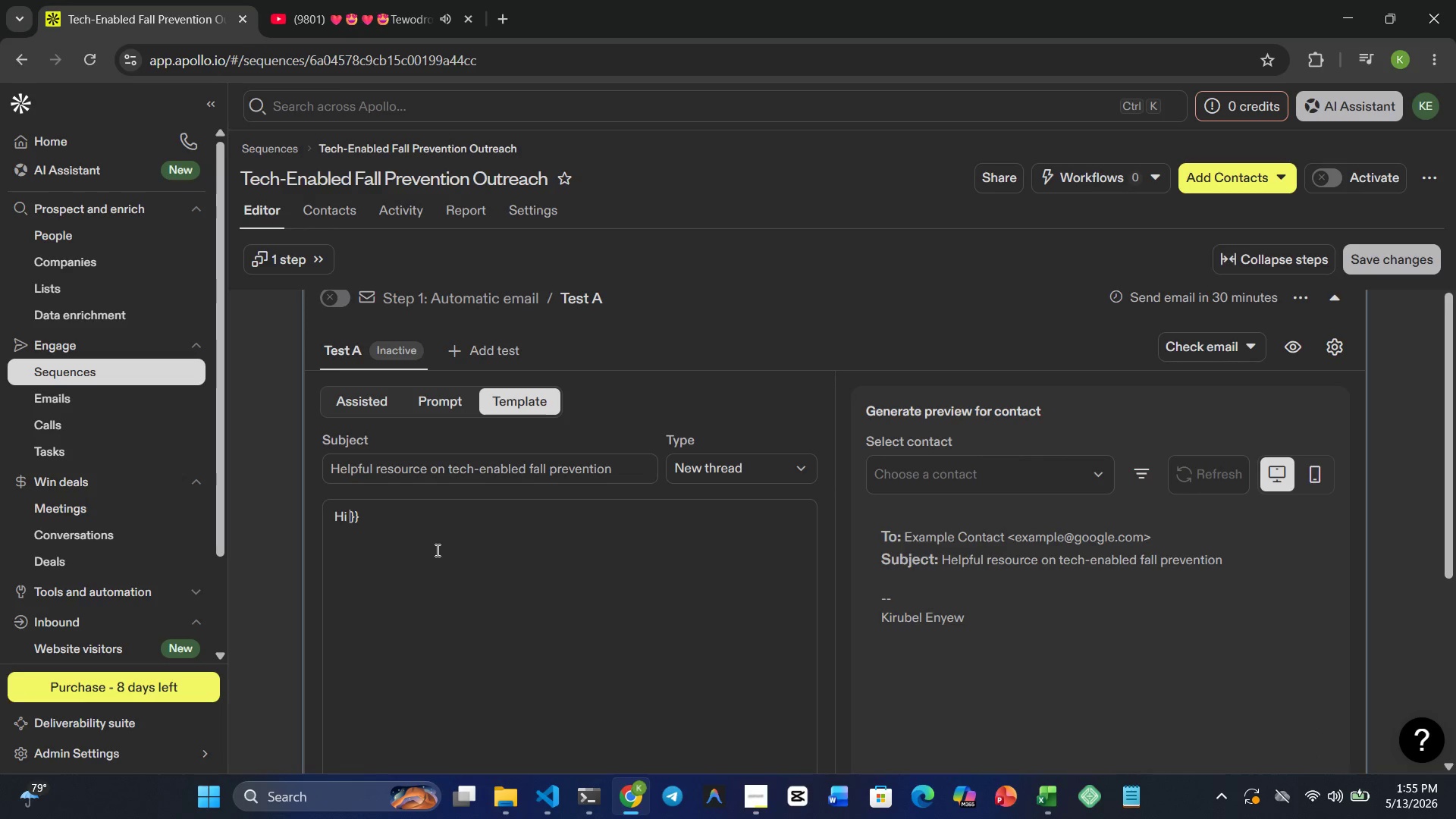 
 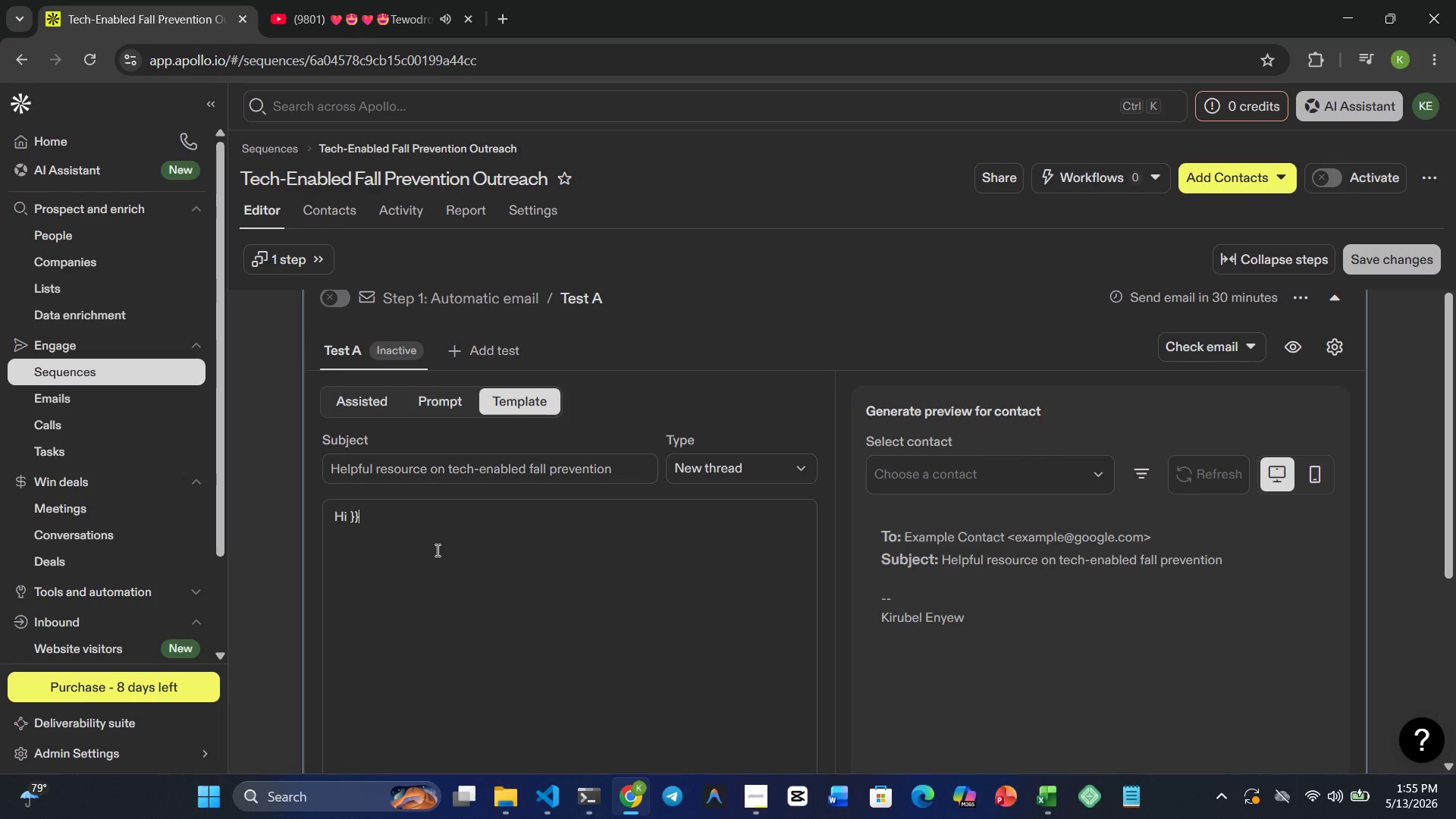 
key(ArrowLeft)
 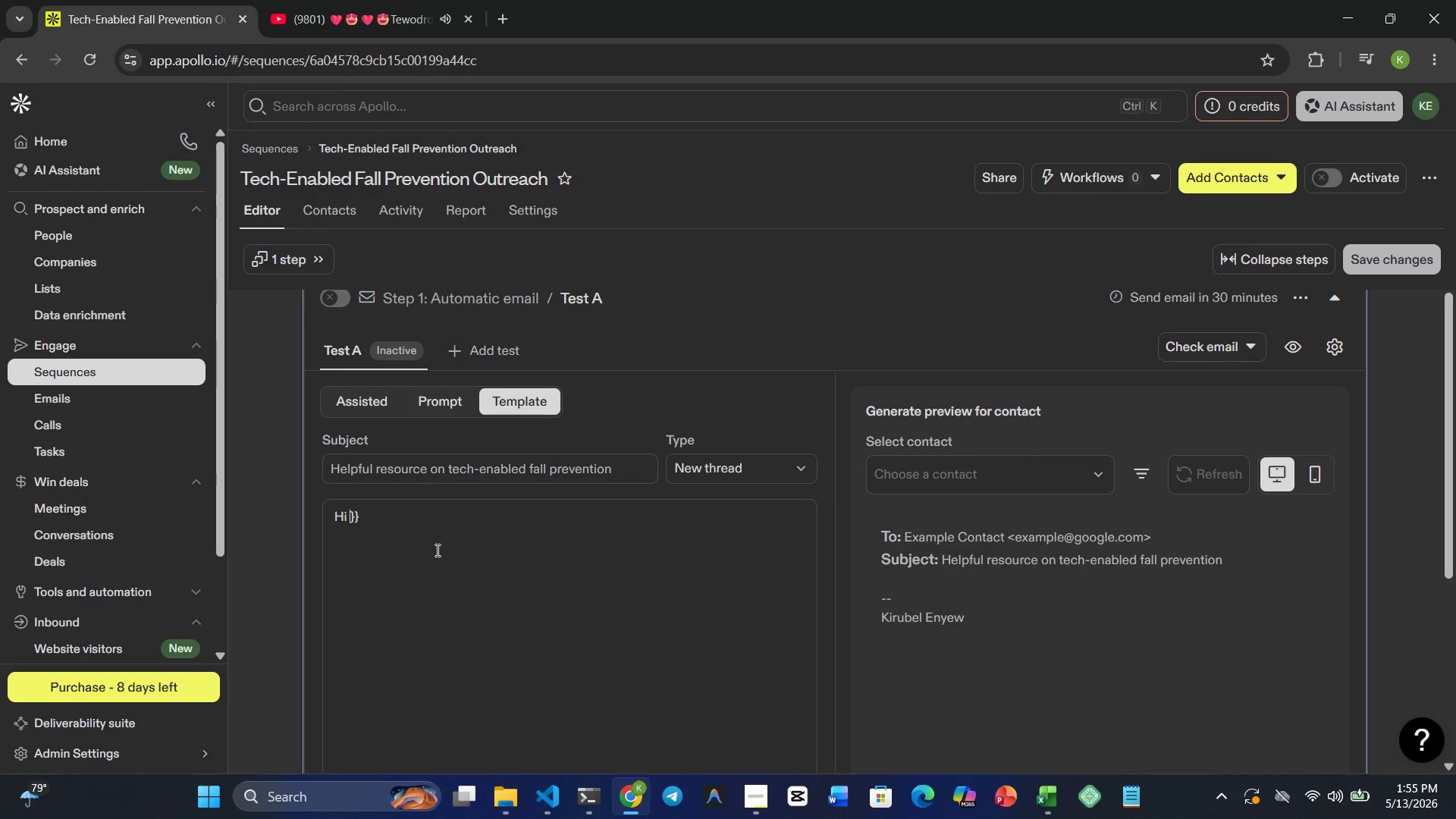 
key(ArrowLeft)
 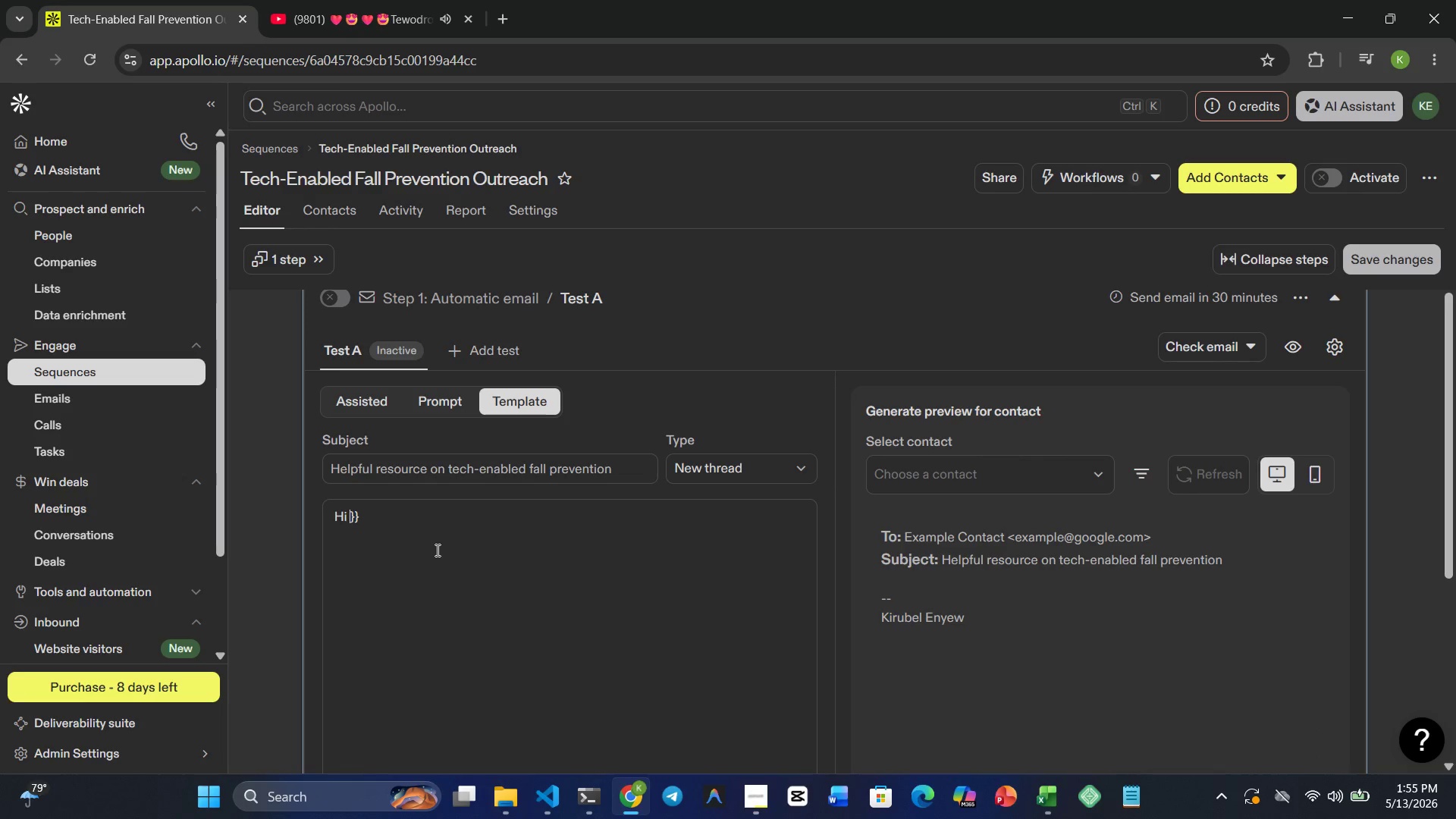 
type({{first_name } )
key(Backspace)
key(Backspace)
key(Backspace)
type( | there )
 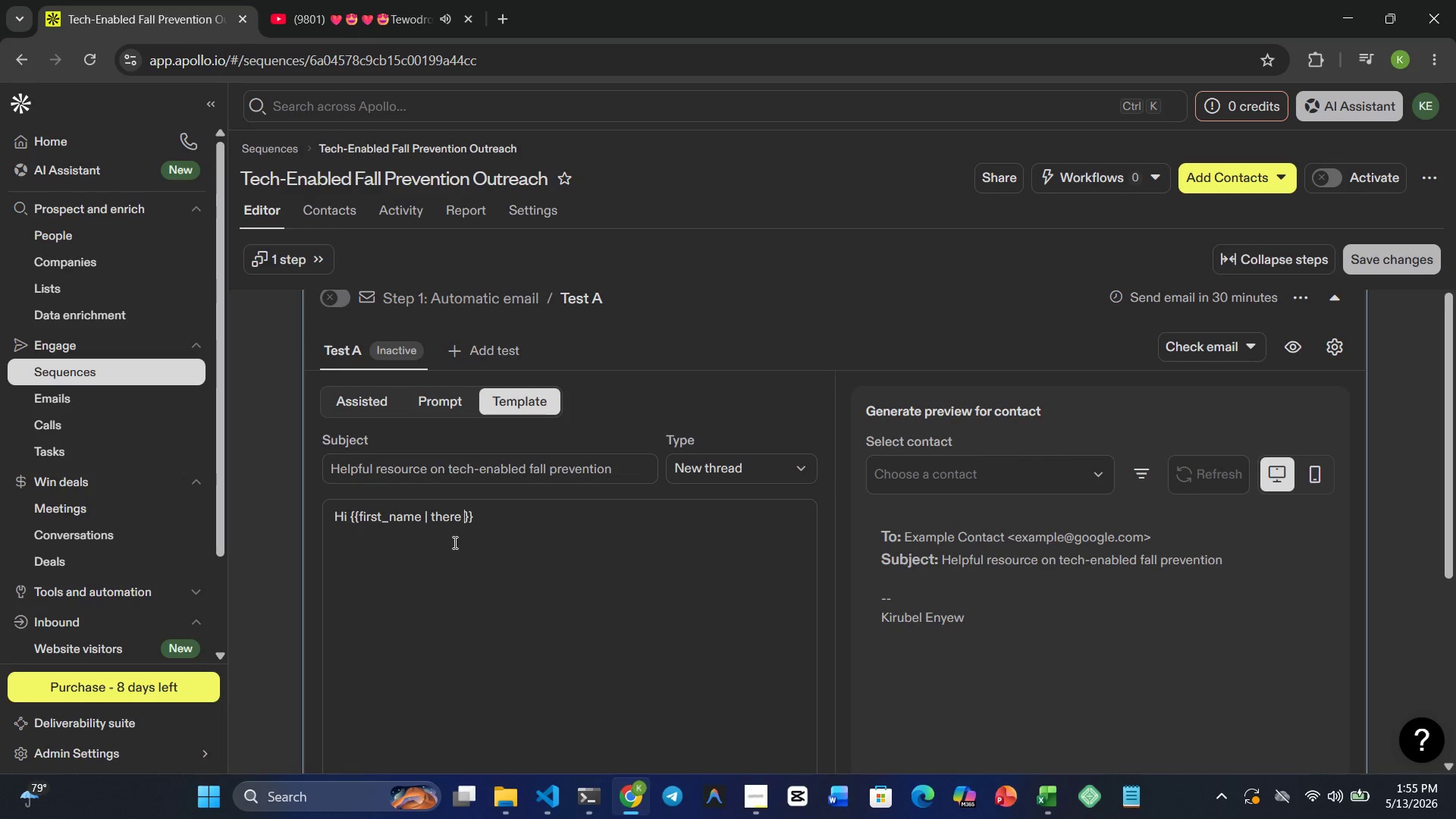 
key(Backspace)
 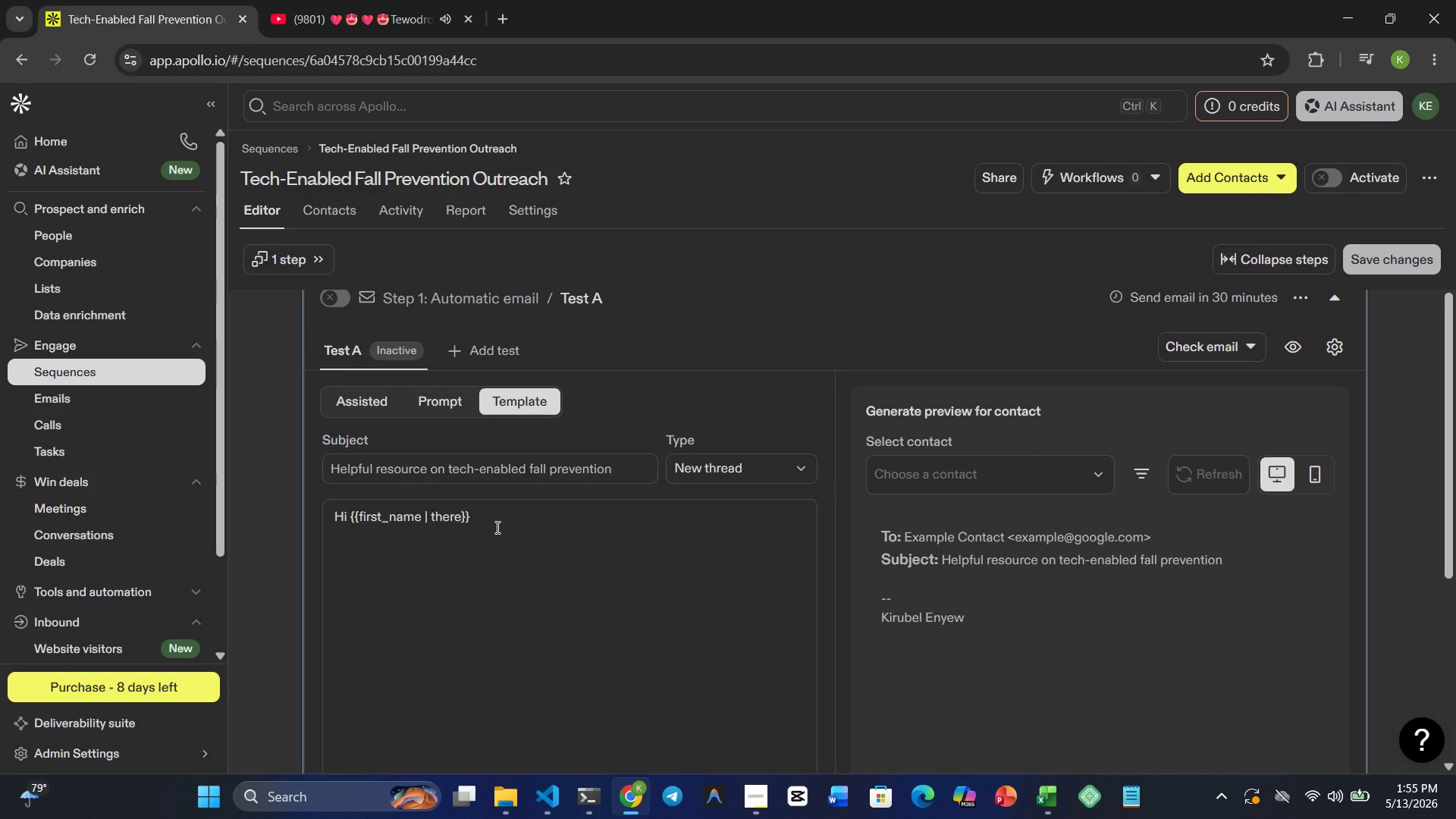 
left_click([504, 522])
 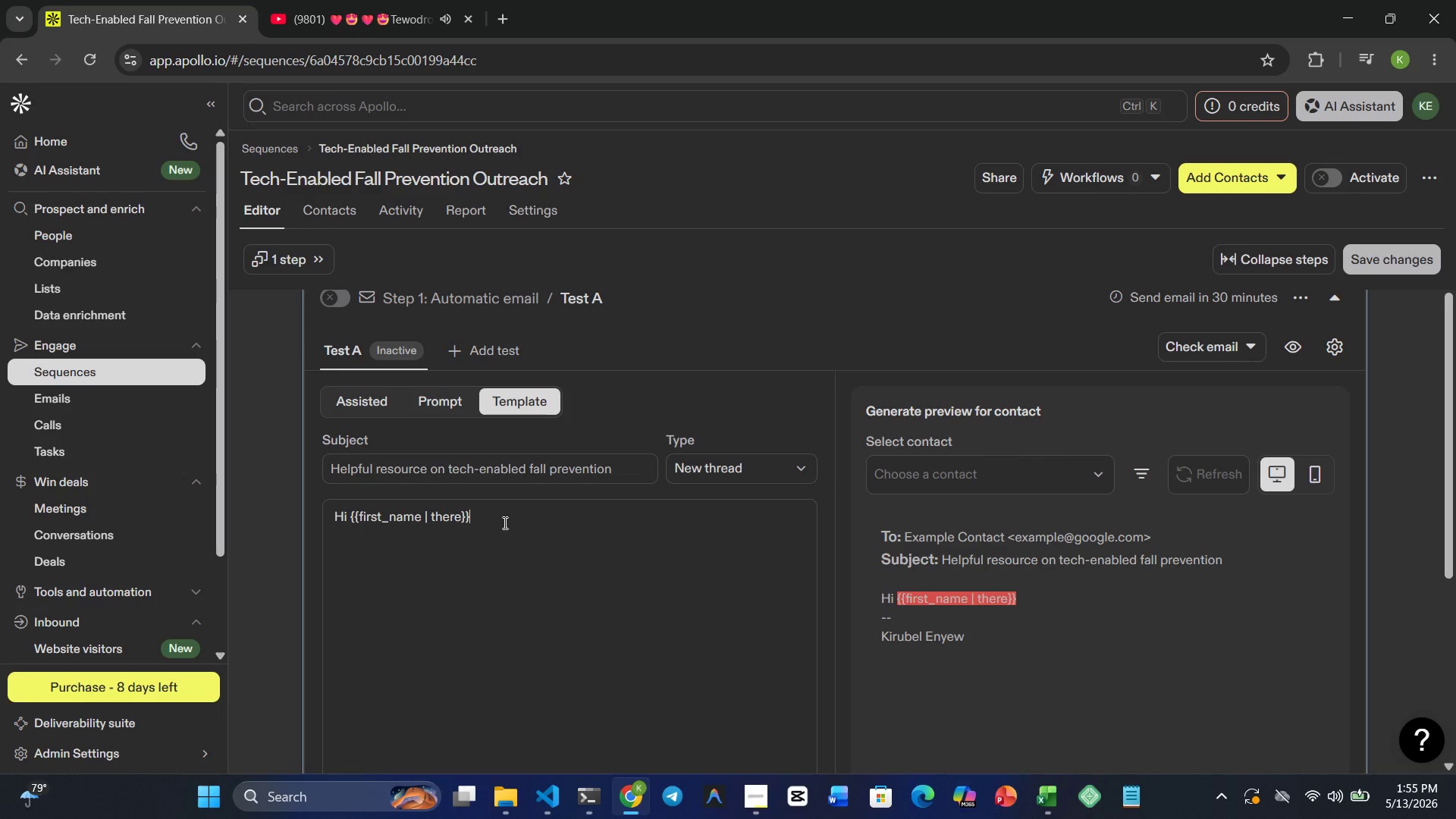 
key(Comma)
 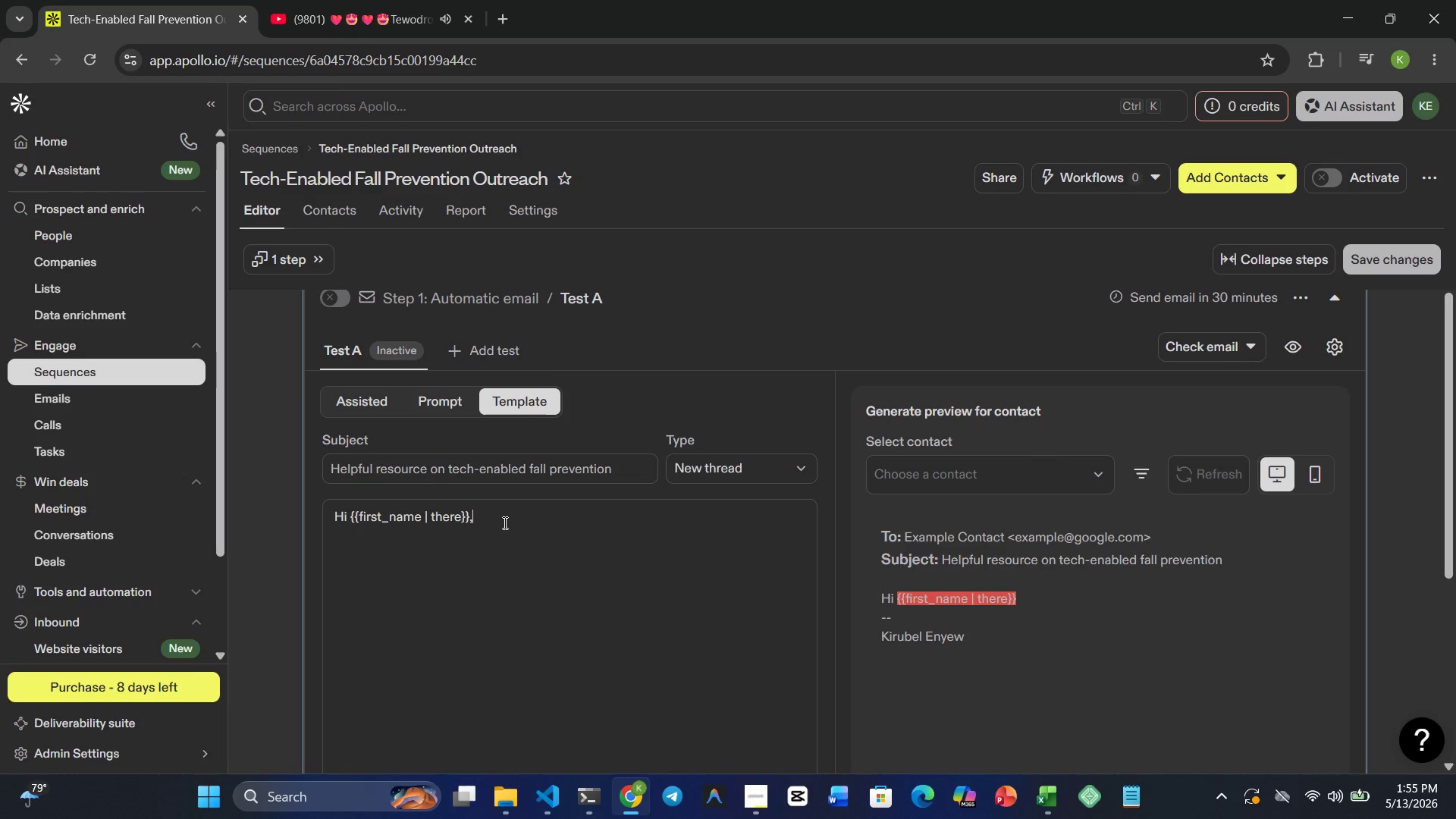 
key(Enter)
 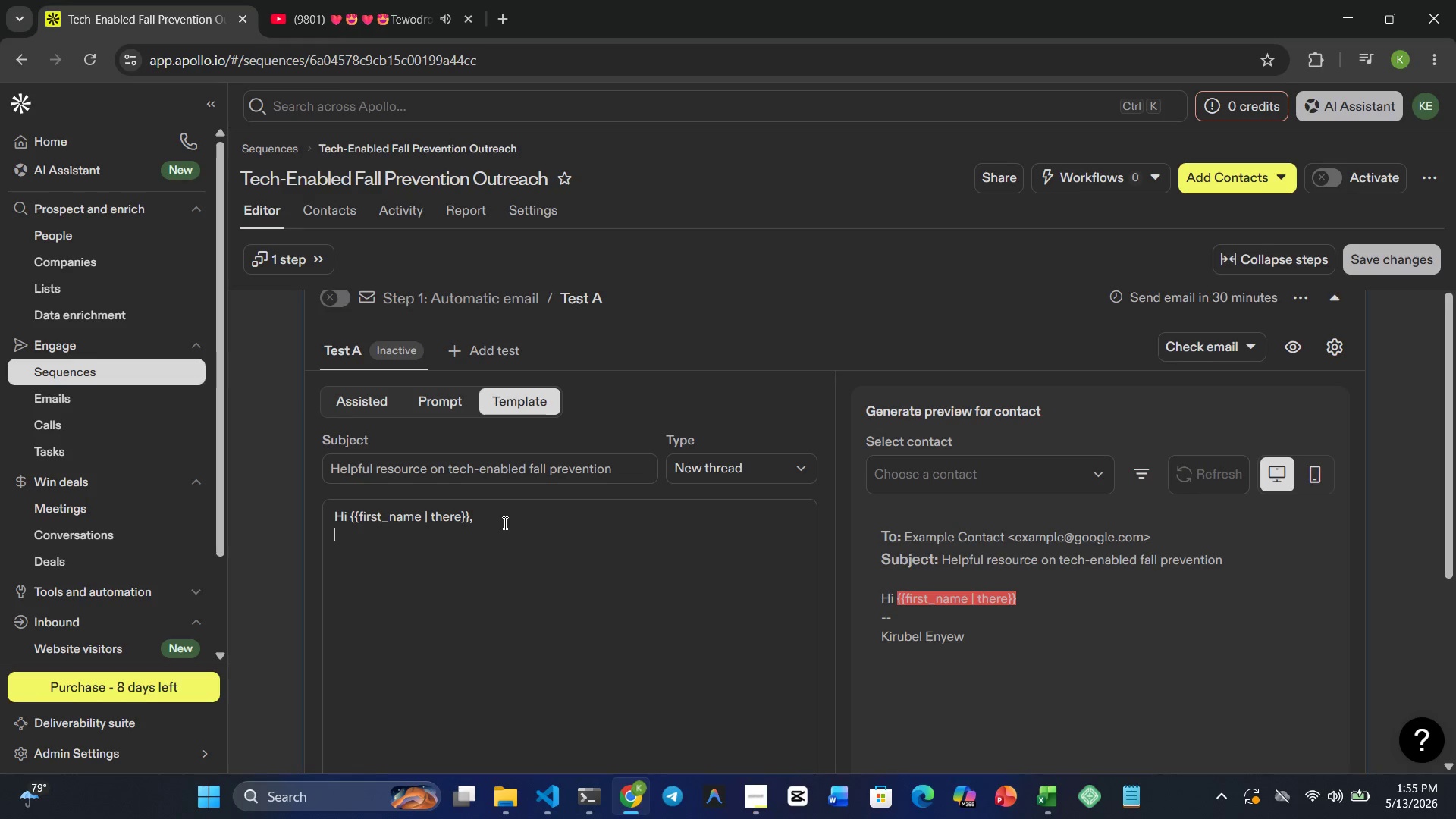 
key(Enter)
 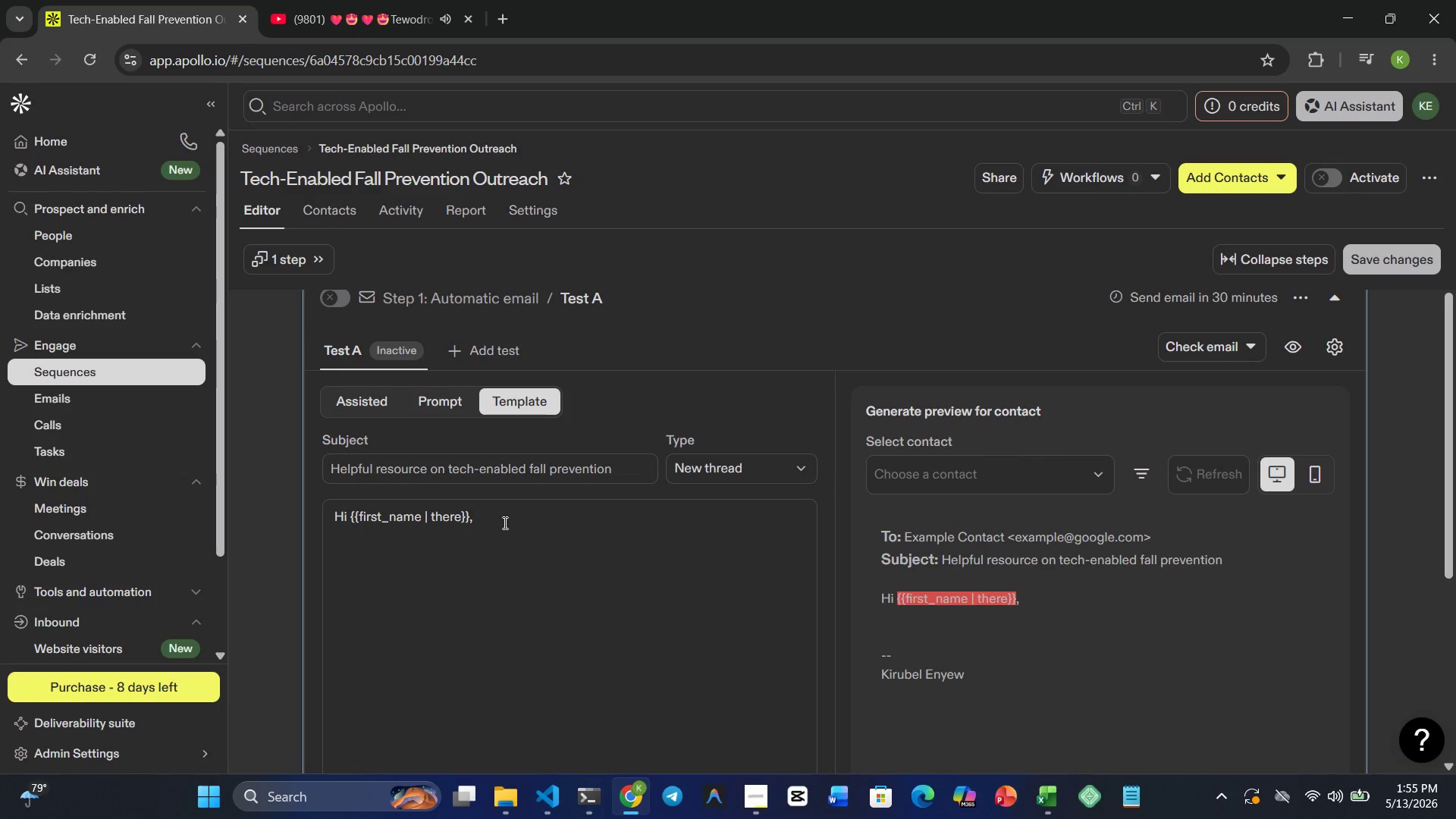 
wait(5.25)
 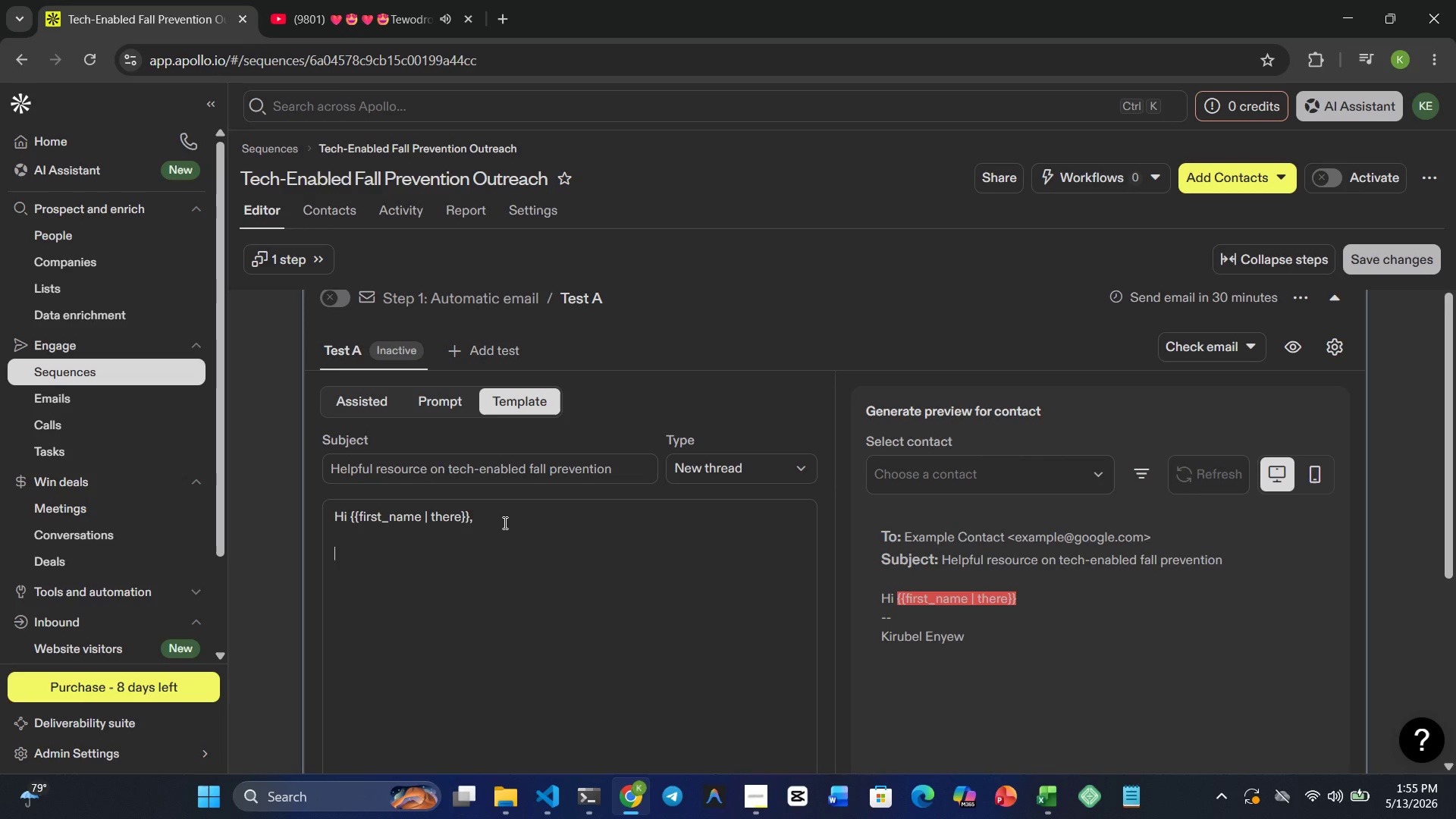 
type(I hope you're doing well )
key(Backspace)
type(. I recently came across the work being done at }})
 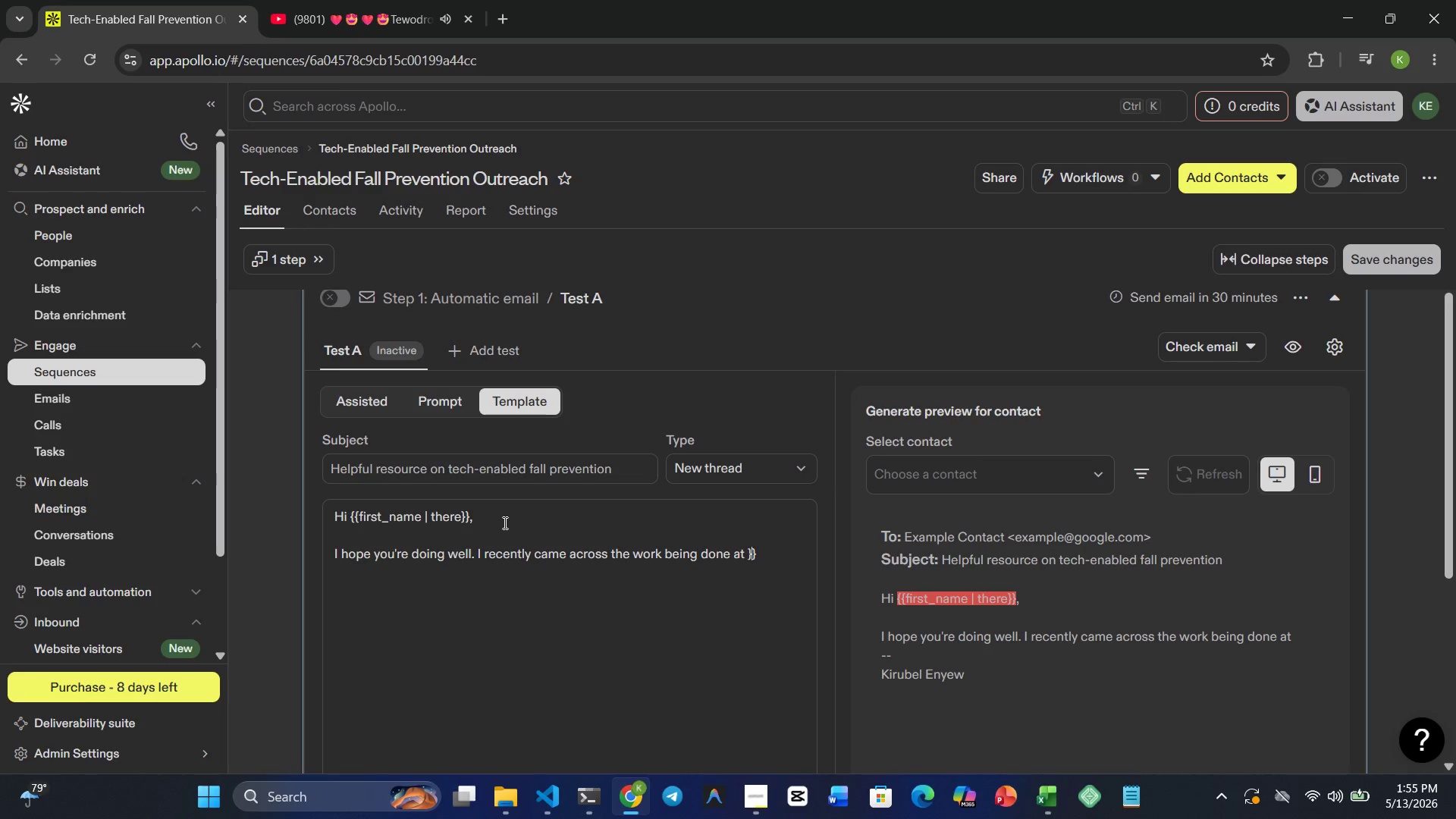 
 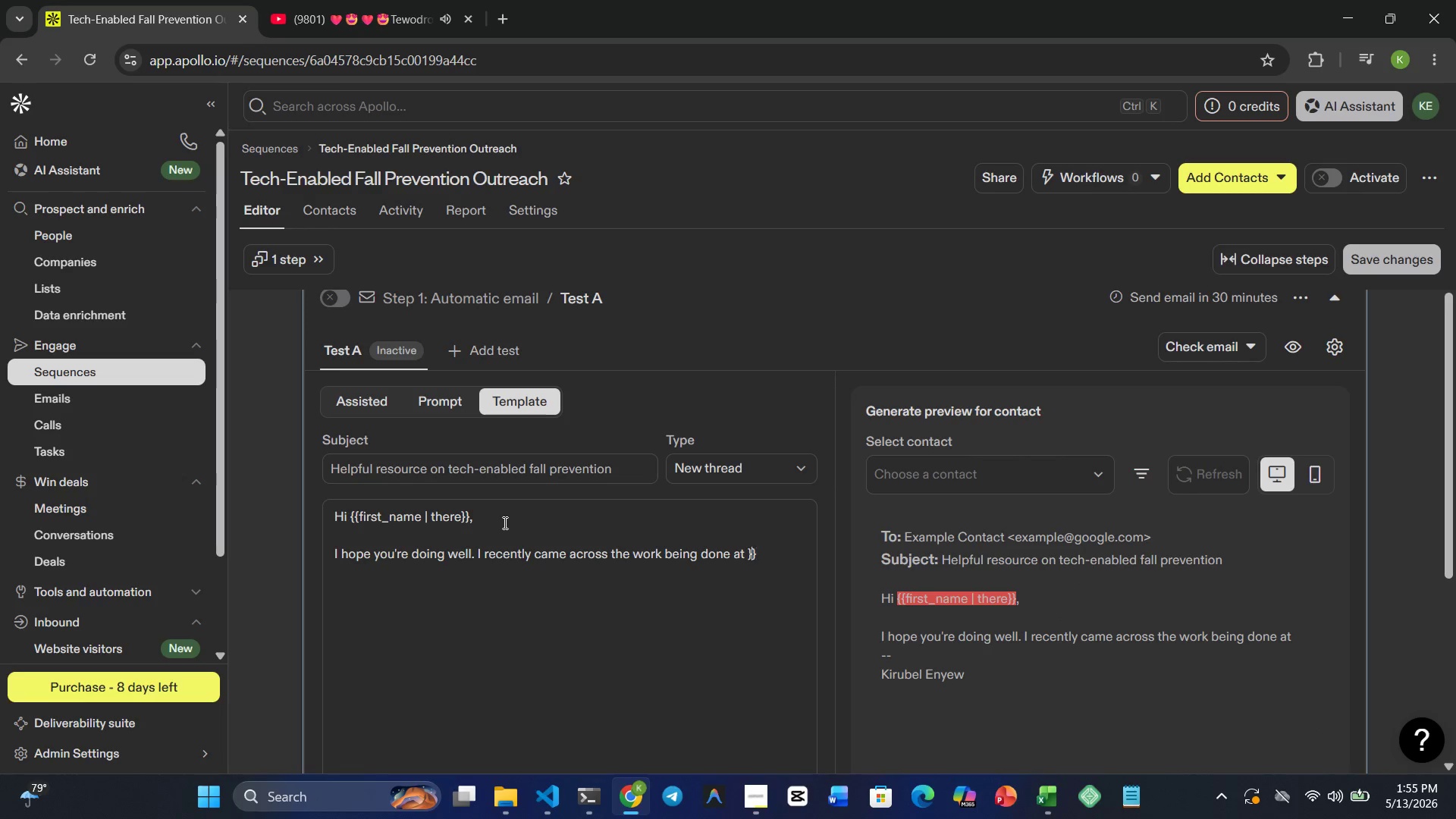 
key(ArrowLeft)
 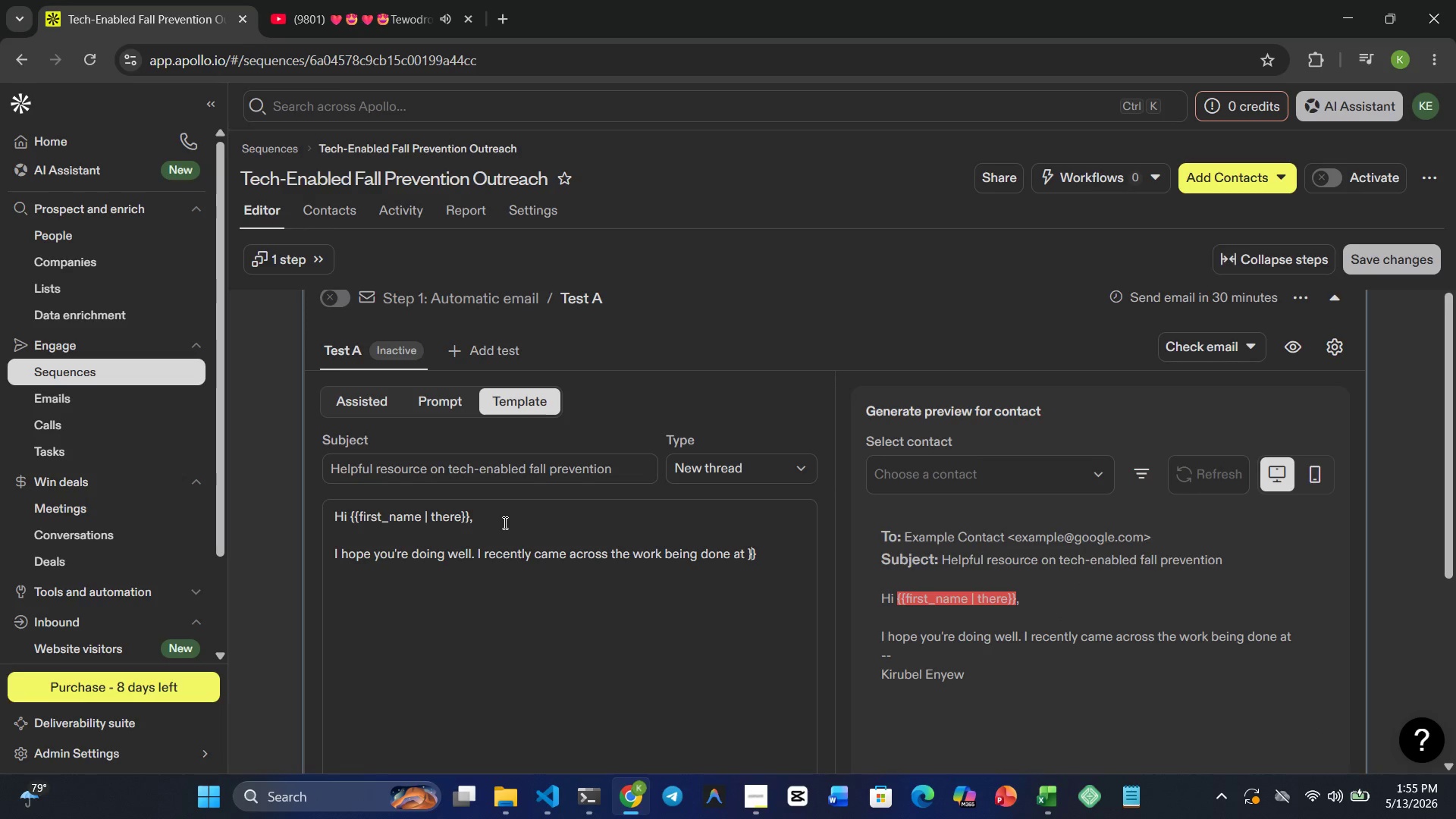 
key(Shift+ShiftRight)
 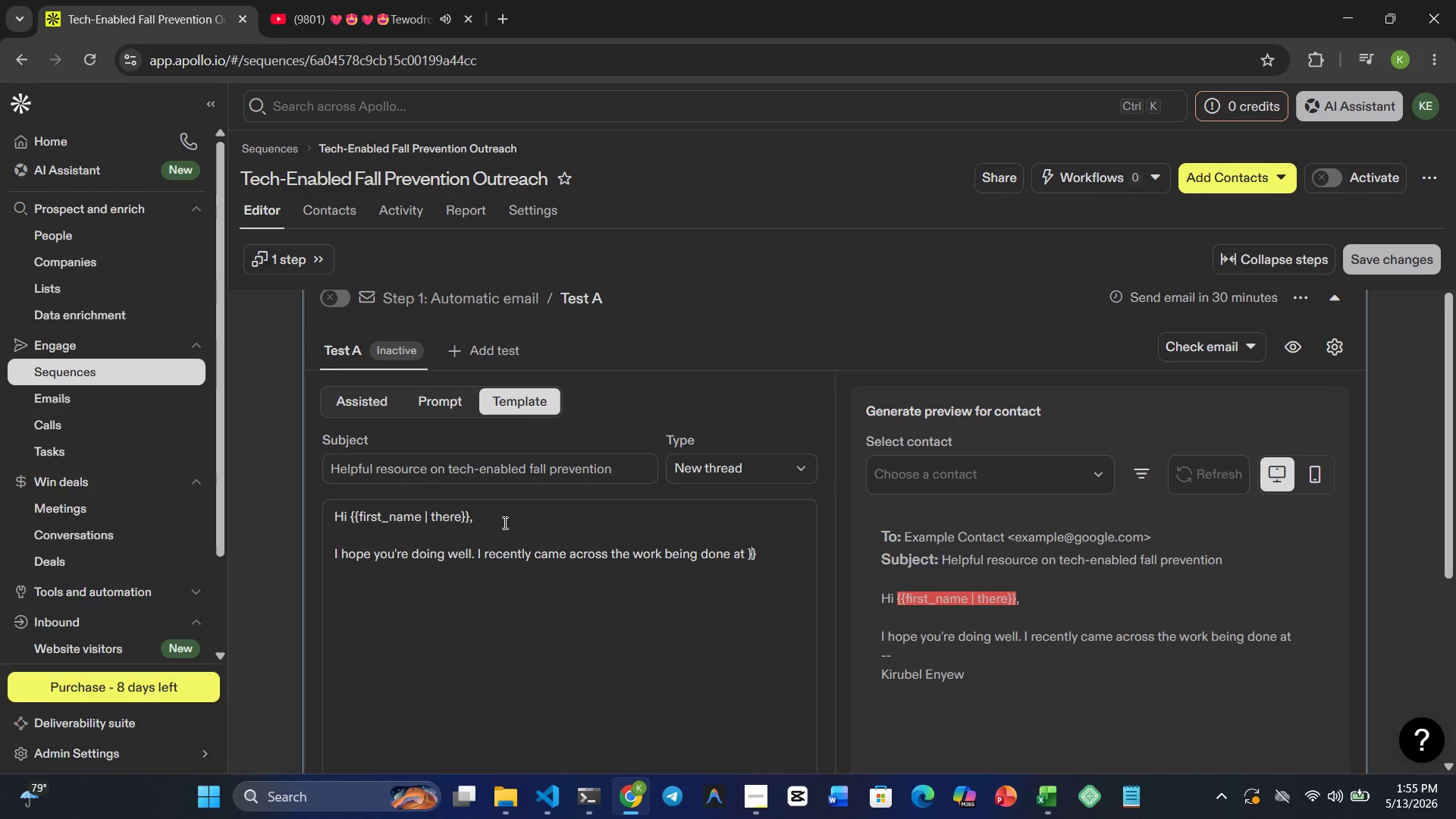 
key(ArrowLeft)
 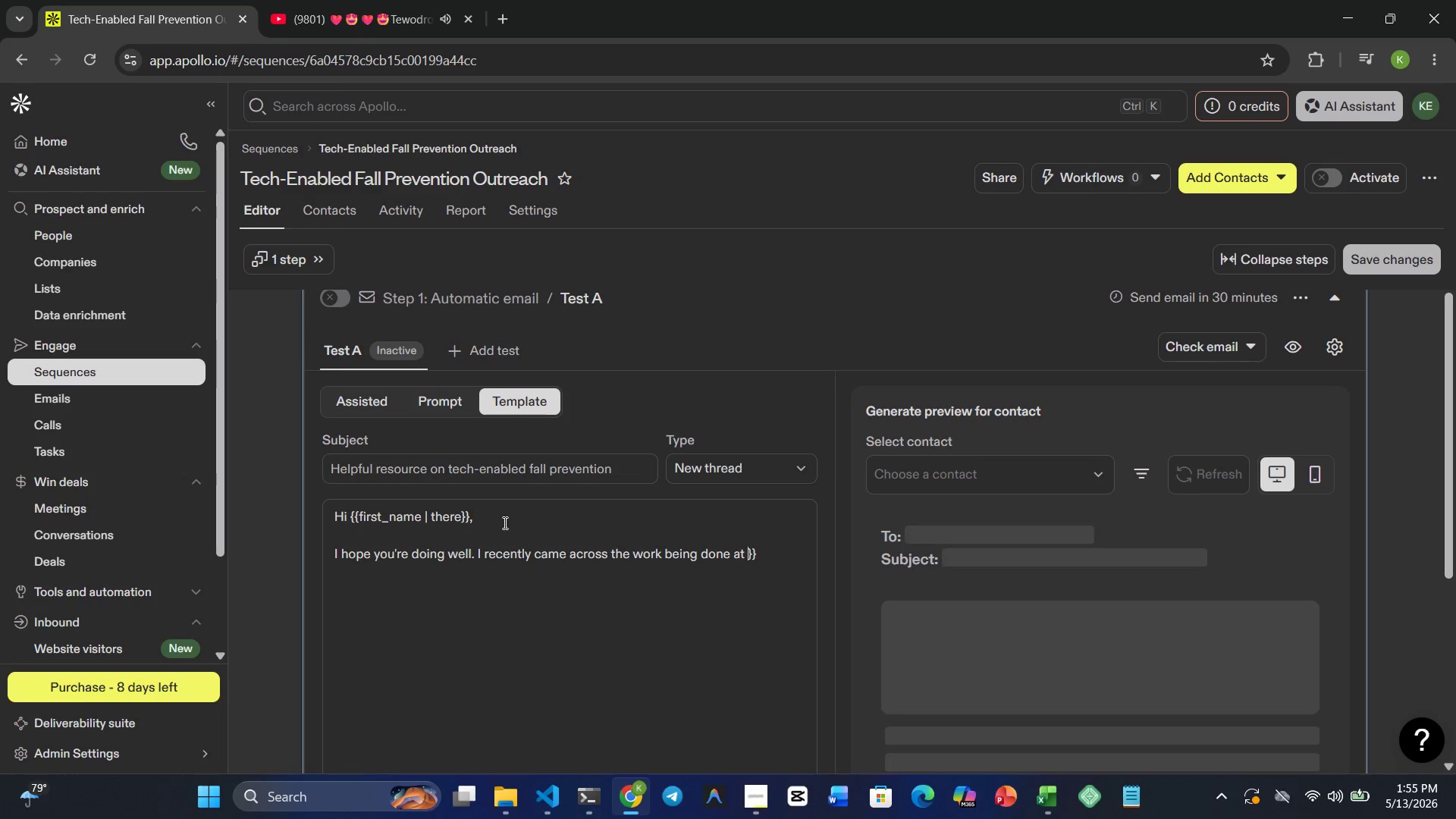 
type({{company_name | your organization)
 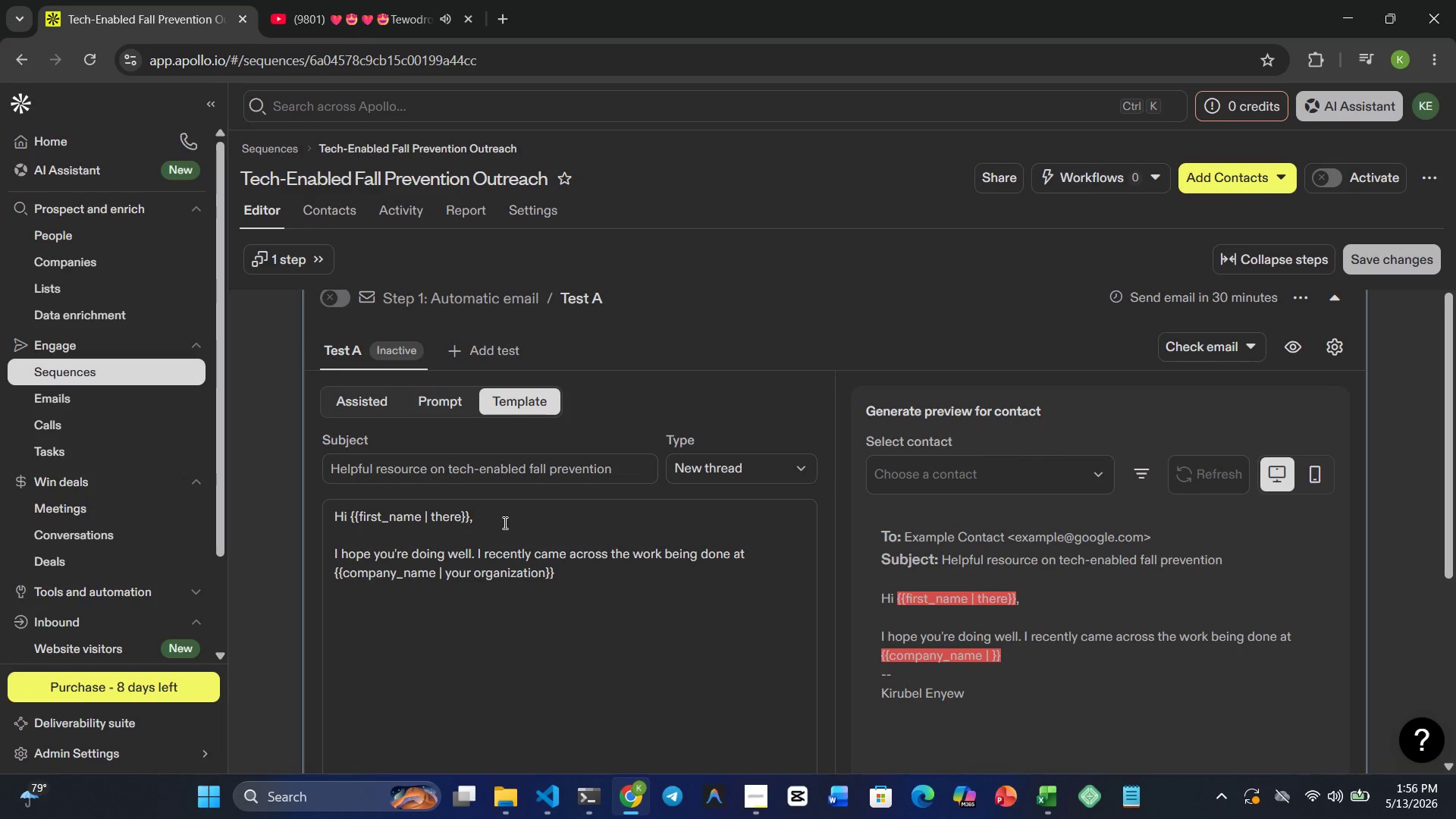 
key(ArrowRight)
 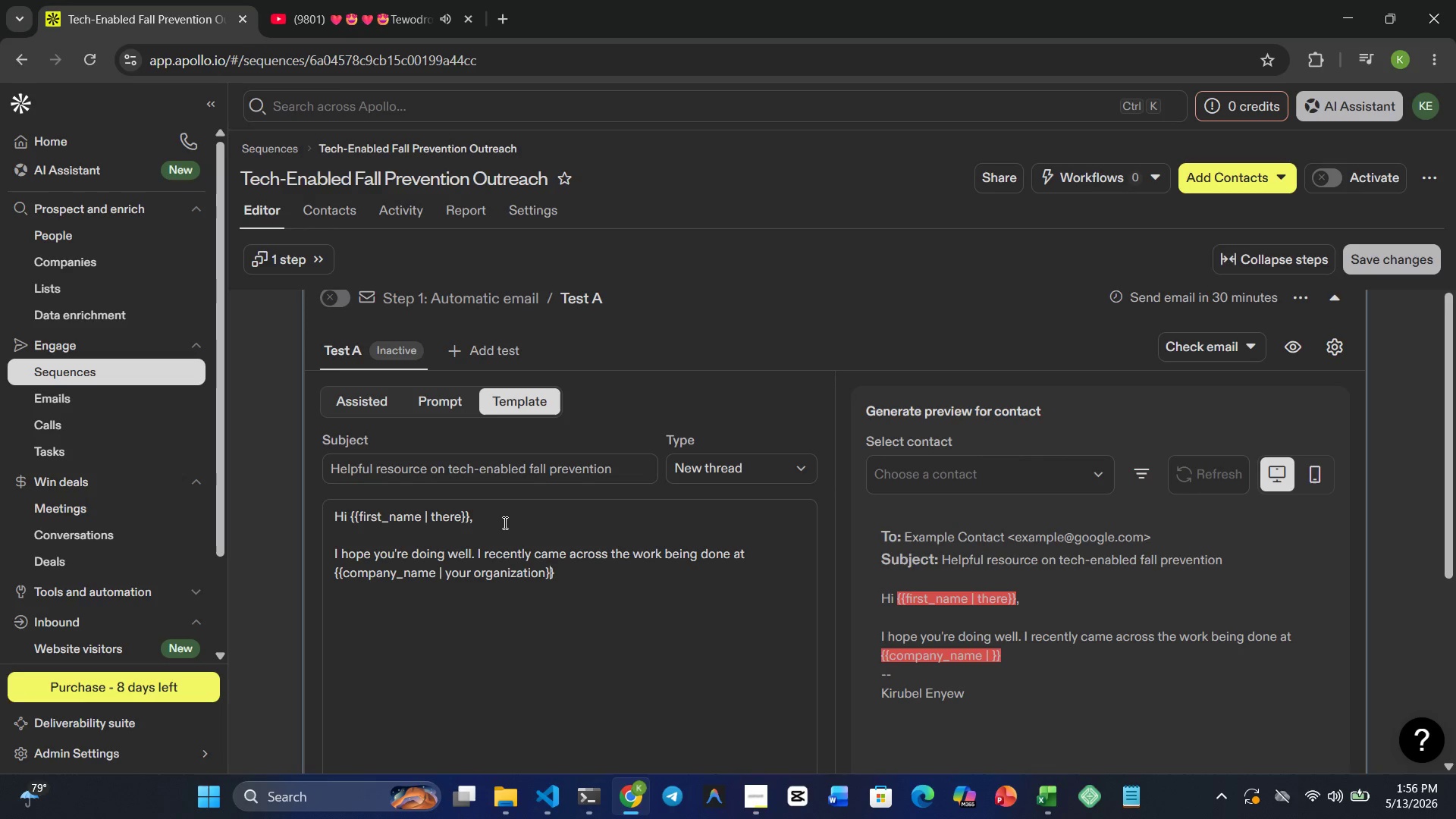 
key(ArrowRight)
 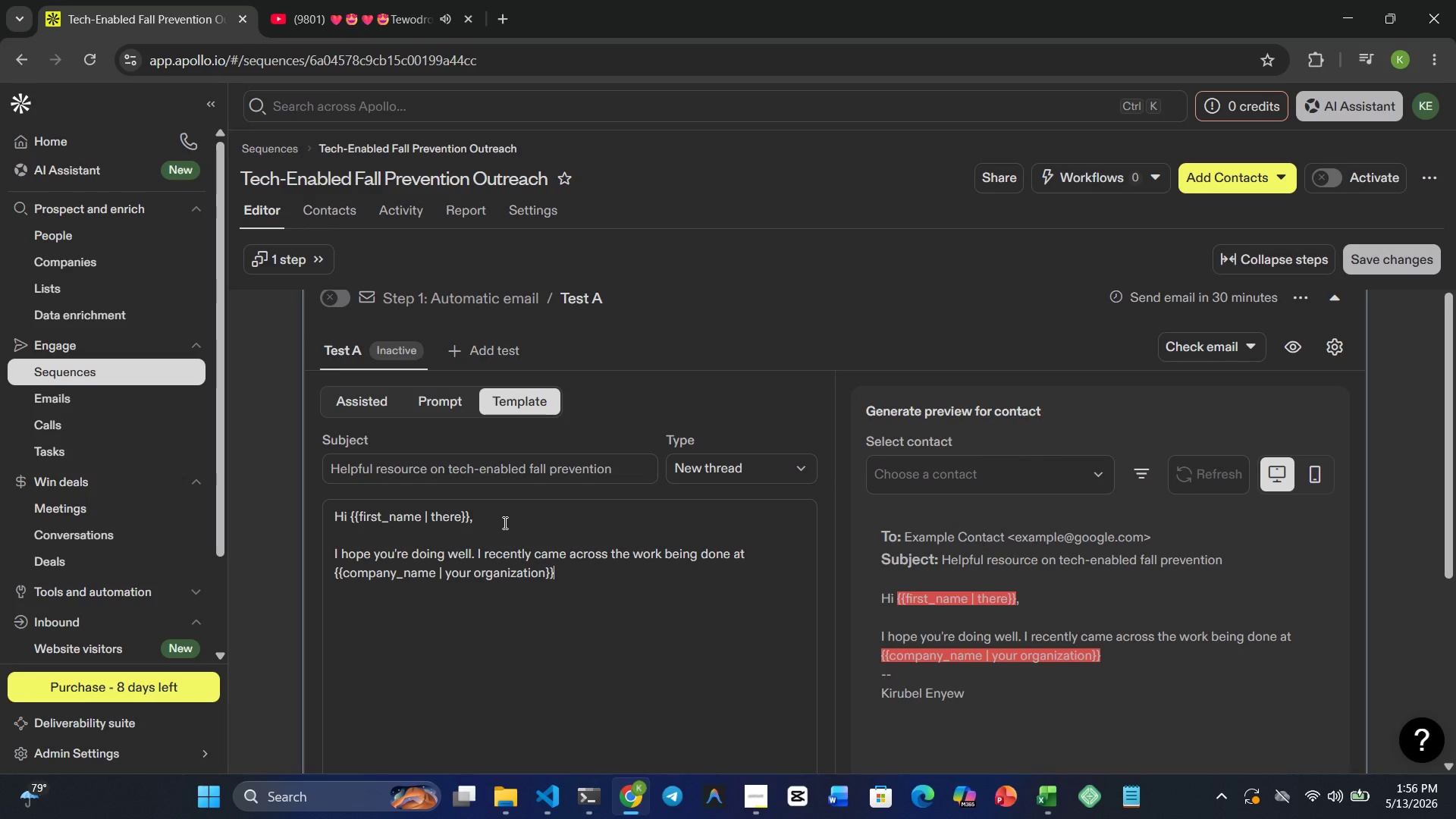 
type( and wanted to share )
 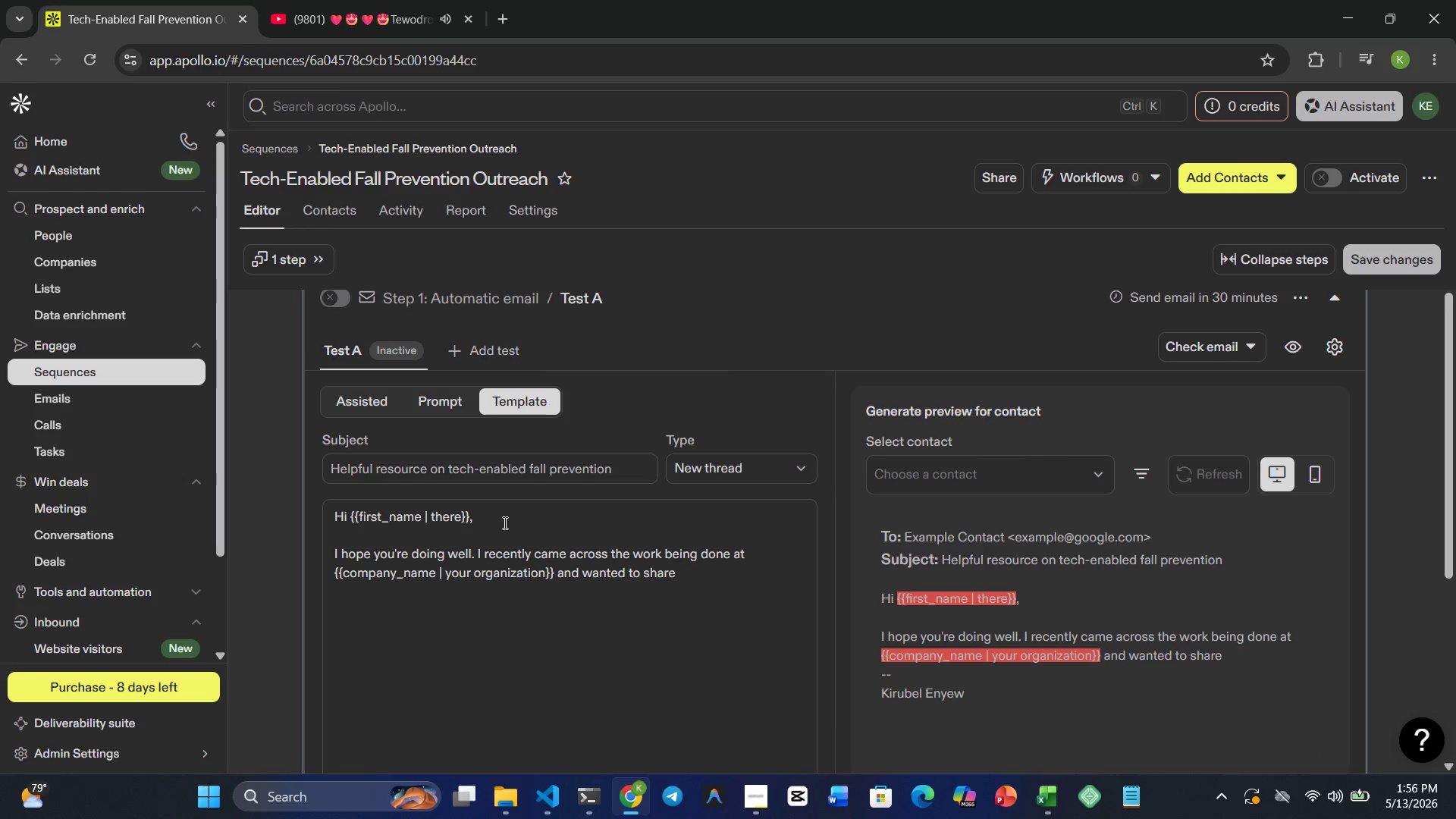 
type(a resource that may be valuable )
 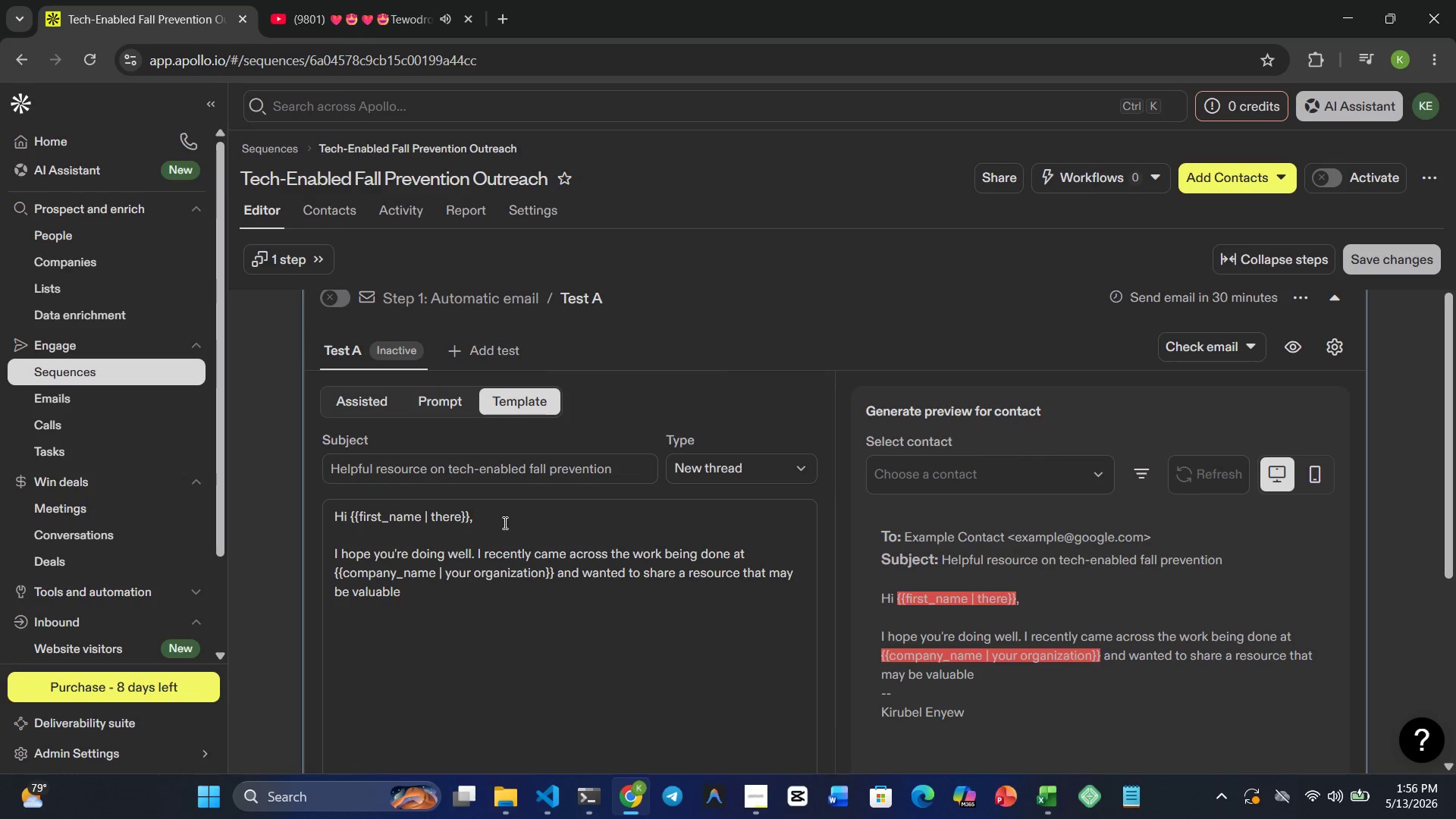 
wait(5.11)
 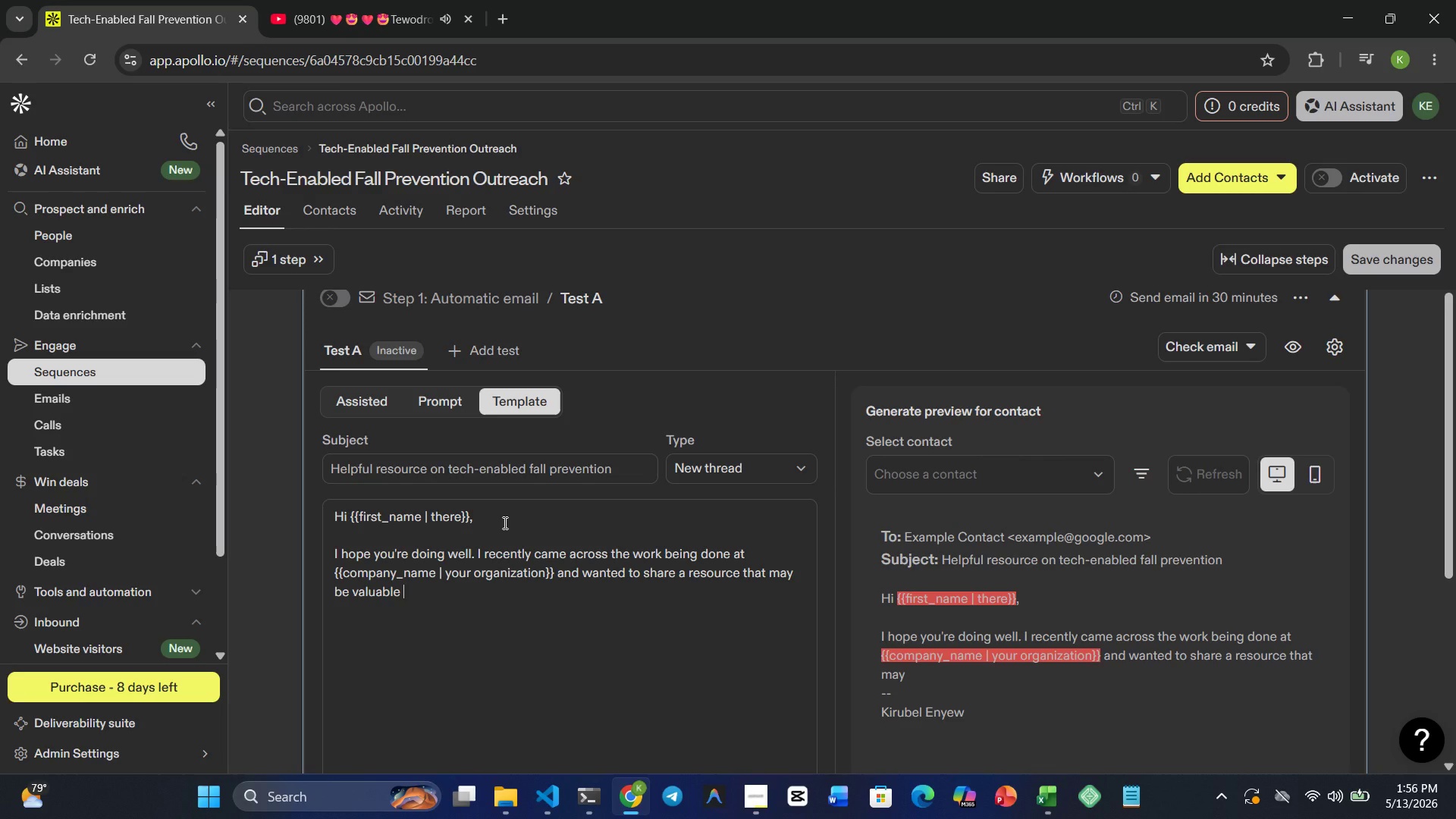 
type(for the indivif=du)
key(Backspace)
key(Backspace)
key(Backspace)
key(Backspace)
type(duals )
 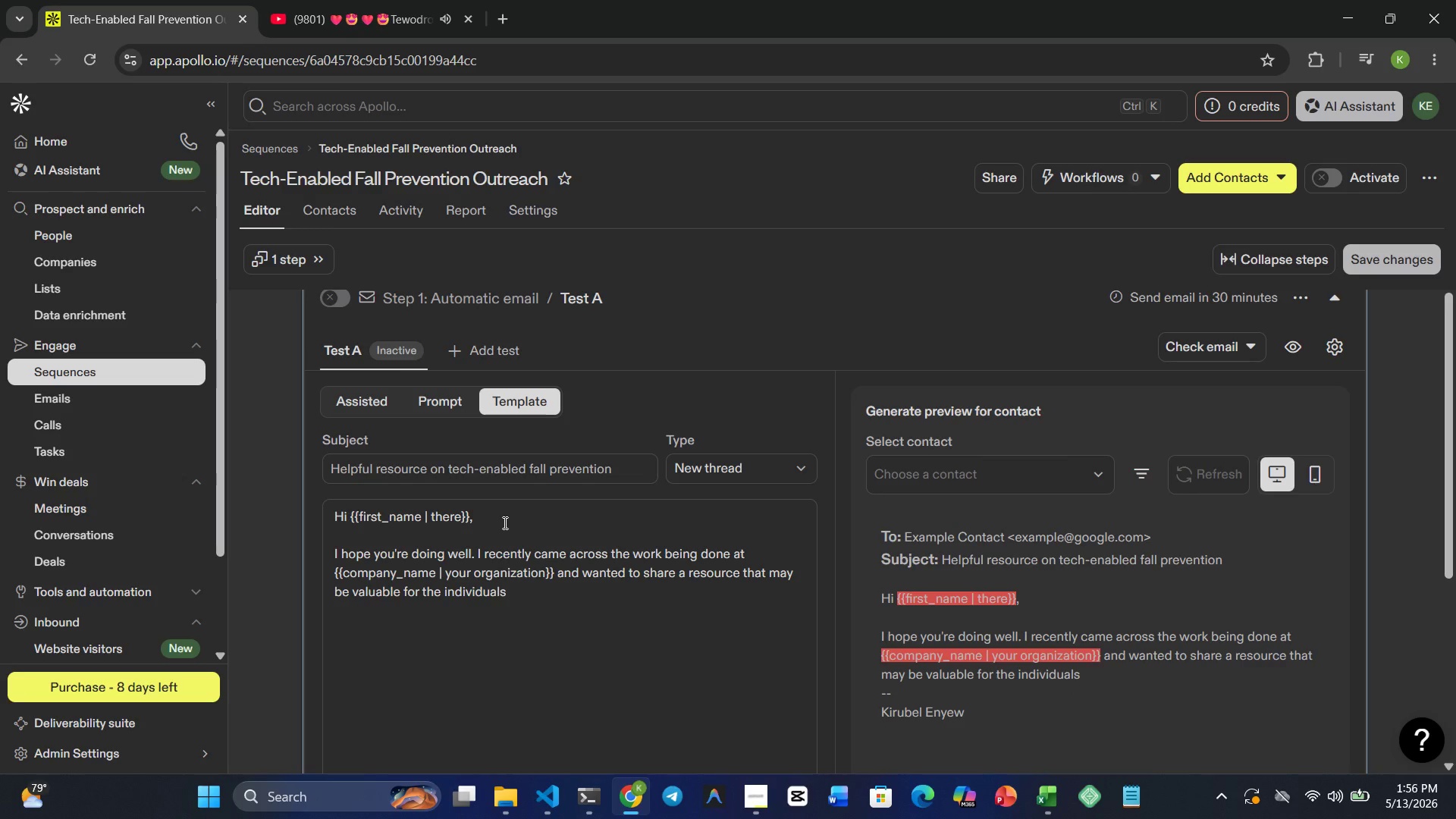 
wait(5.55)
 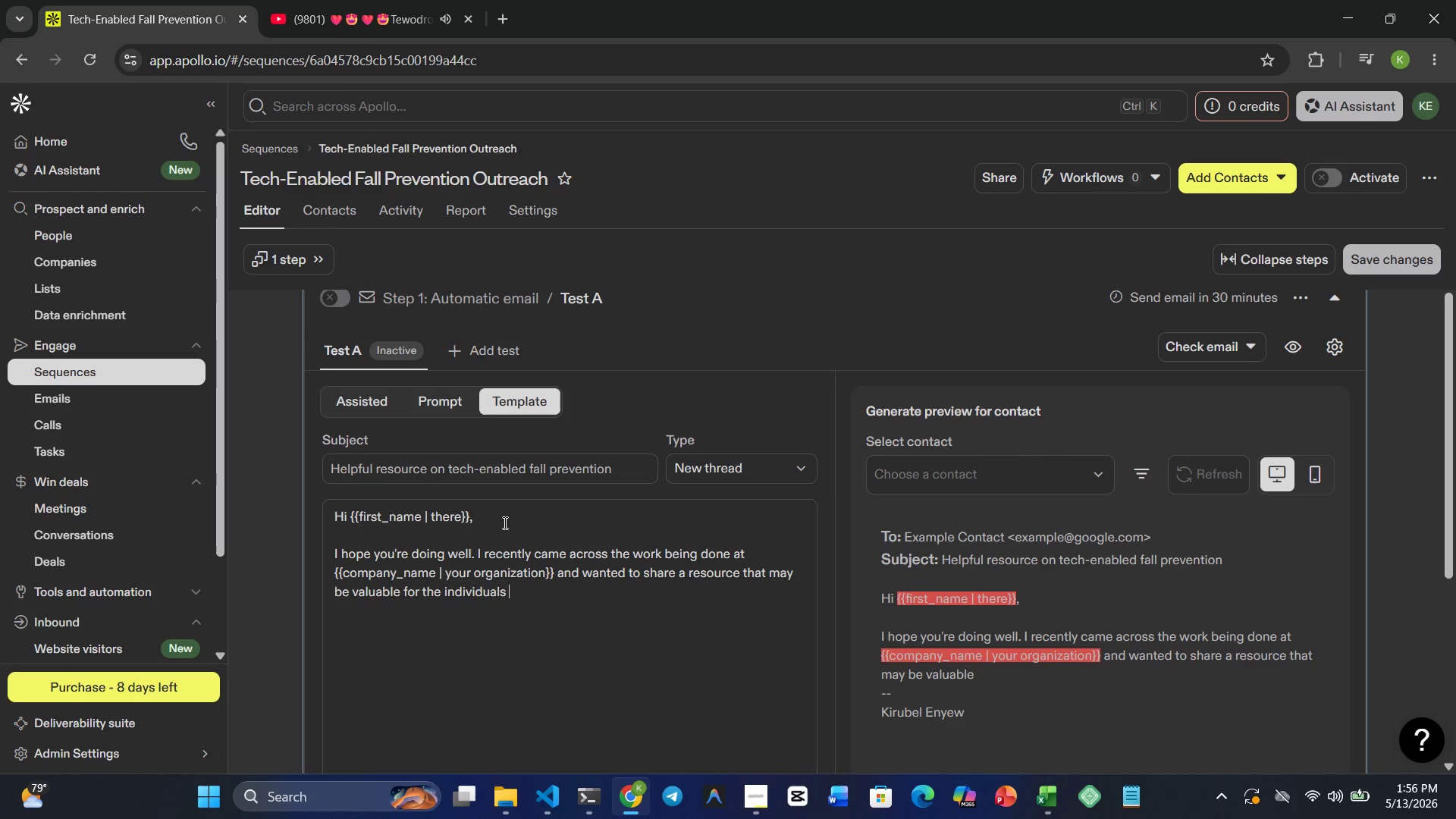 
type(and families you si)
key(Backspace)
type(upport.)
 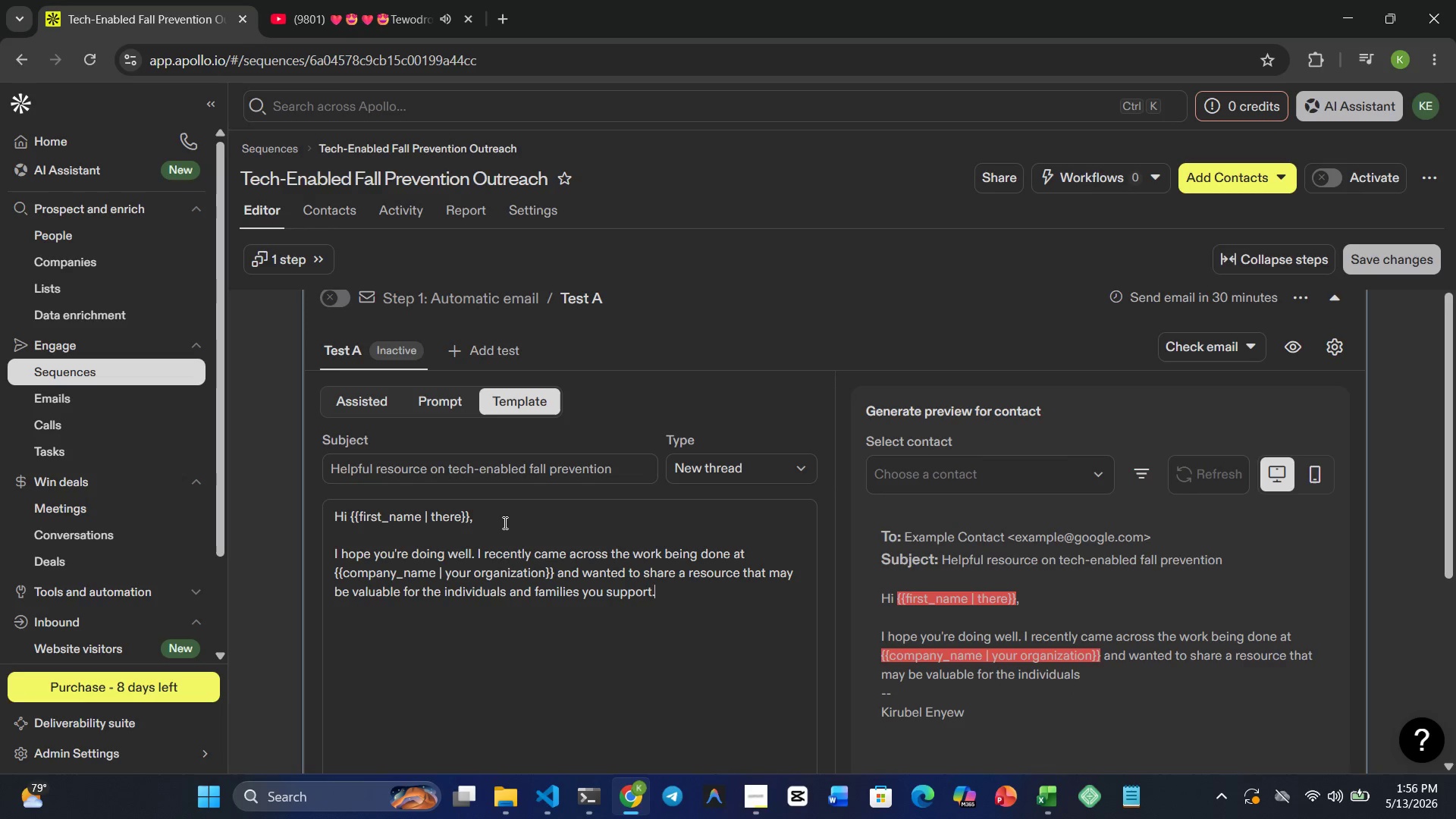 
key(Enter)
 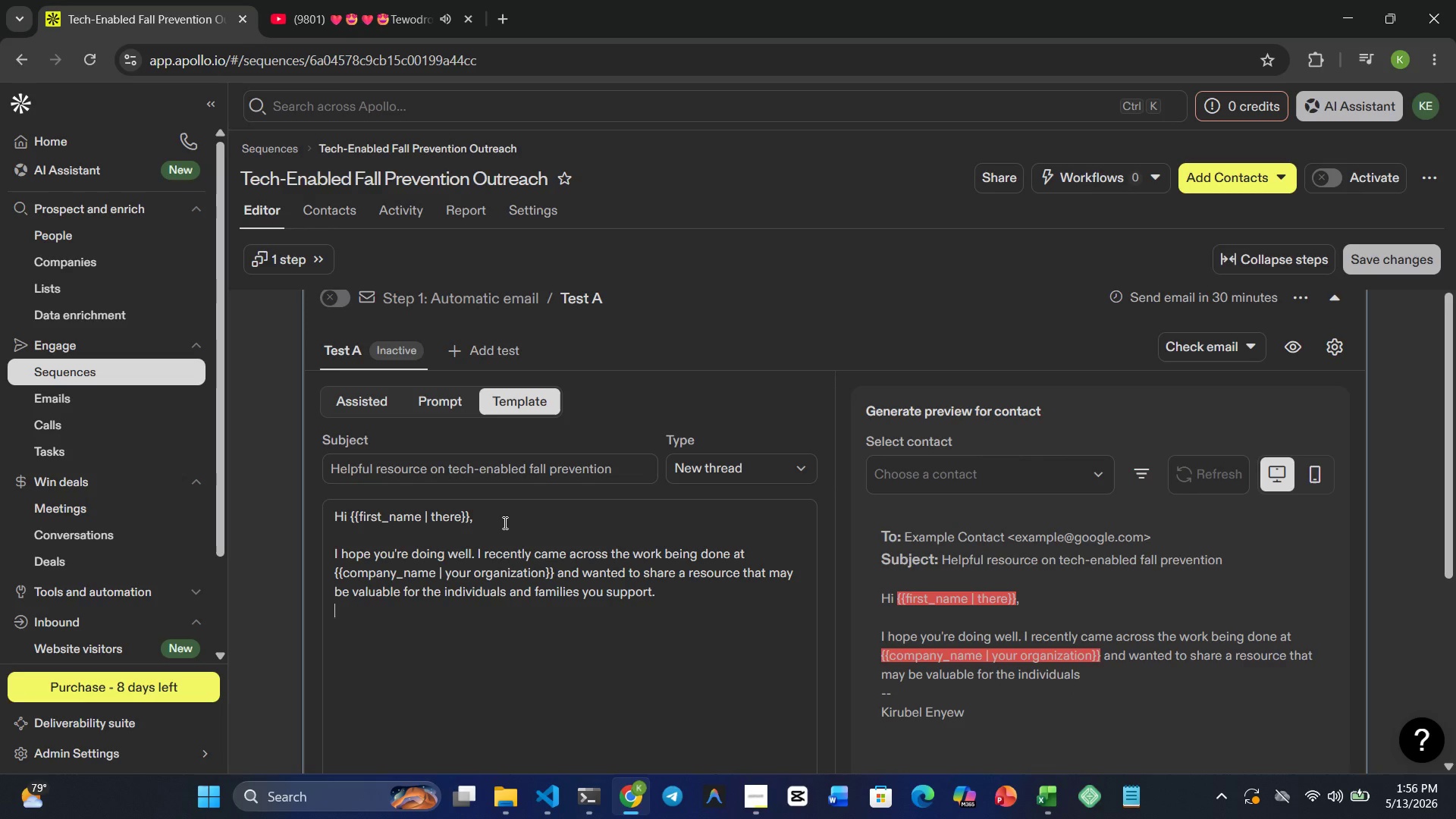 
key(Enter)
 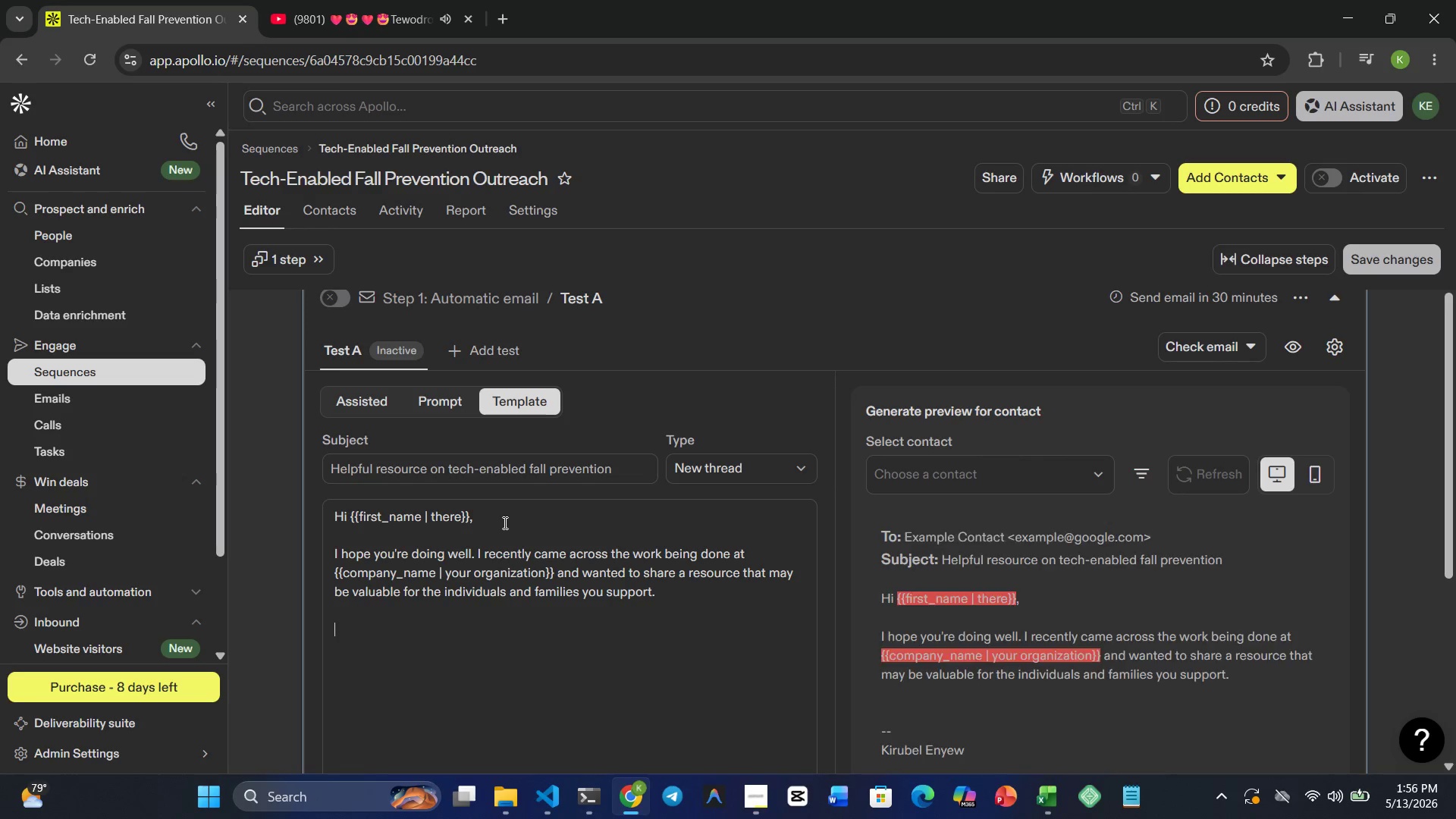 
type(At SilverStep Home Solutions )
key(Backspace)
type(, we recentl )
key(Backspace)
type(y published a short educatioal article focused on "")
 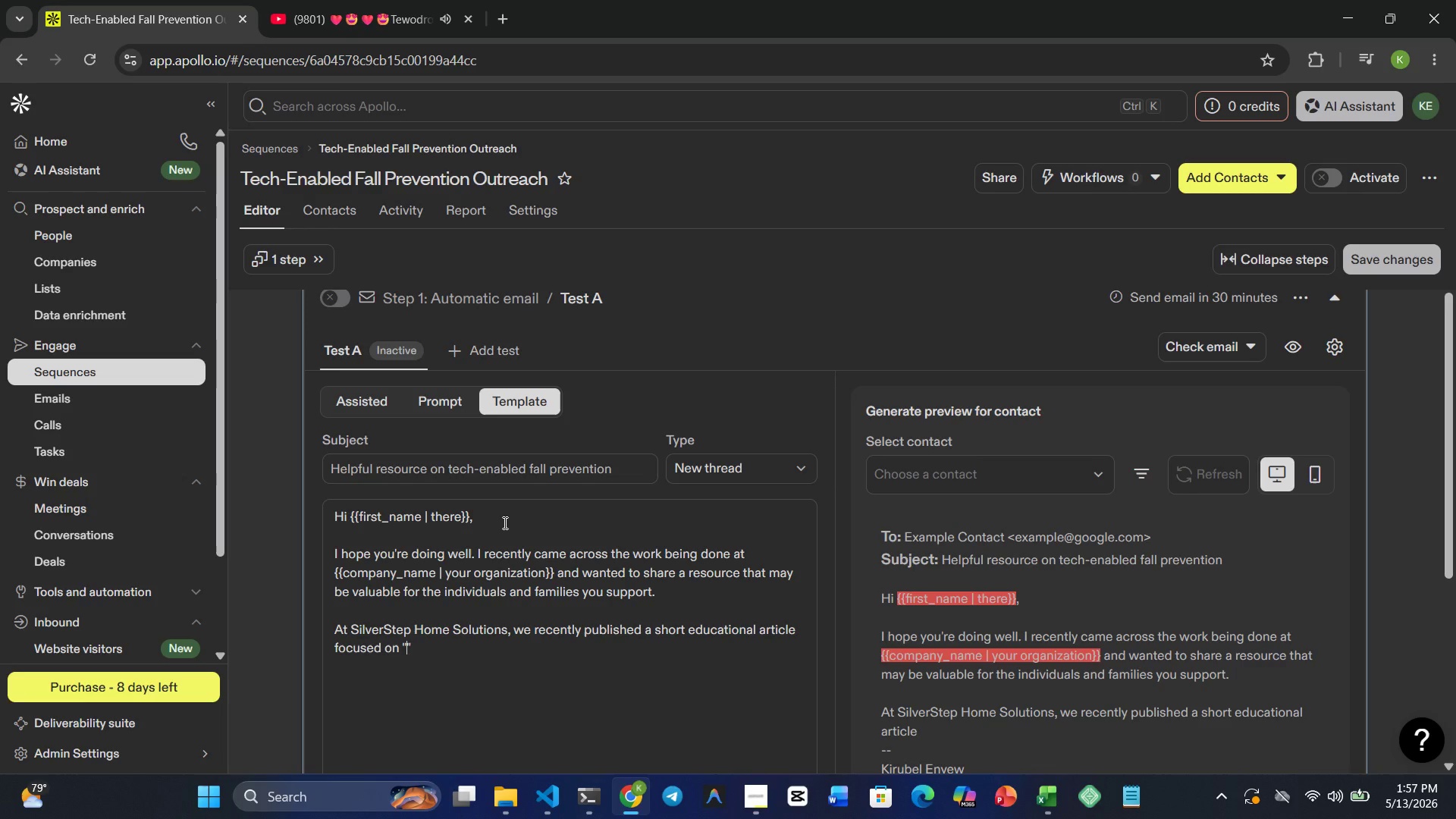 
 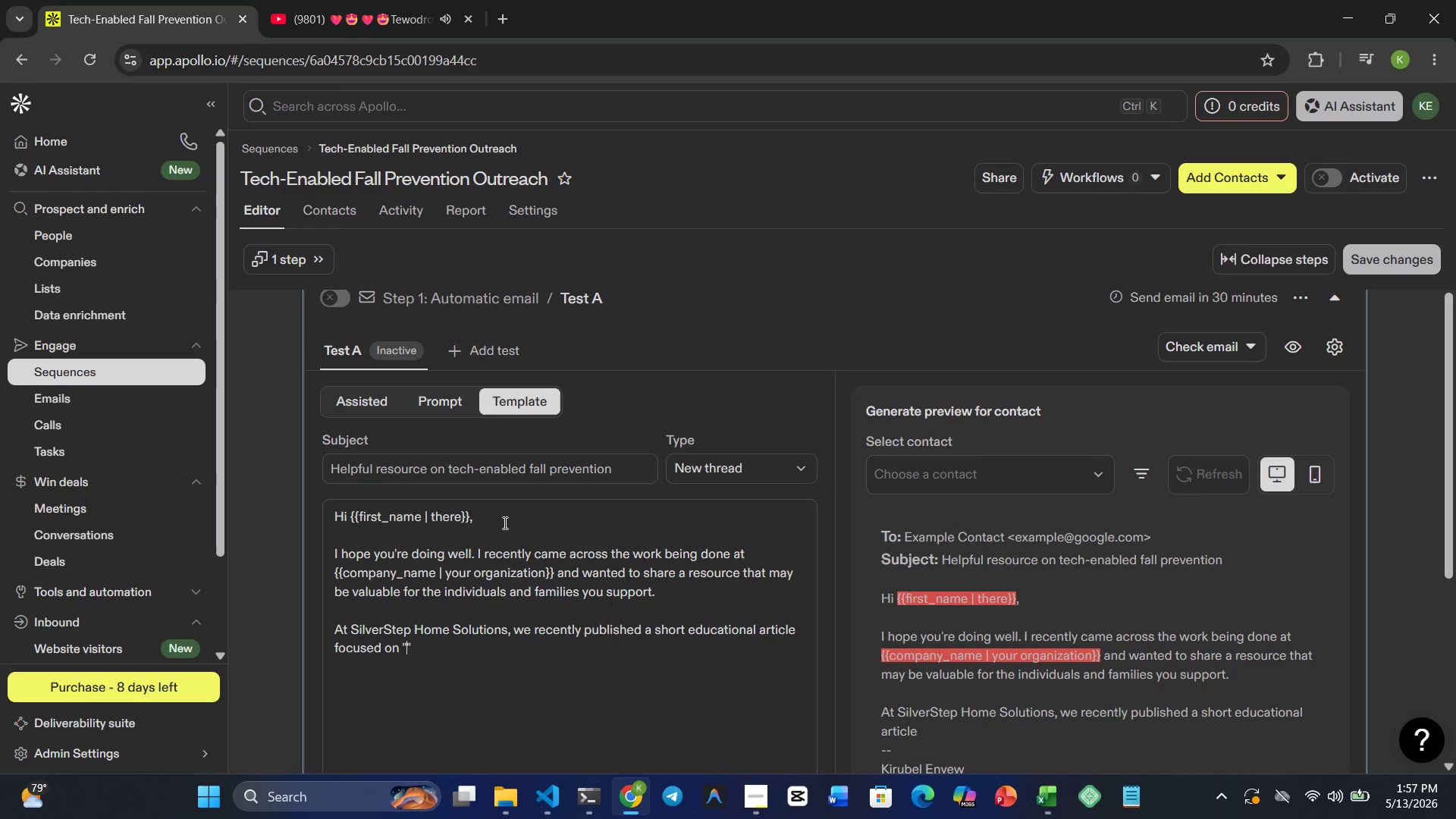 
key(ArrowLeft)
 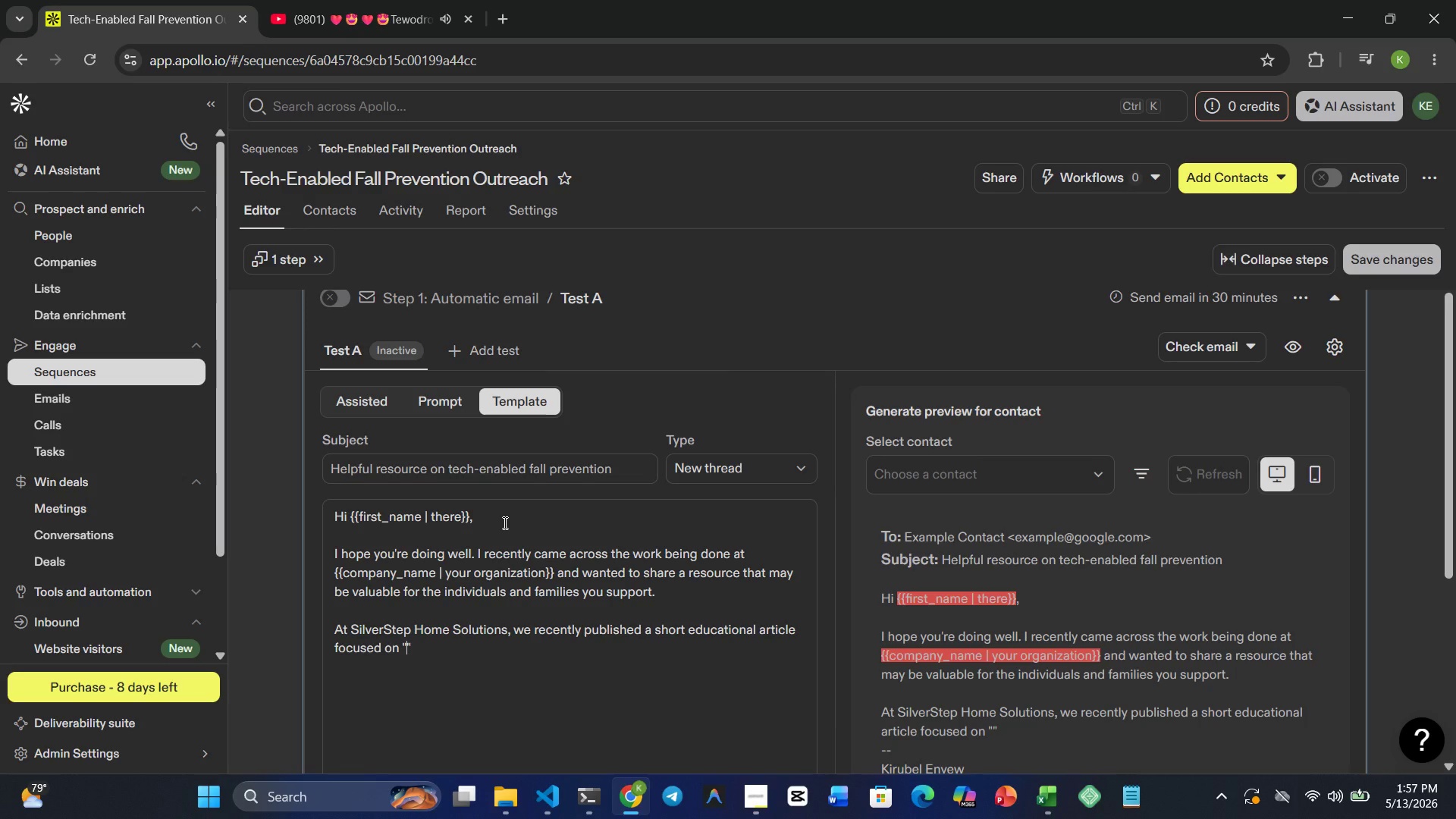 
type(Tech-Enabled )
 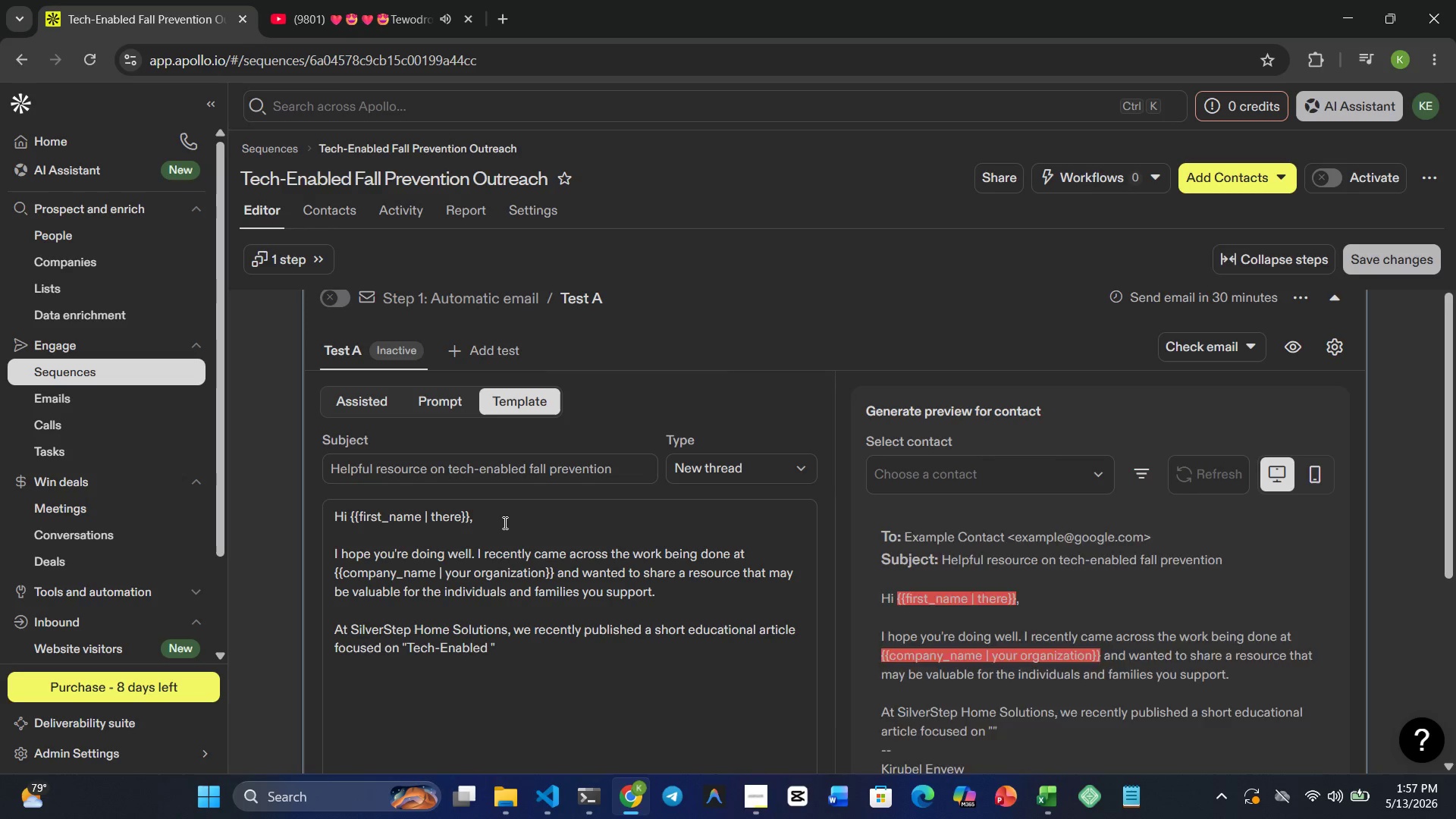 
type(Fall Preventon)
 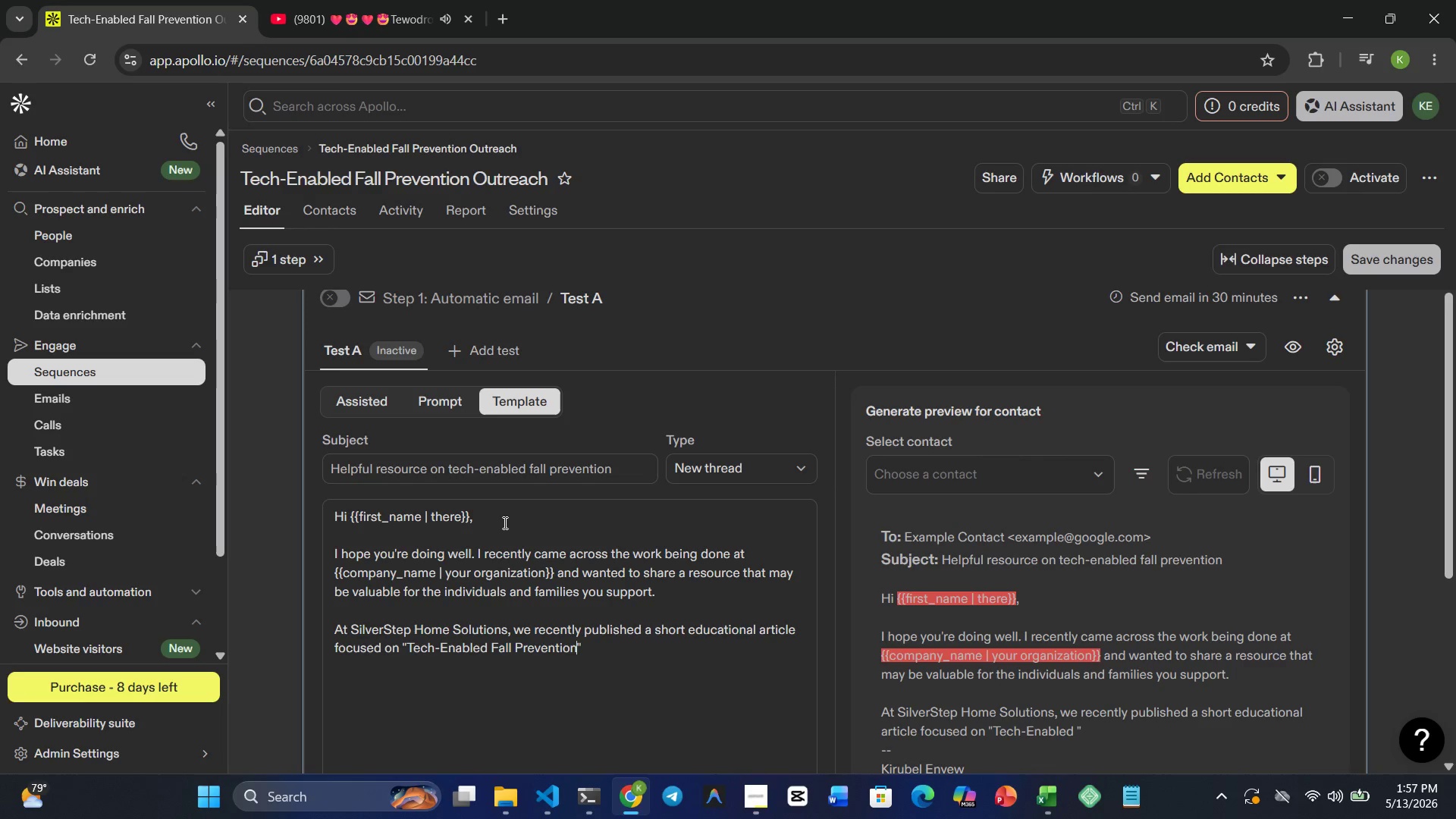 
hold_key(key=I, duration=0.34)
 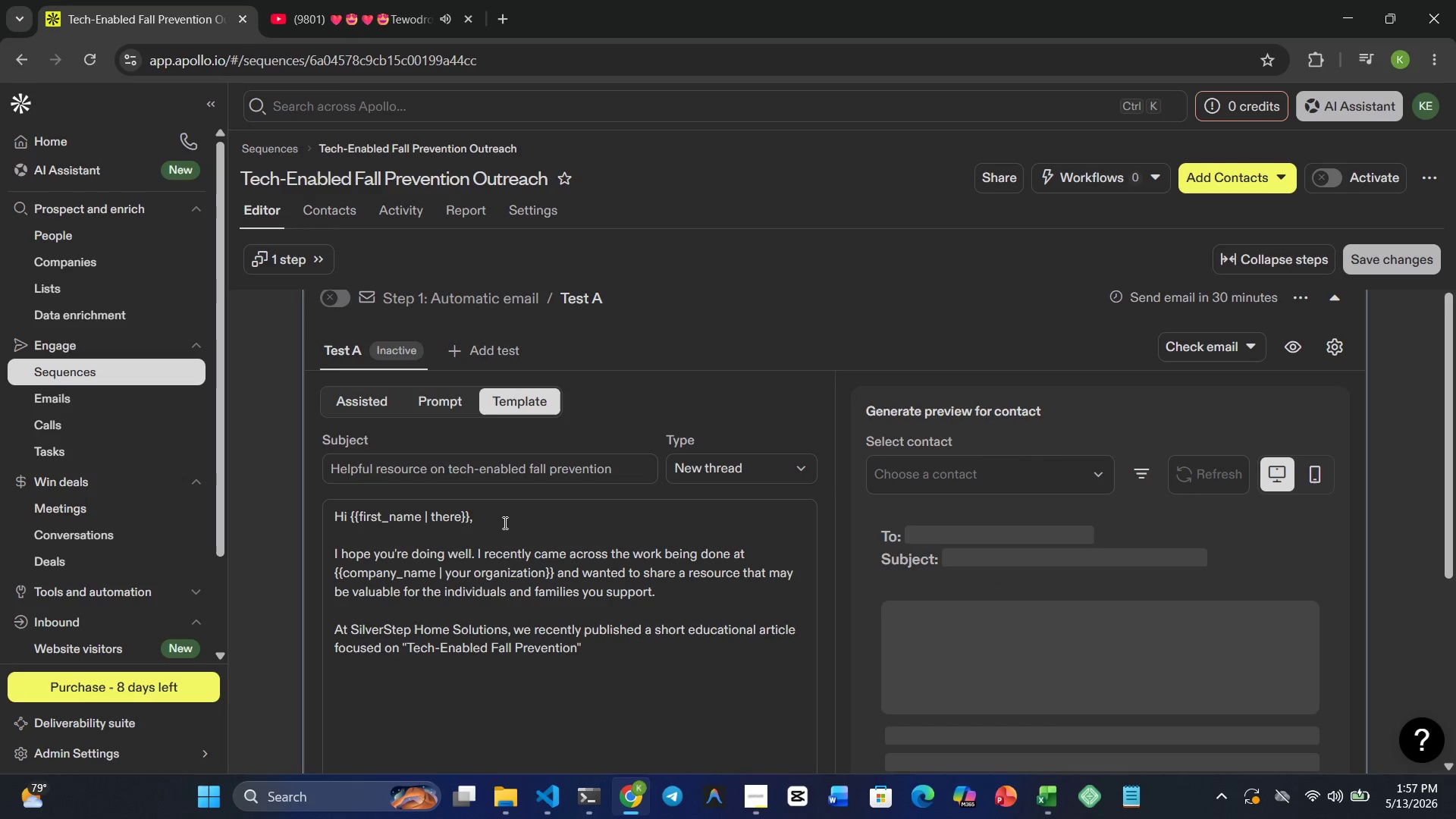 
key(ArrowRight)
 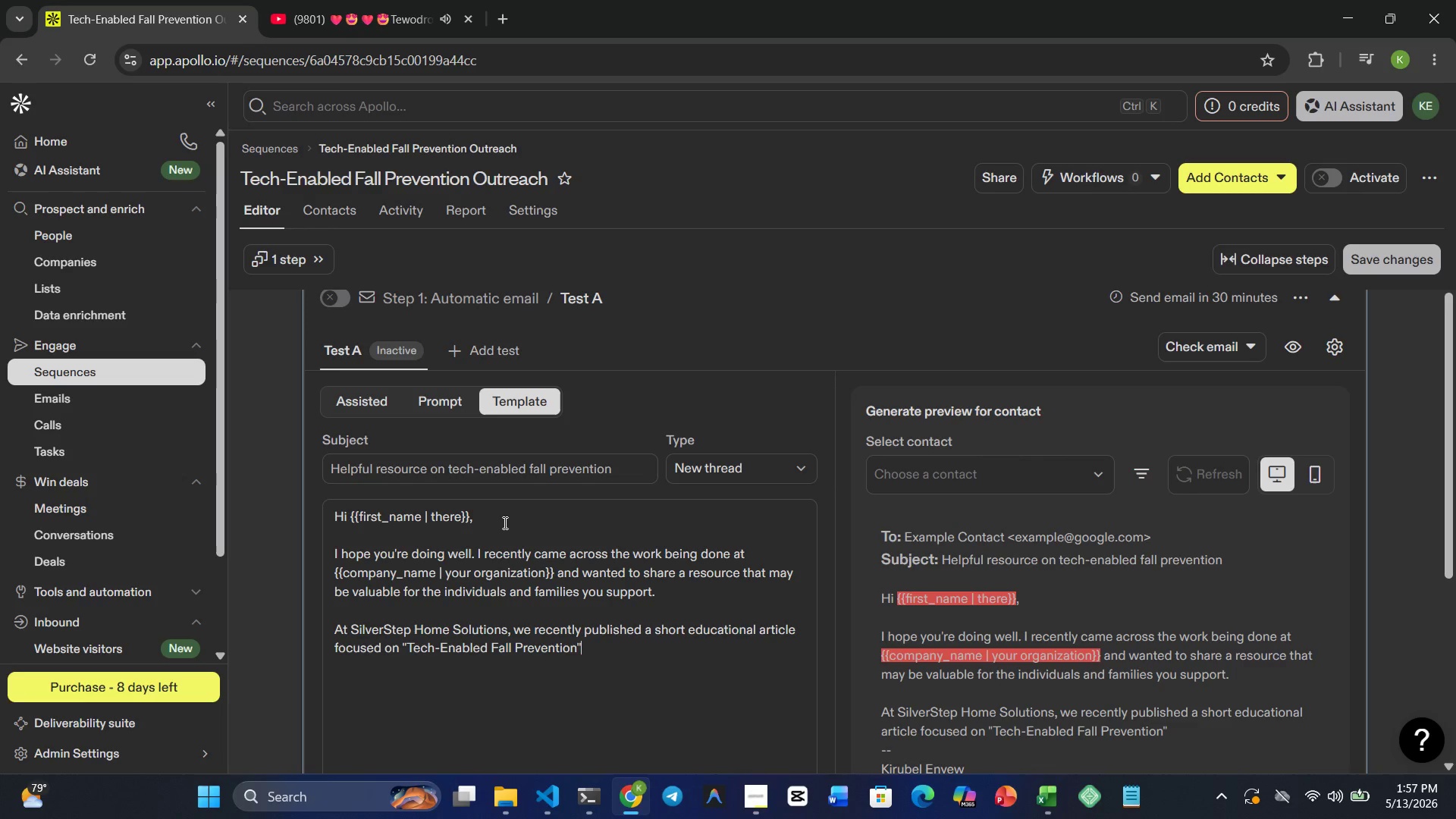 
type( and practicl)
key(Backspace)
type(a l)
key(Backspace)
key(Backspace)
type(l a)
key(Backspace)
type(ways )
 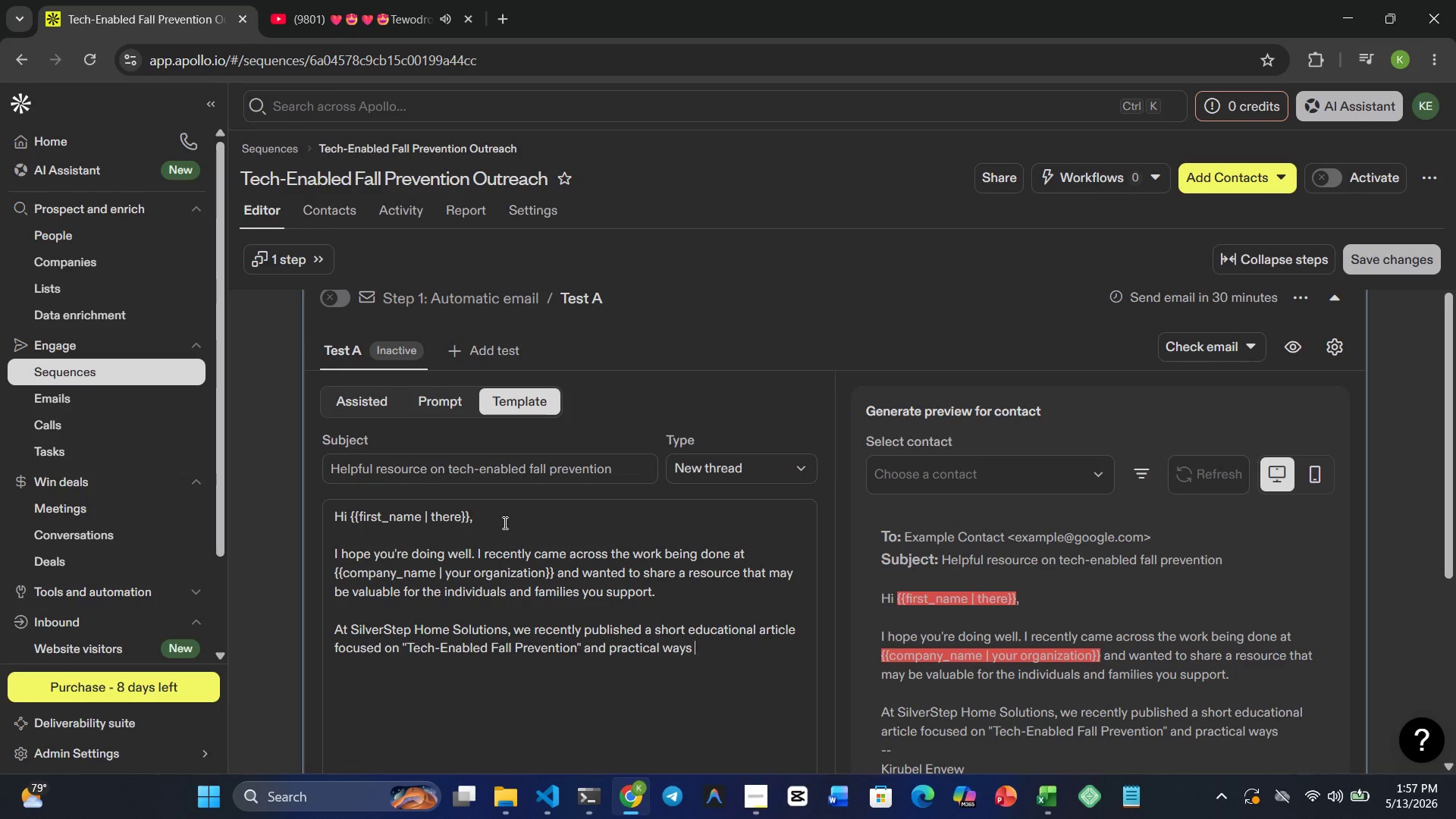 
wait(8.25)
 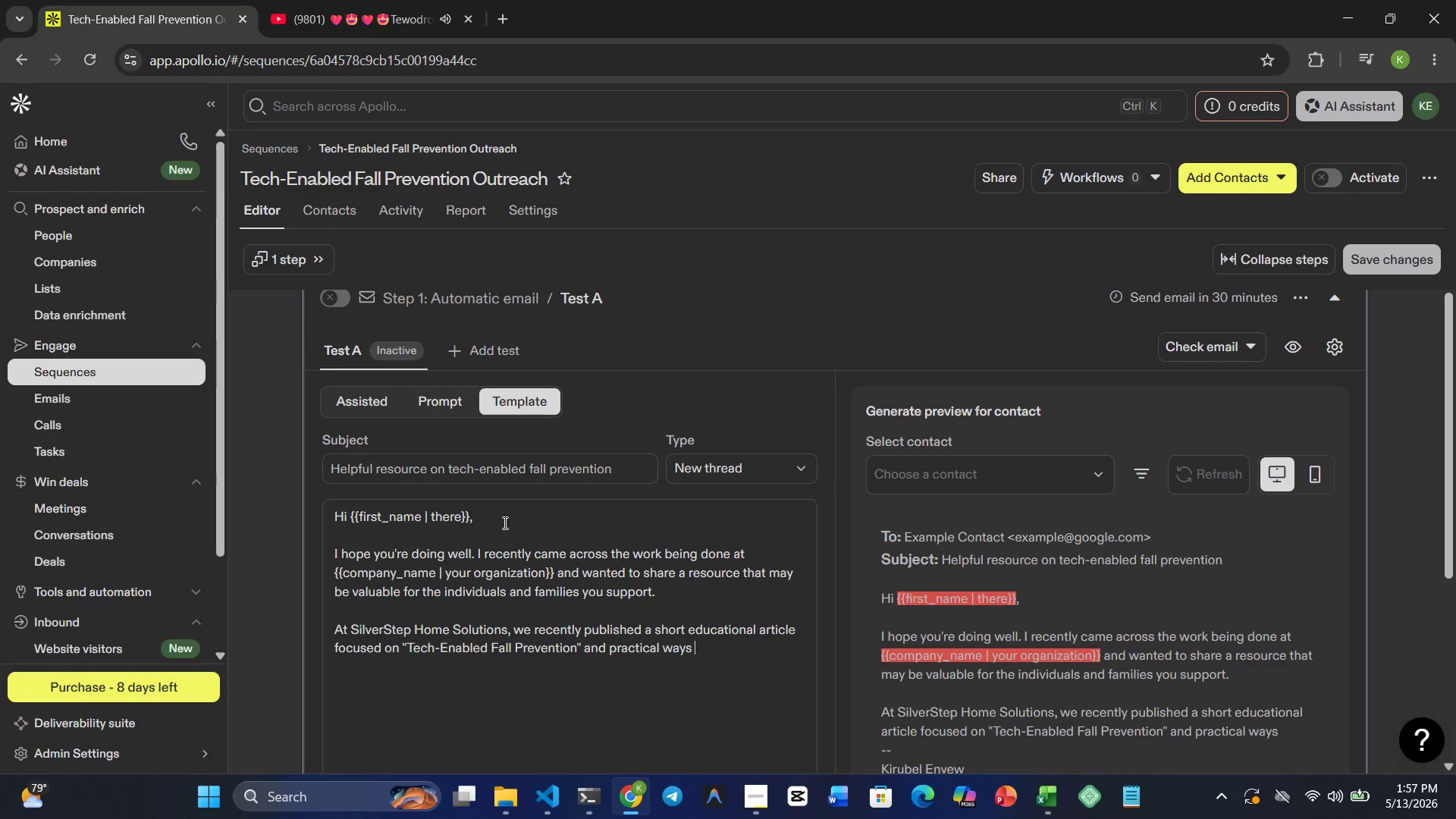 
type(aging-in-l)
key(Backspace)
type(place)
 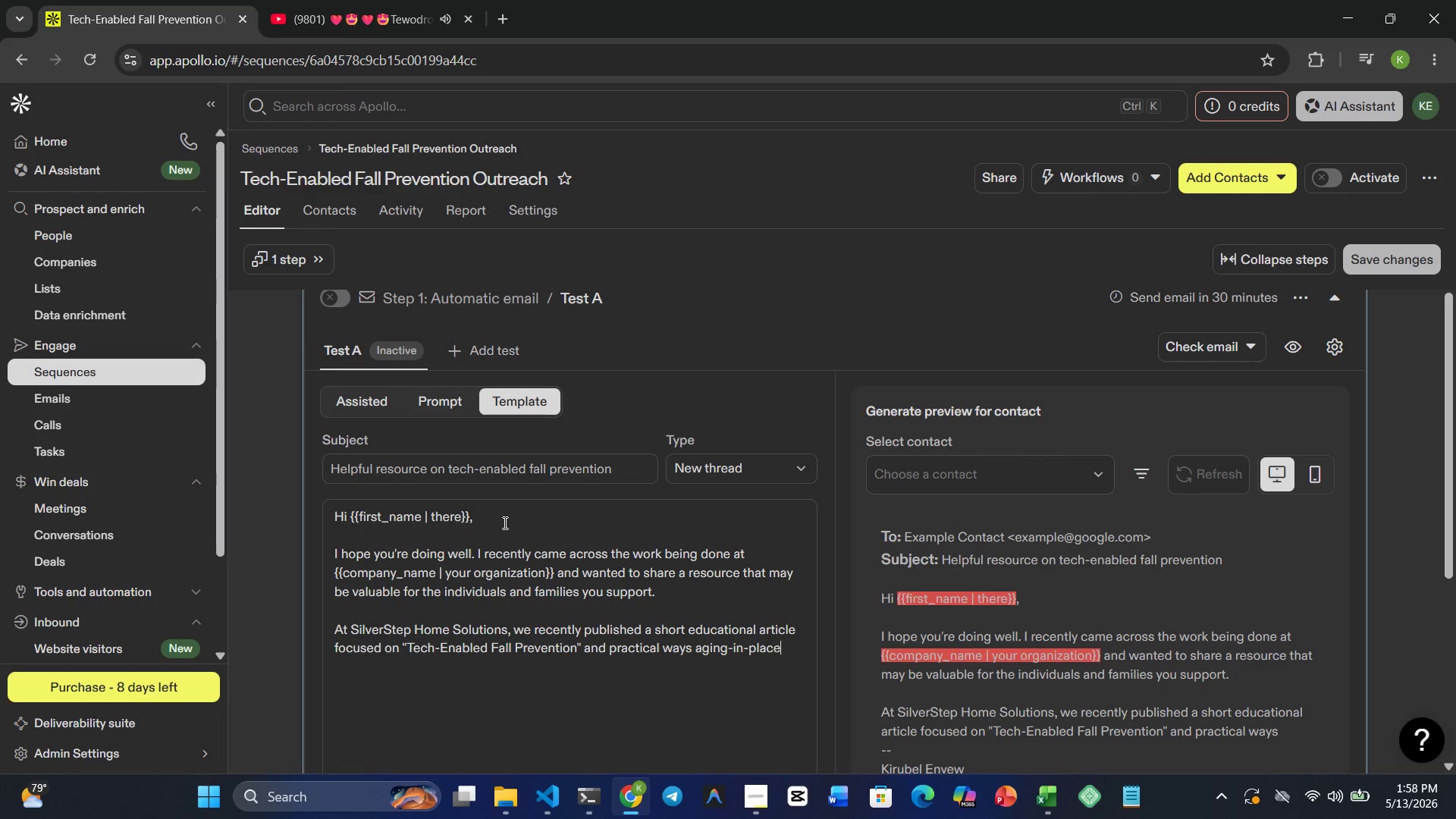 
hold_key(key=Space, duration=0.5)
 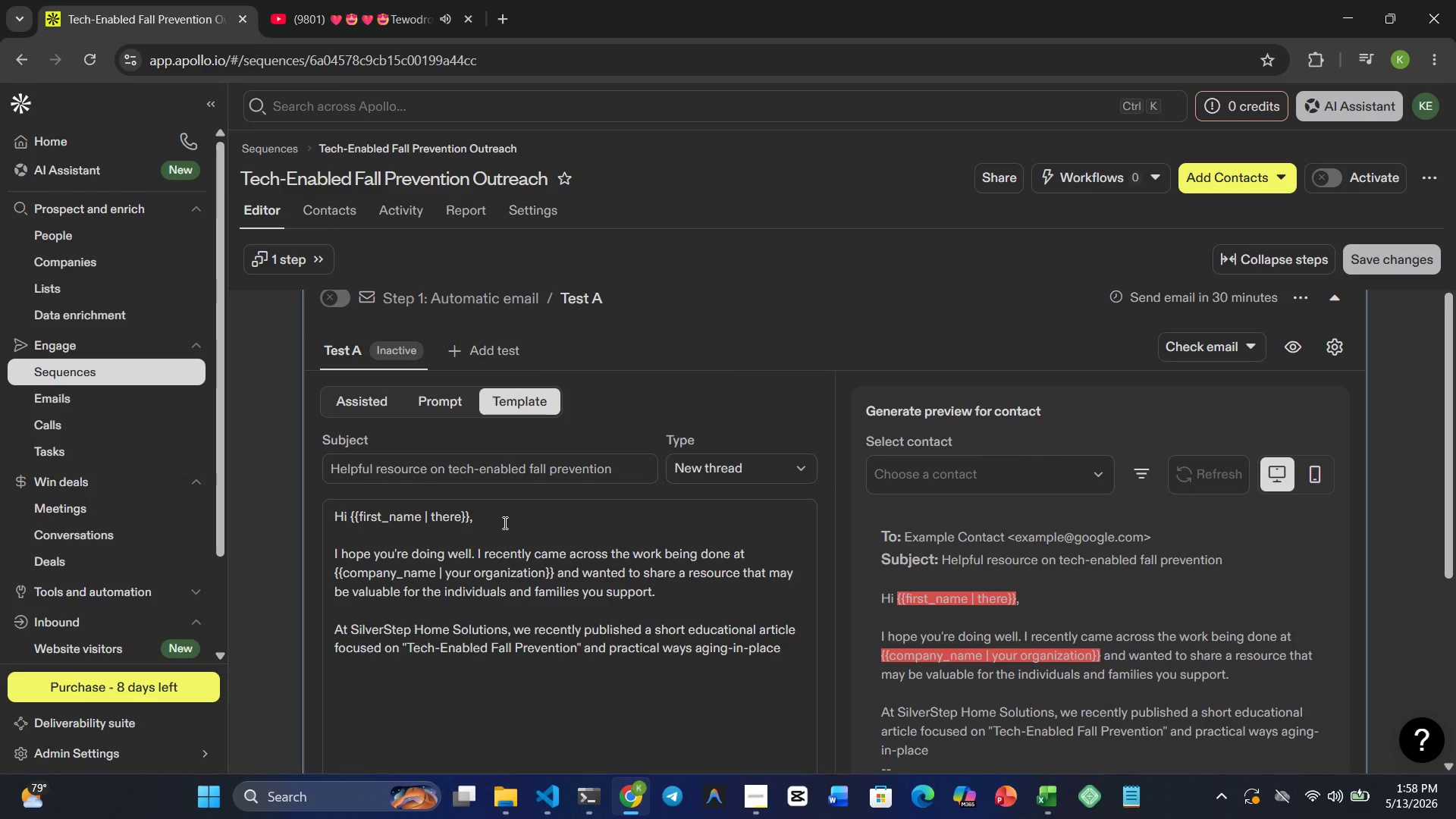 
wait(6.3)
 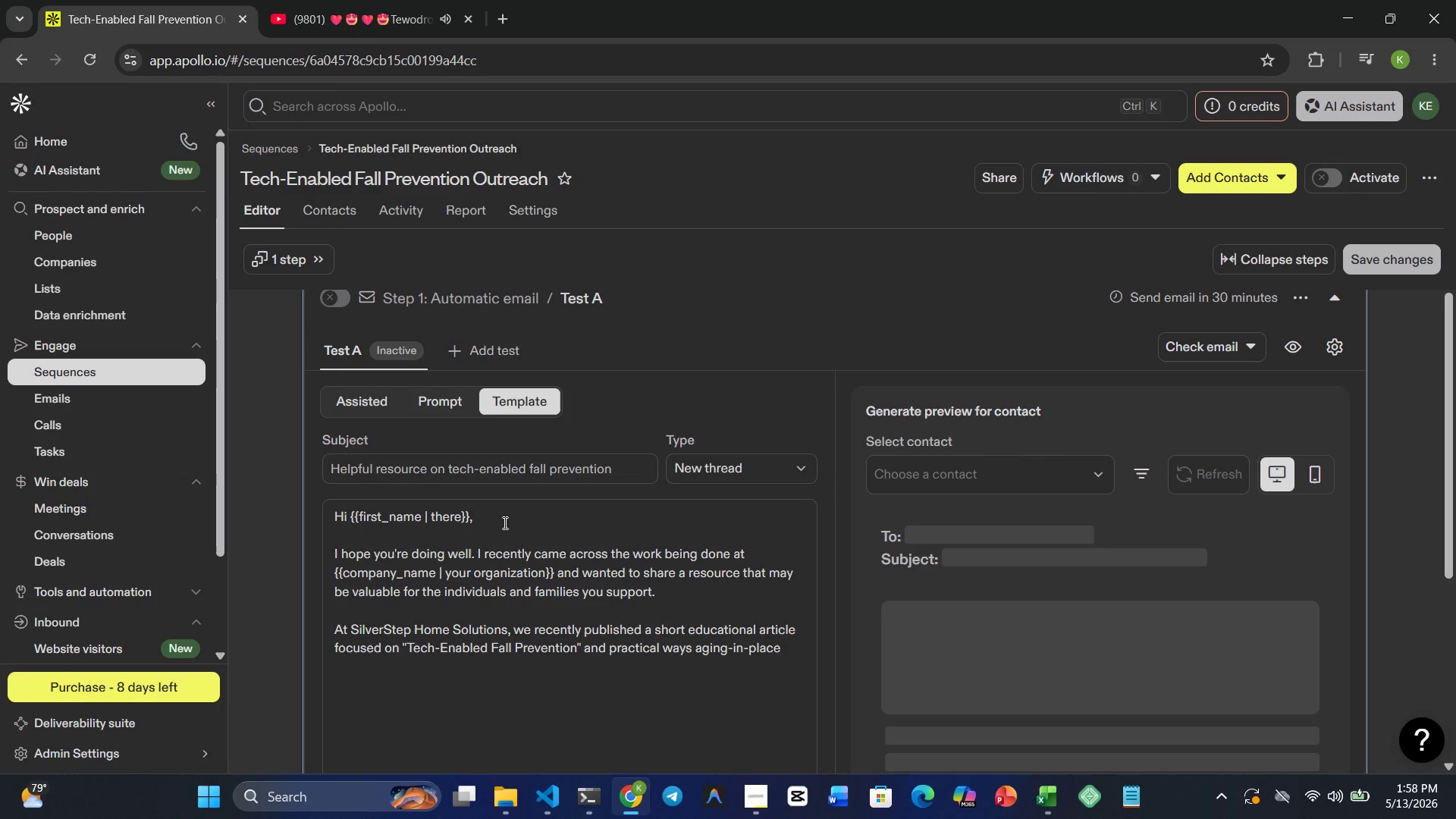 
type(modifications can improve )
 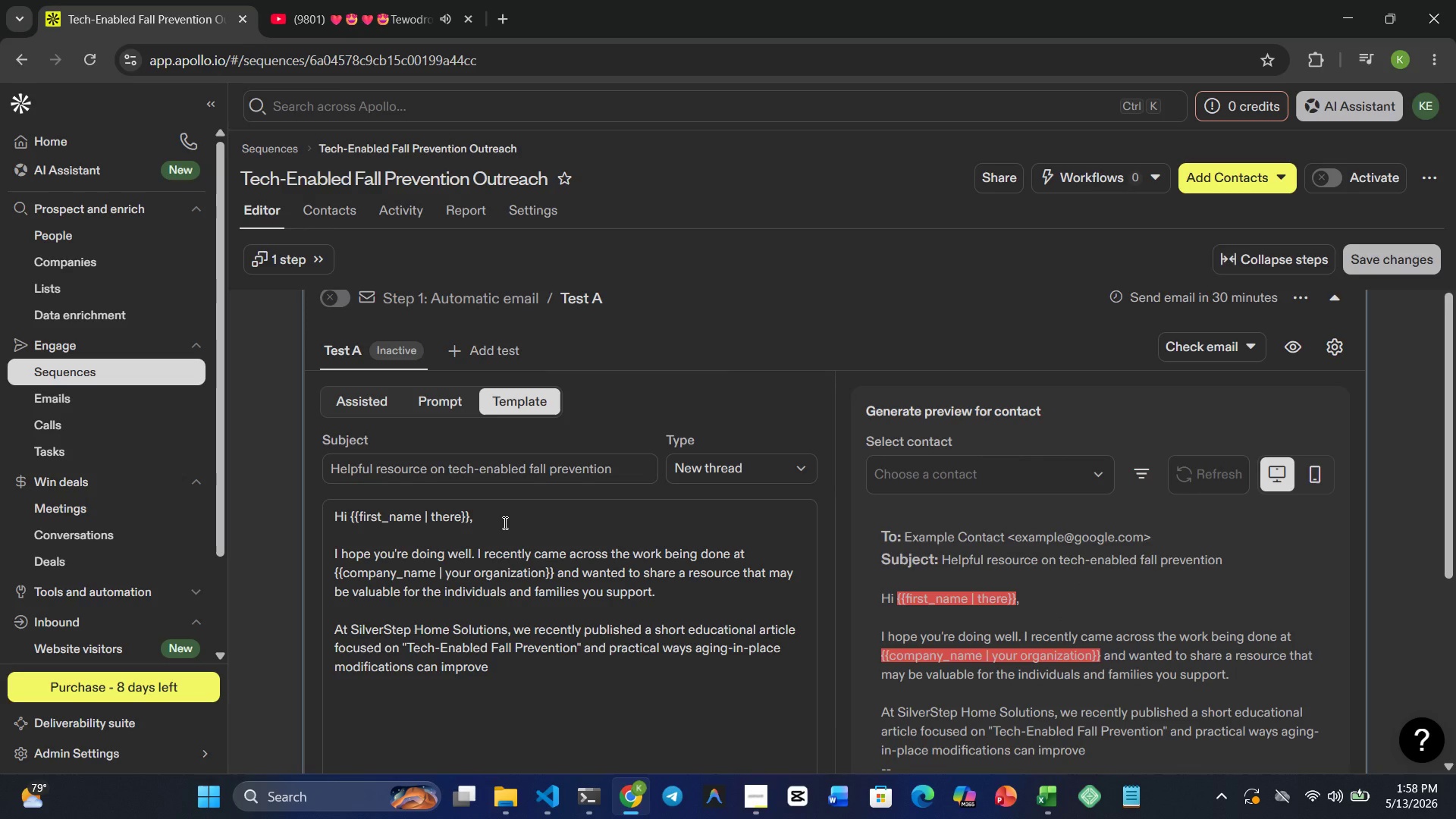 
type(safet )
key(Backspace)
type(y an )
key(Backspace)
type(d independence for )
 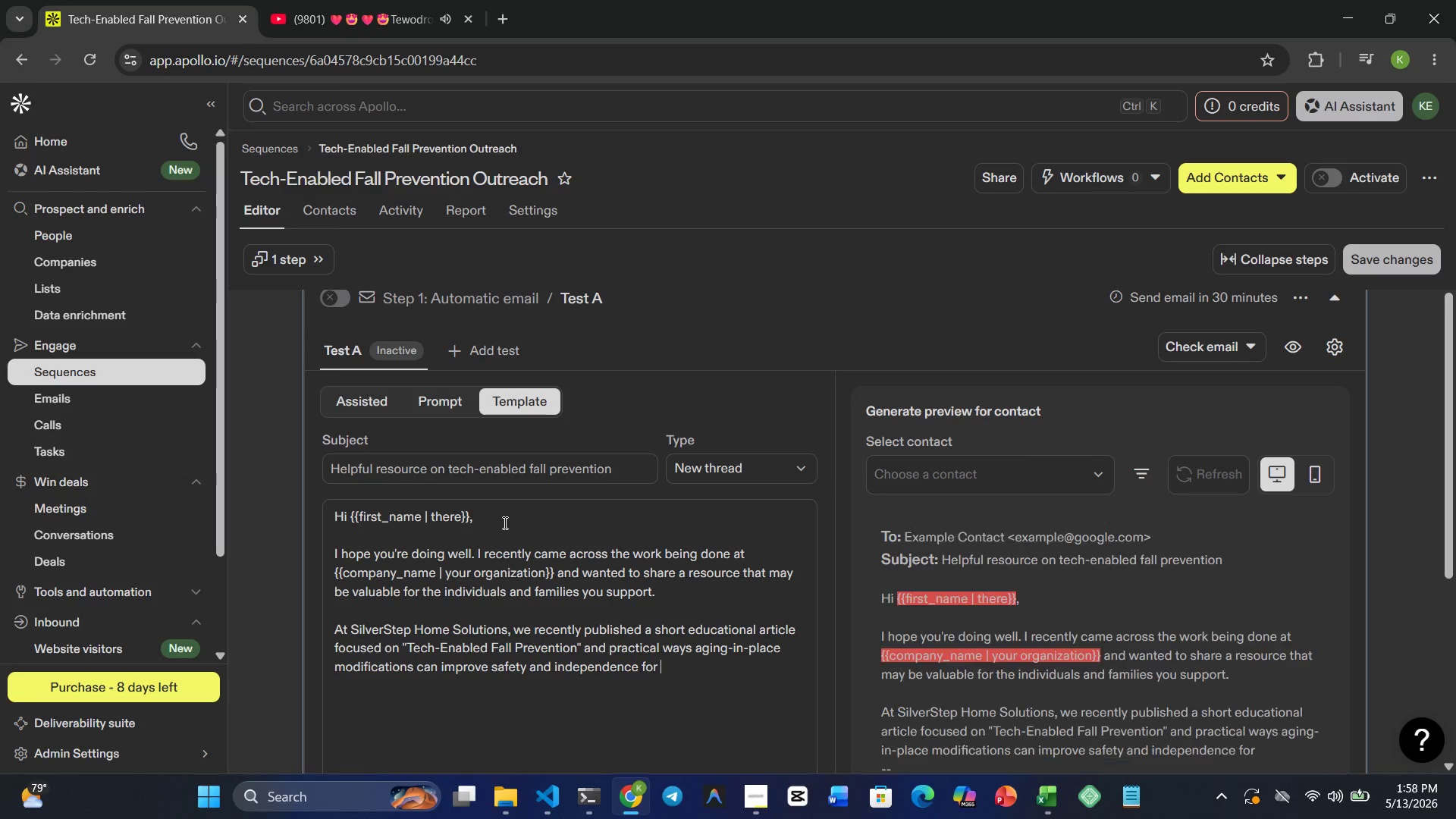 
type(older adults.'')
key(Backspace)
key(Backspace)
 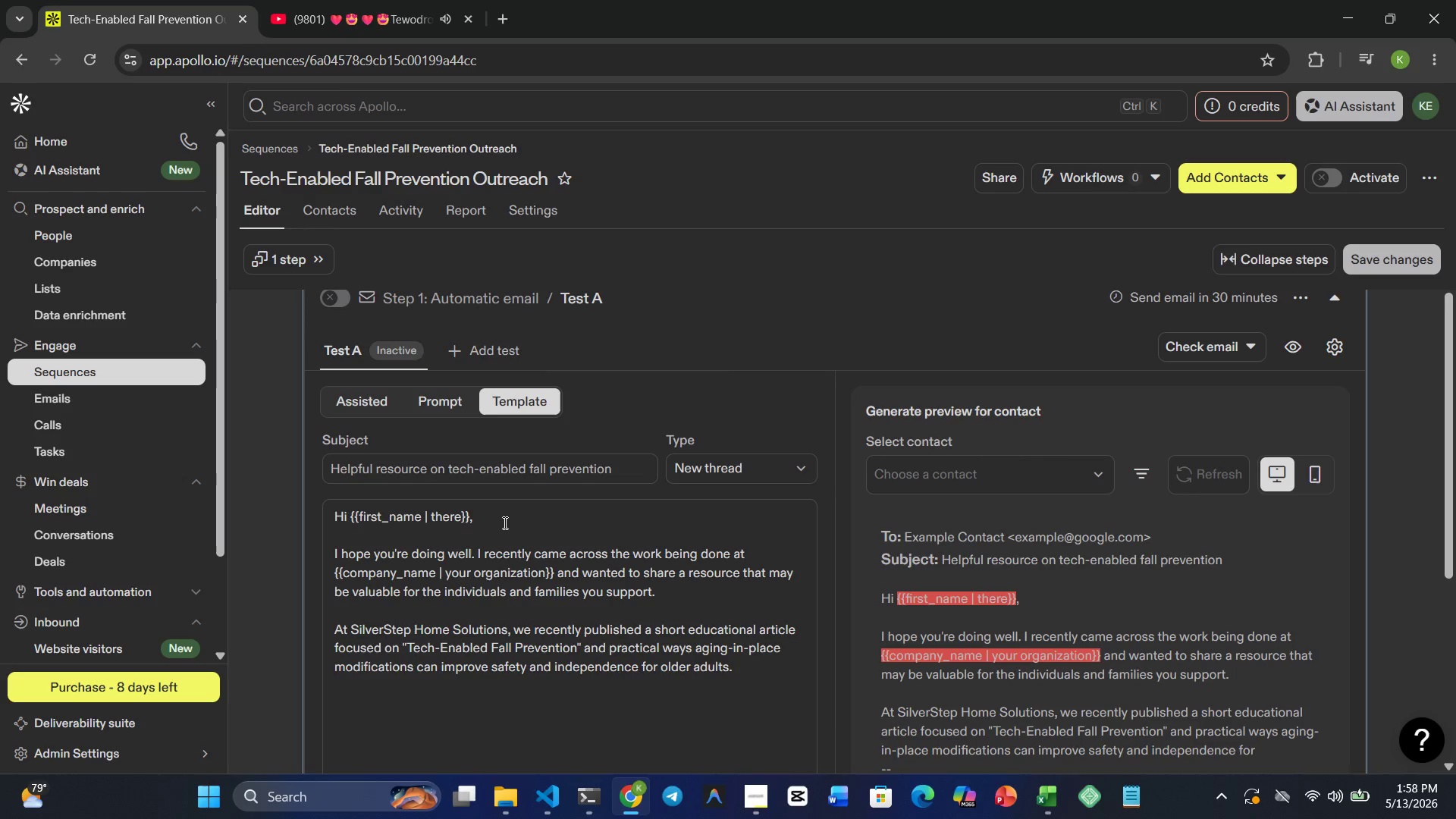 
key(Enter)
 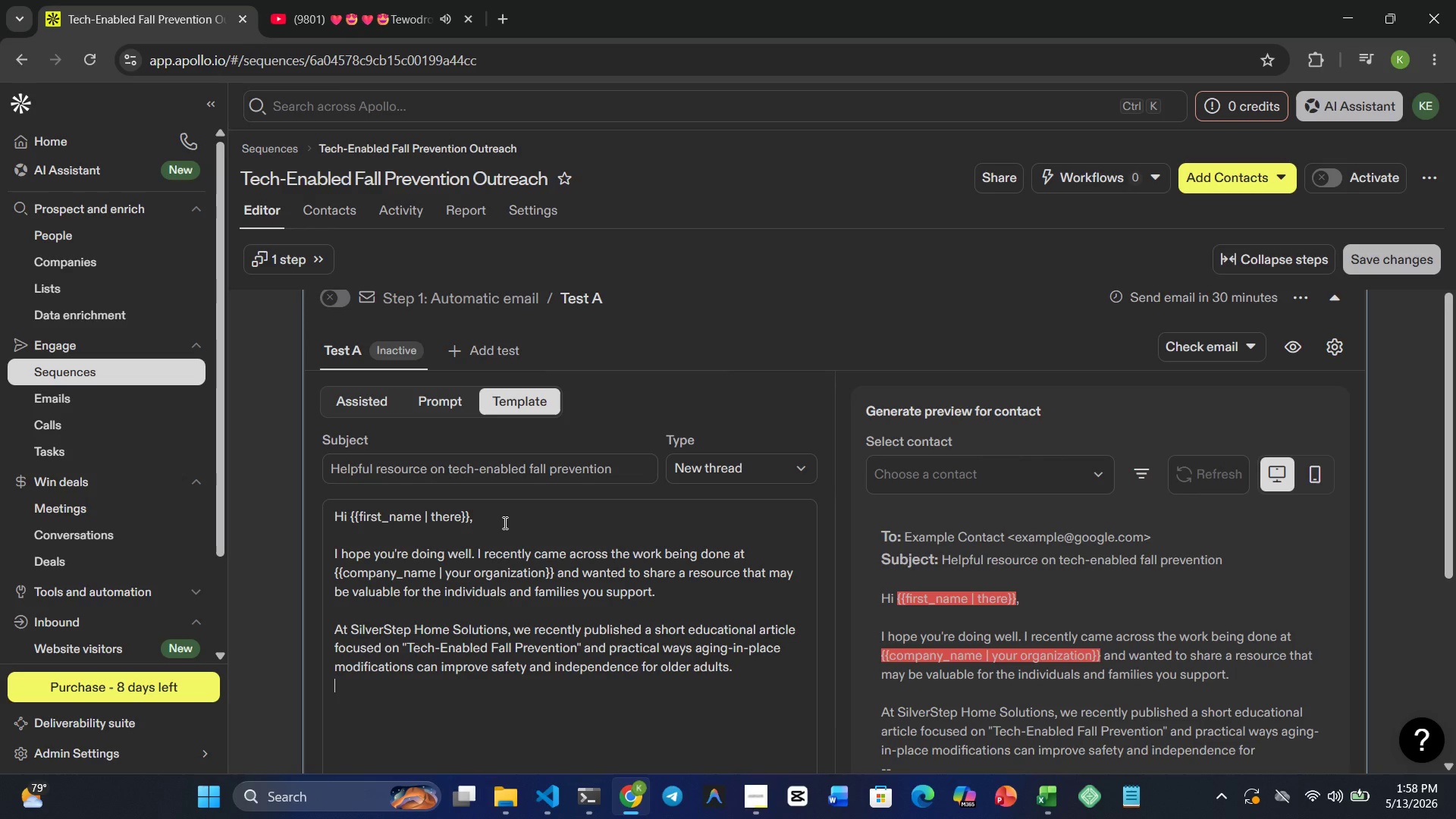 
key(Enter)
 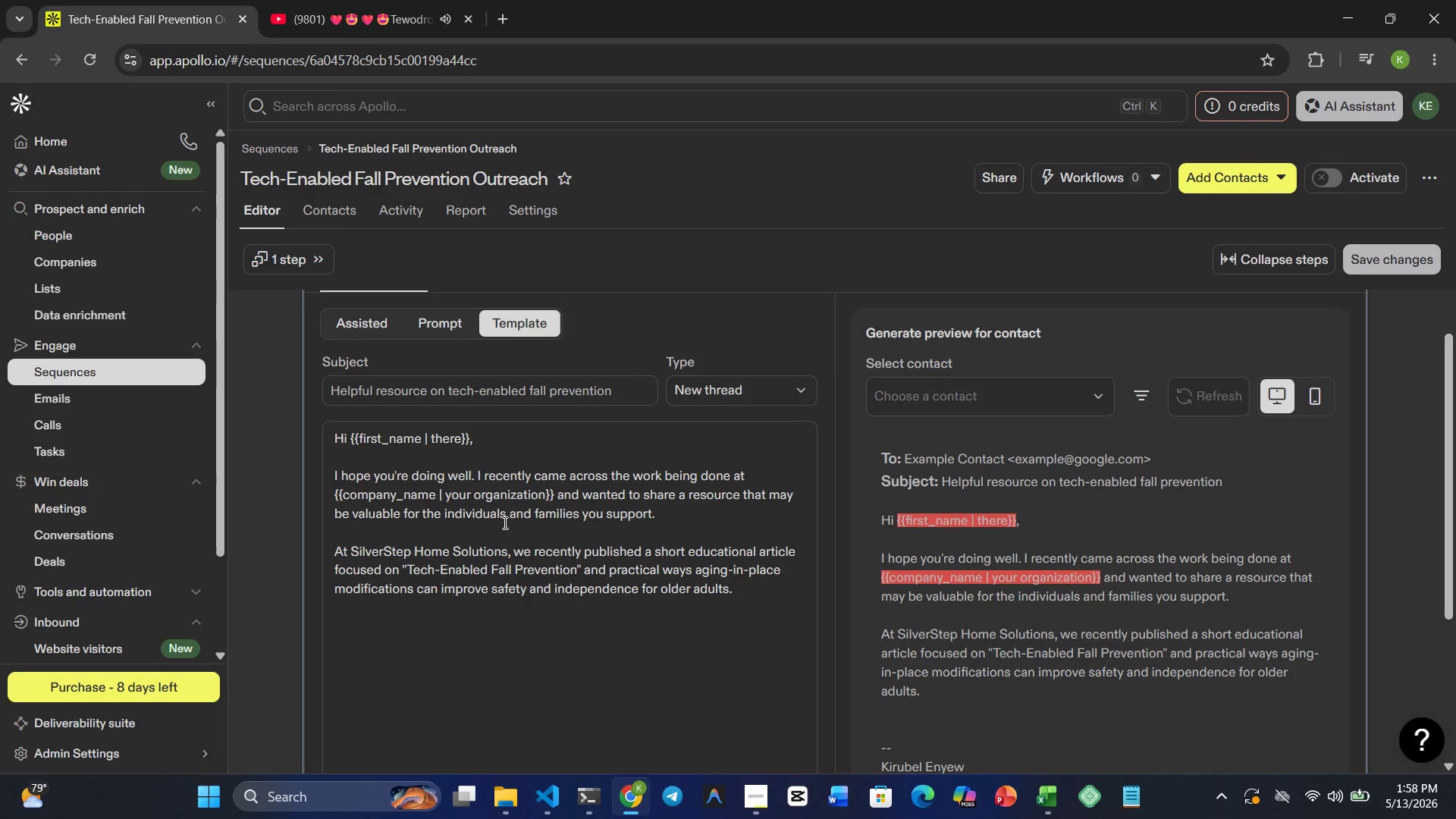 
wait(11.25)
 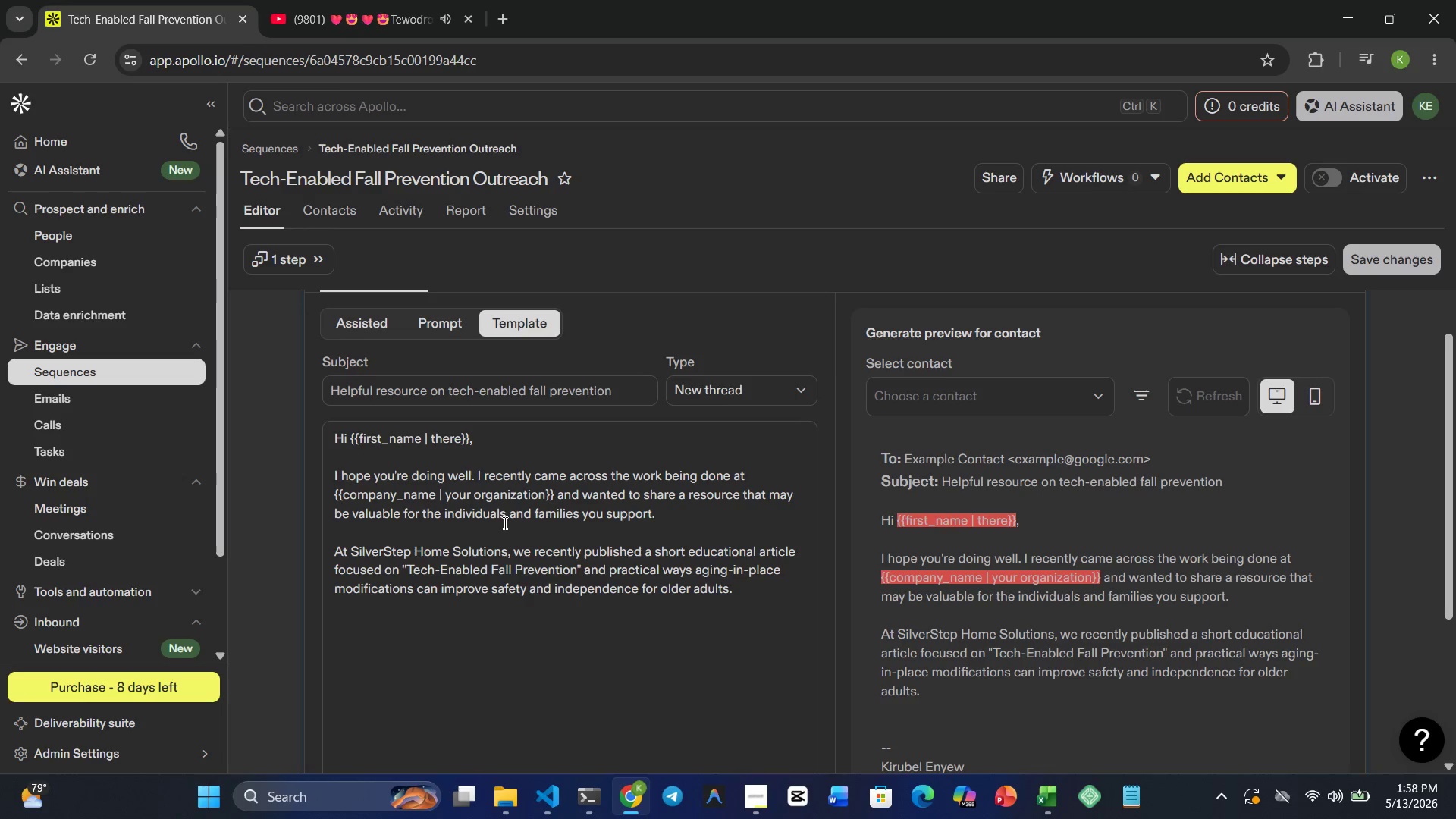 
type(The article covers:)
 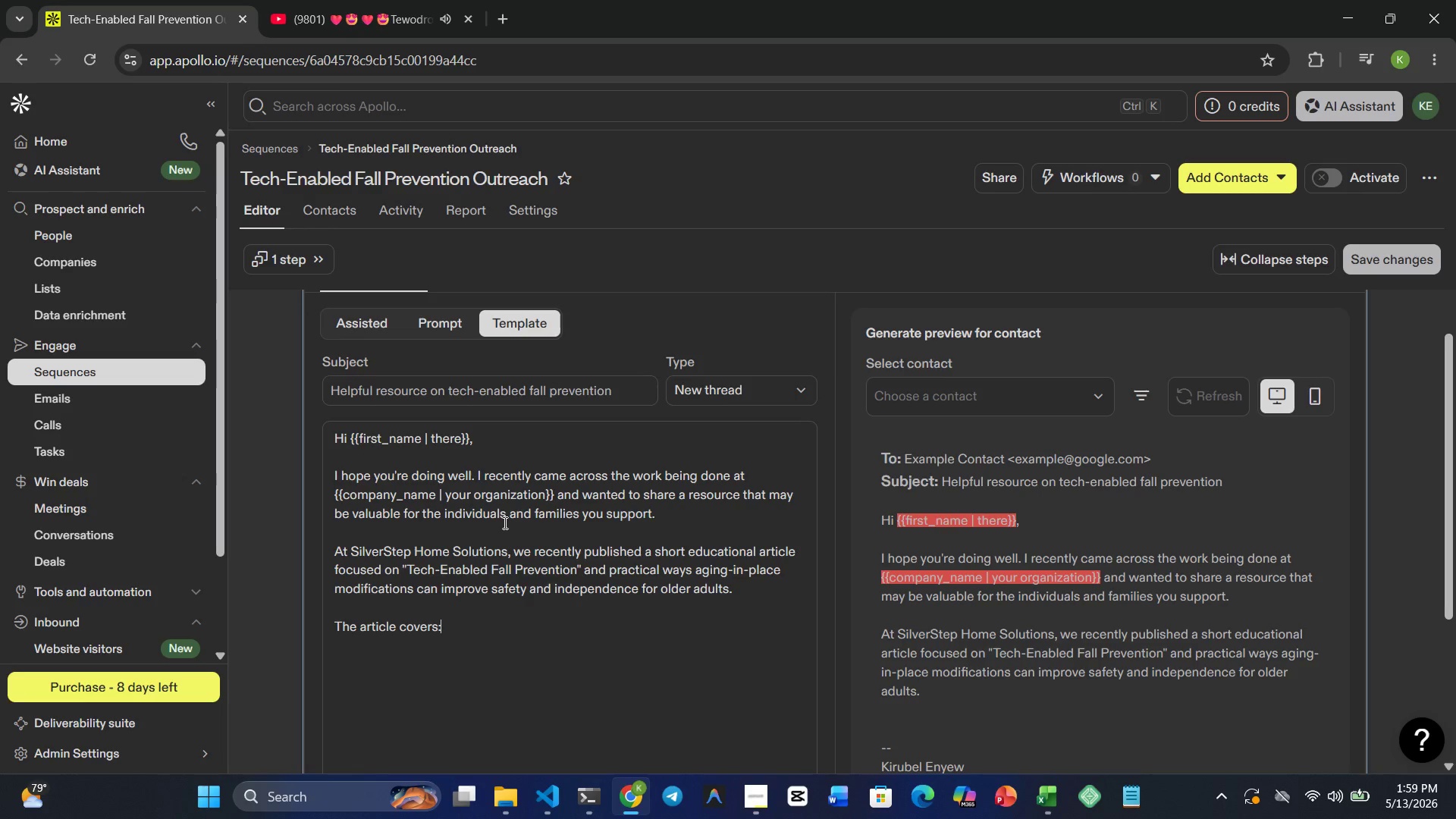 
key(Enter)
 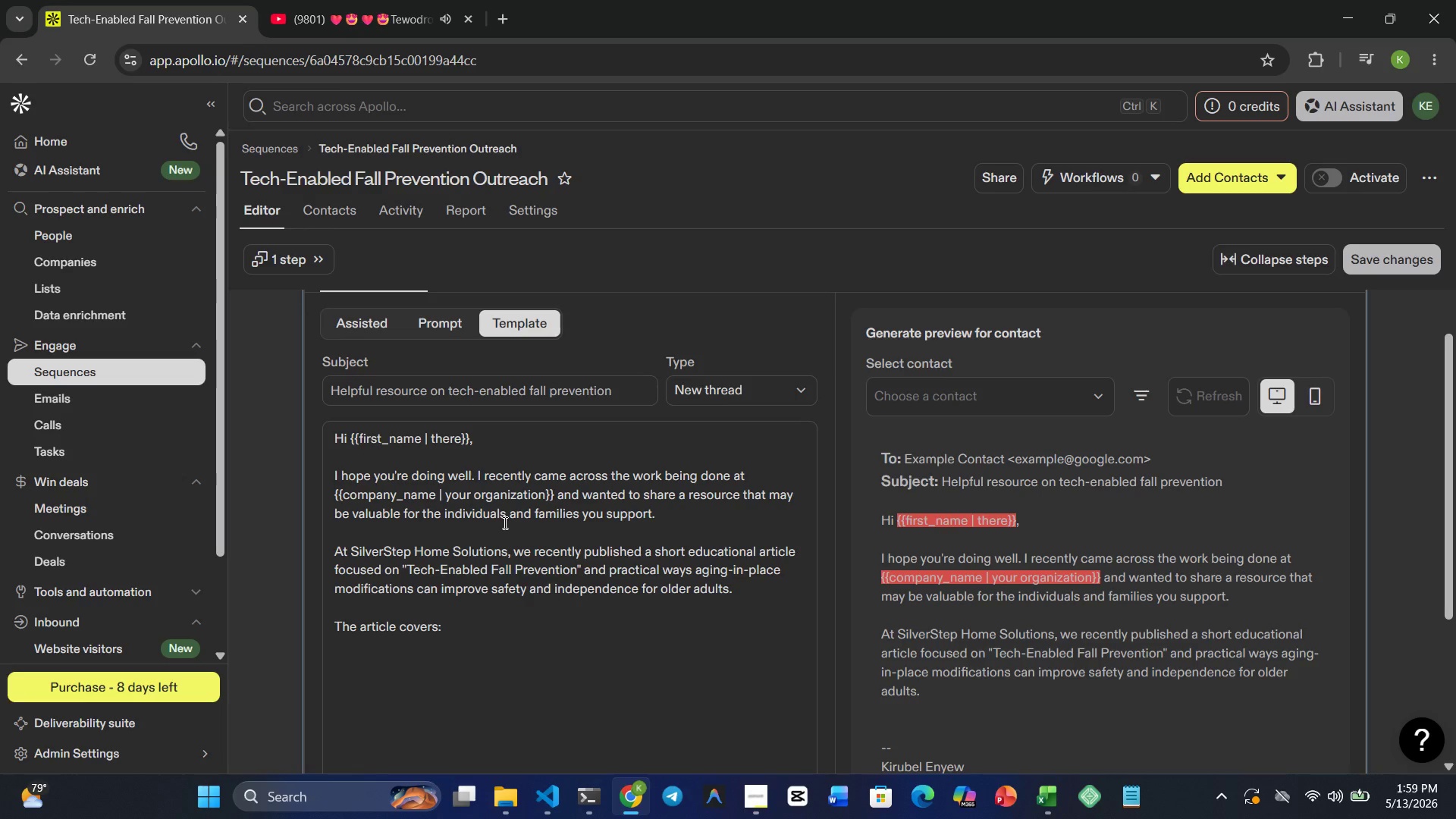 
key(Minus)
 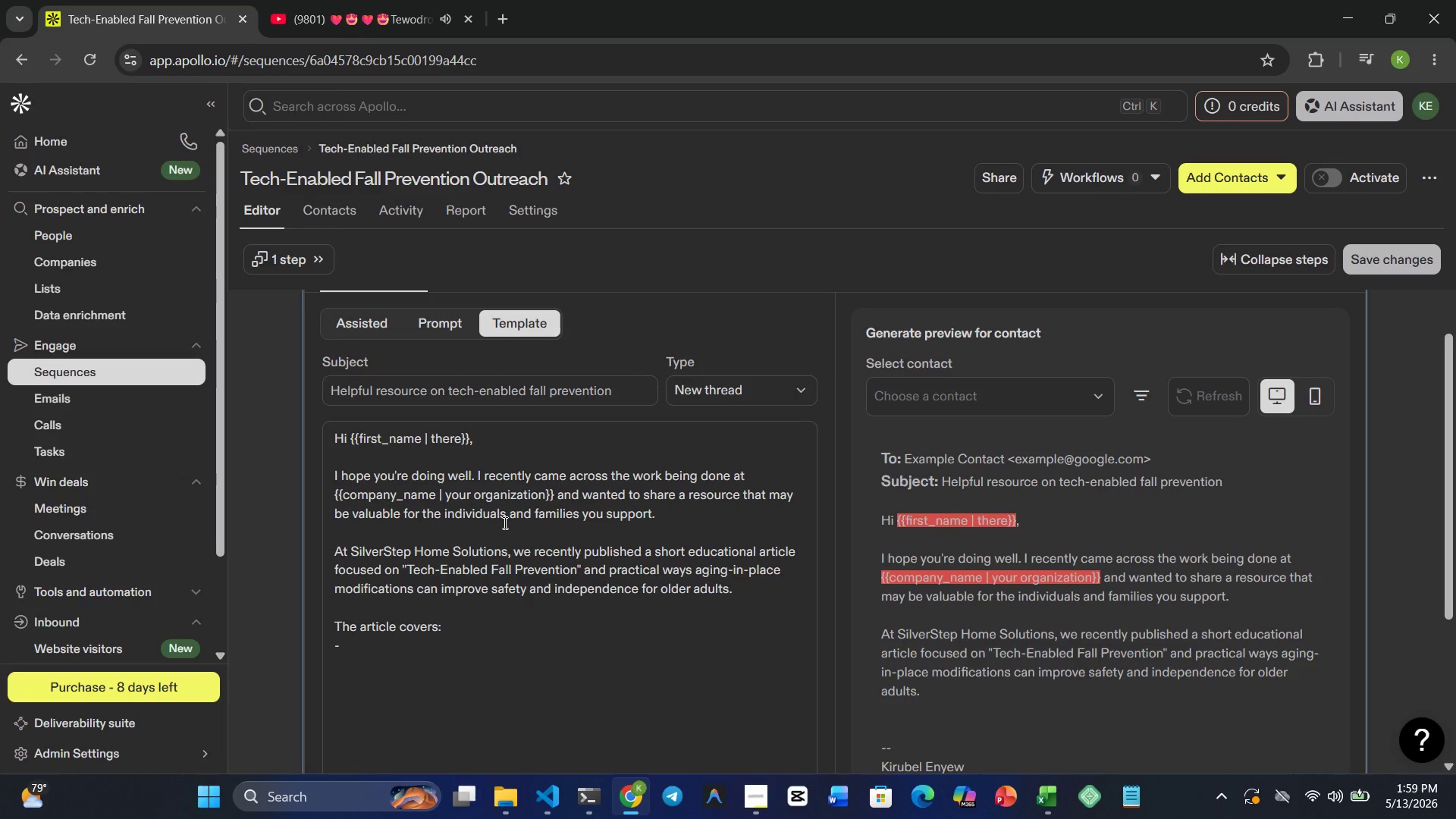 
key(Space)
 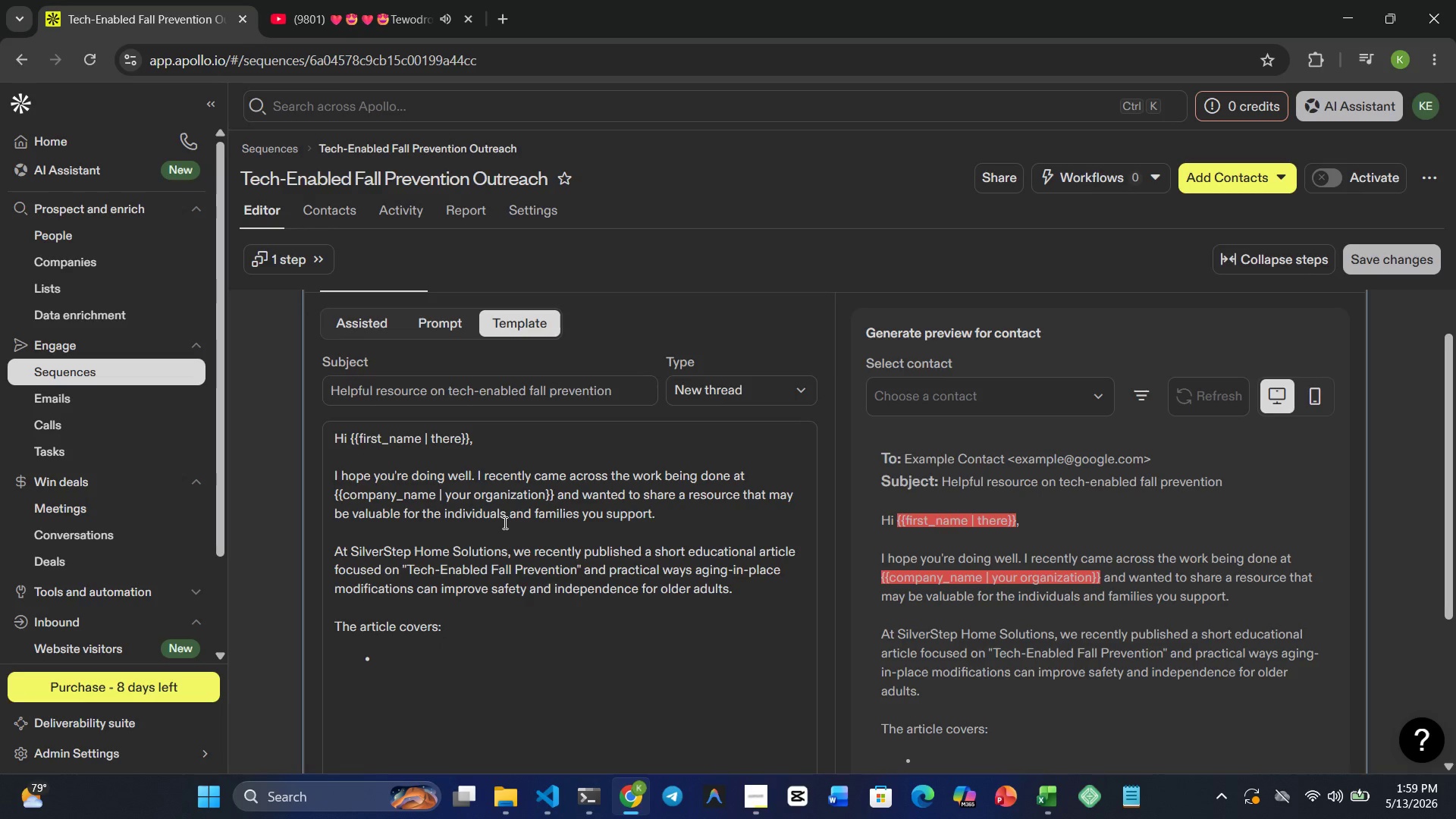 
type(Sma)
 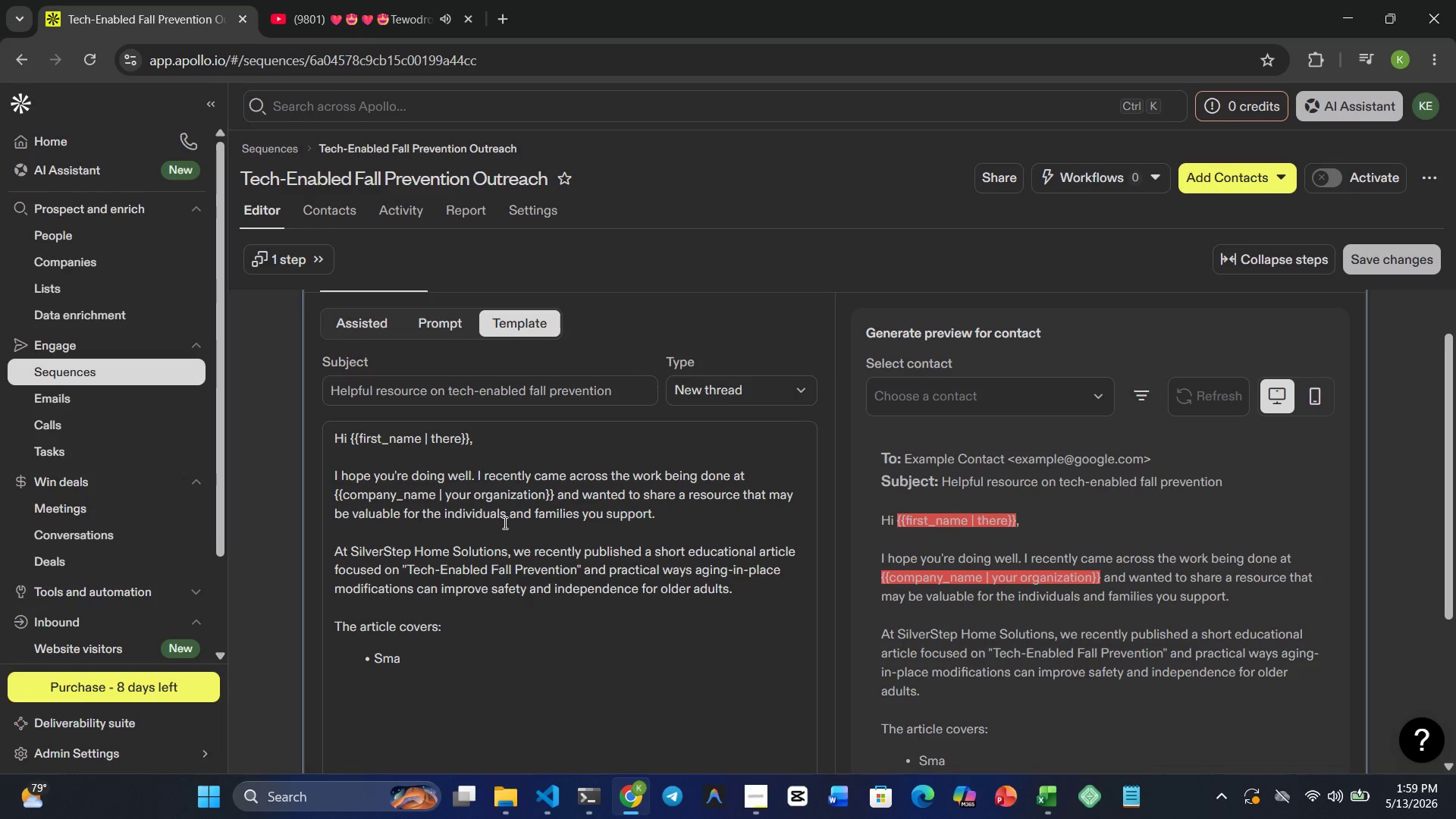 
wait(6.55)
 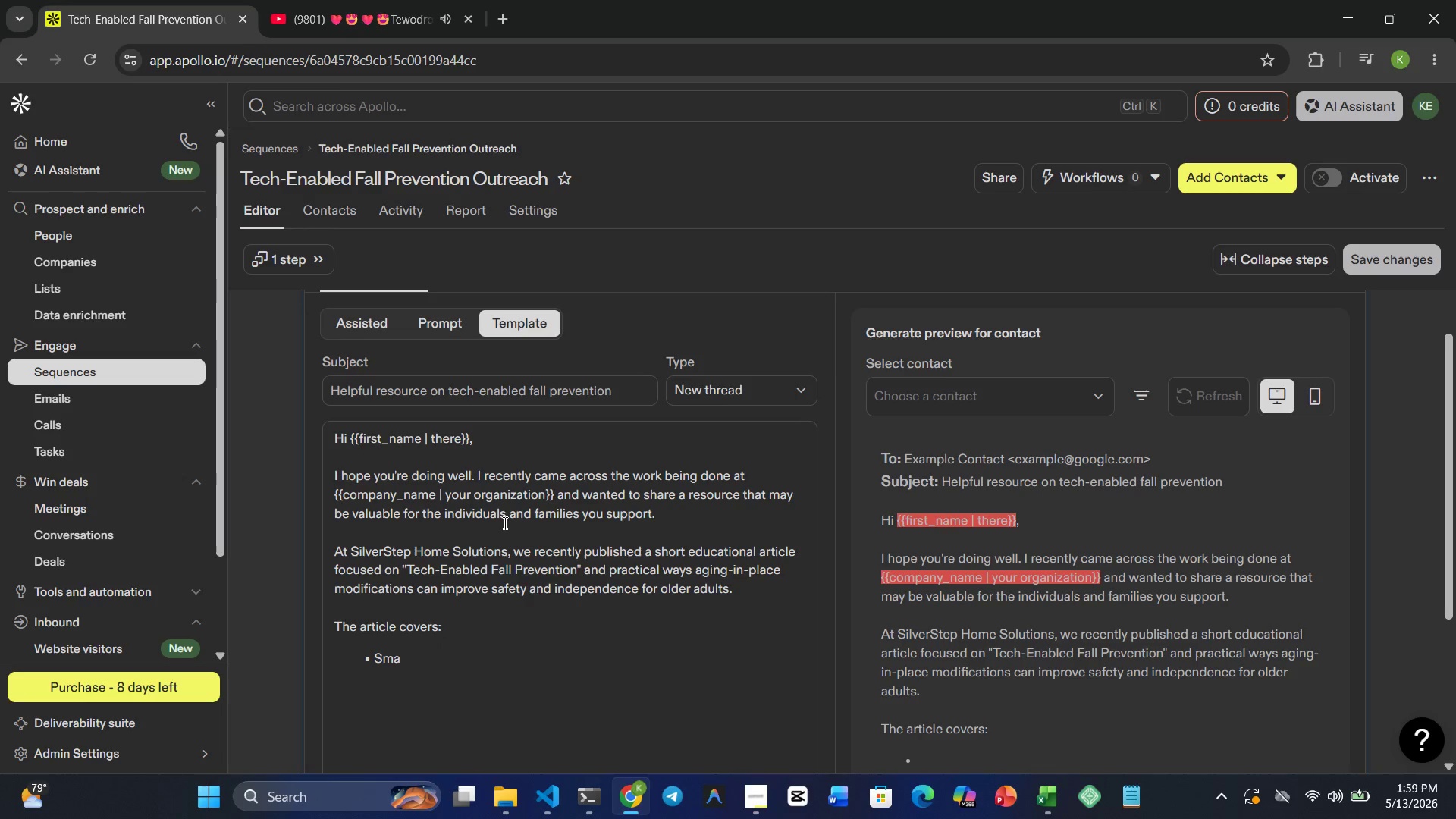 
type(rt home safety tools )
 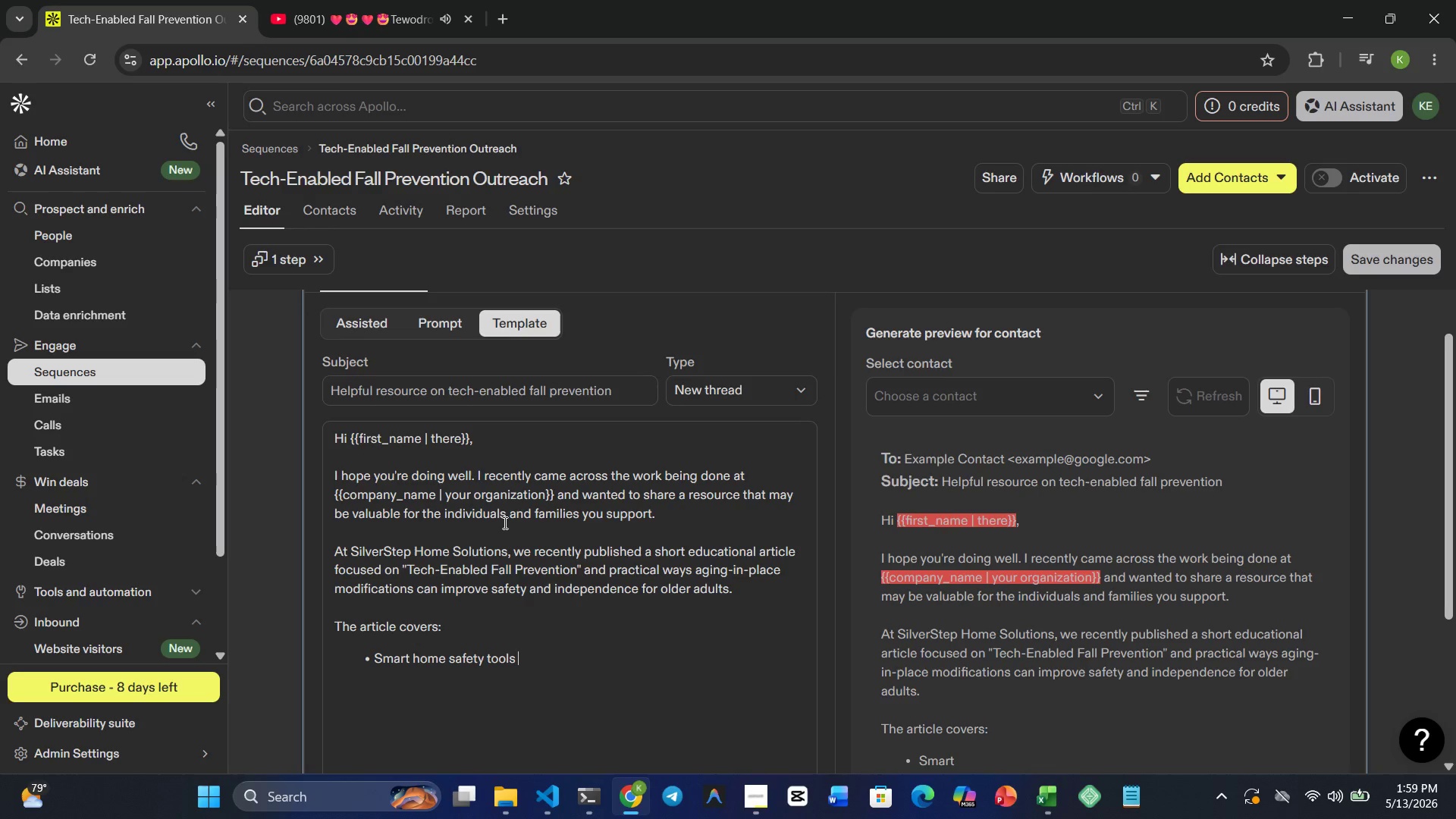 
key(Enter)
 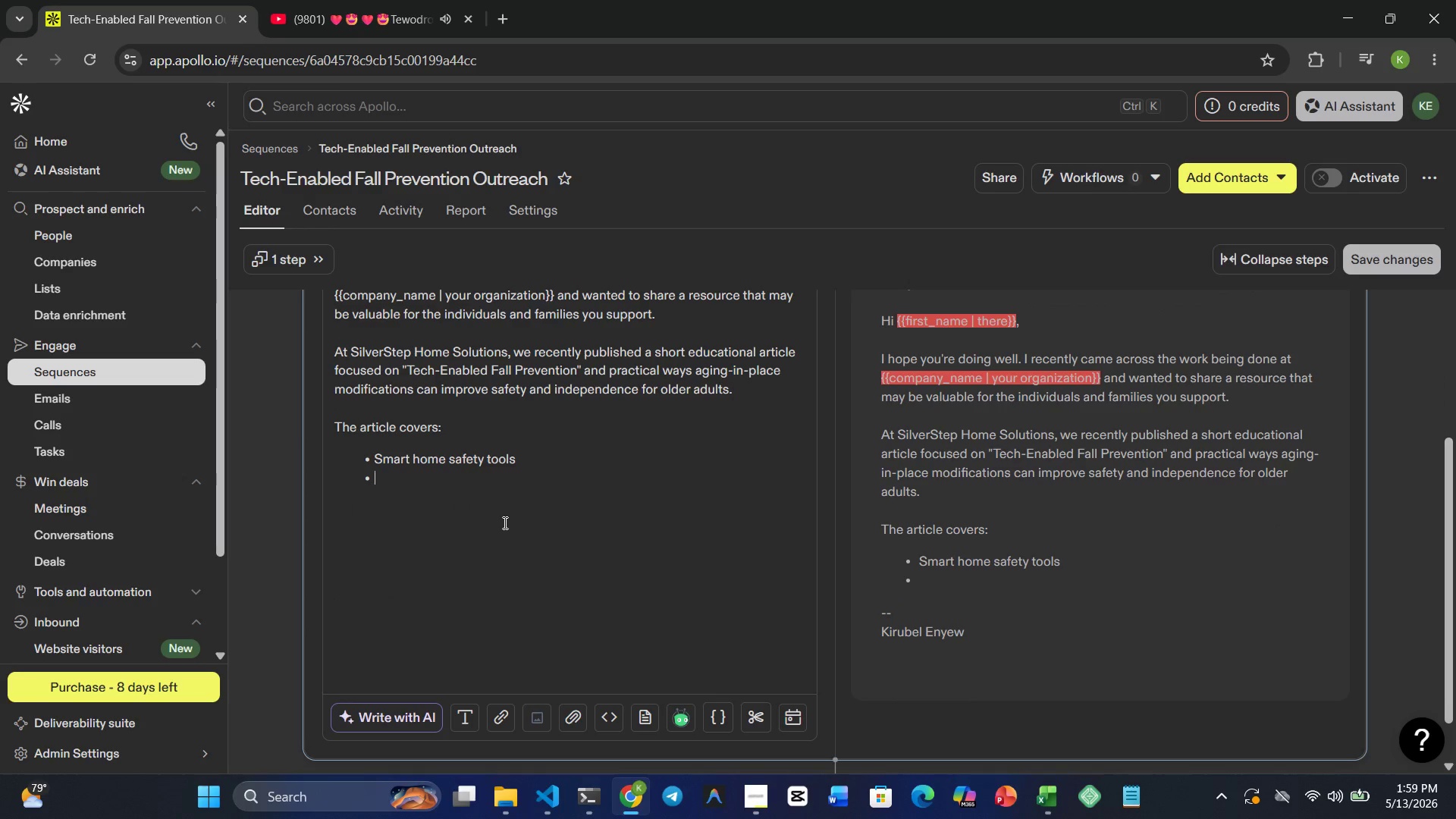 
type(Proactive )
 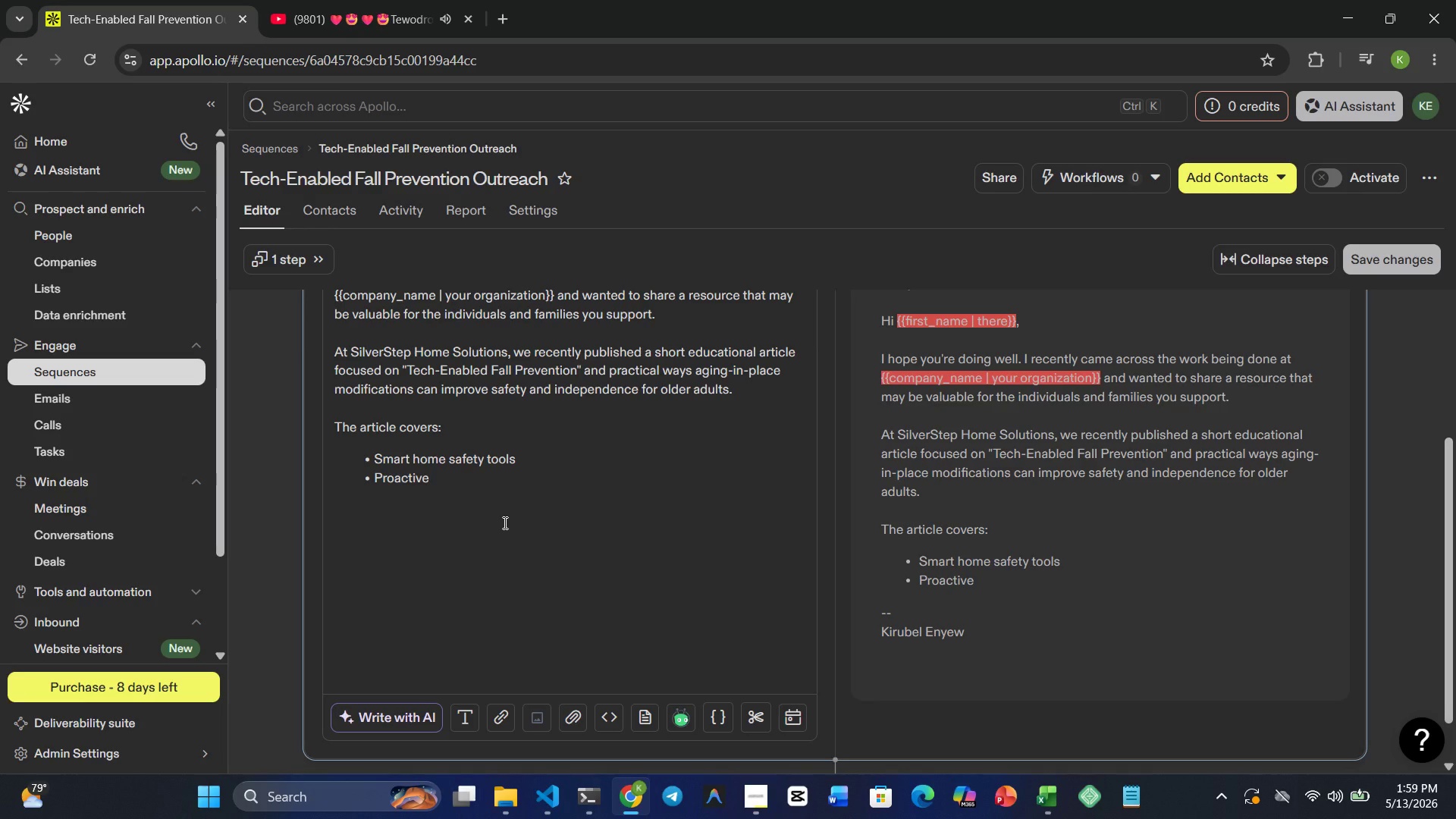 
wait(5.39)
 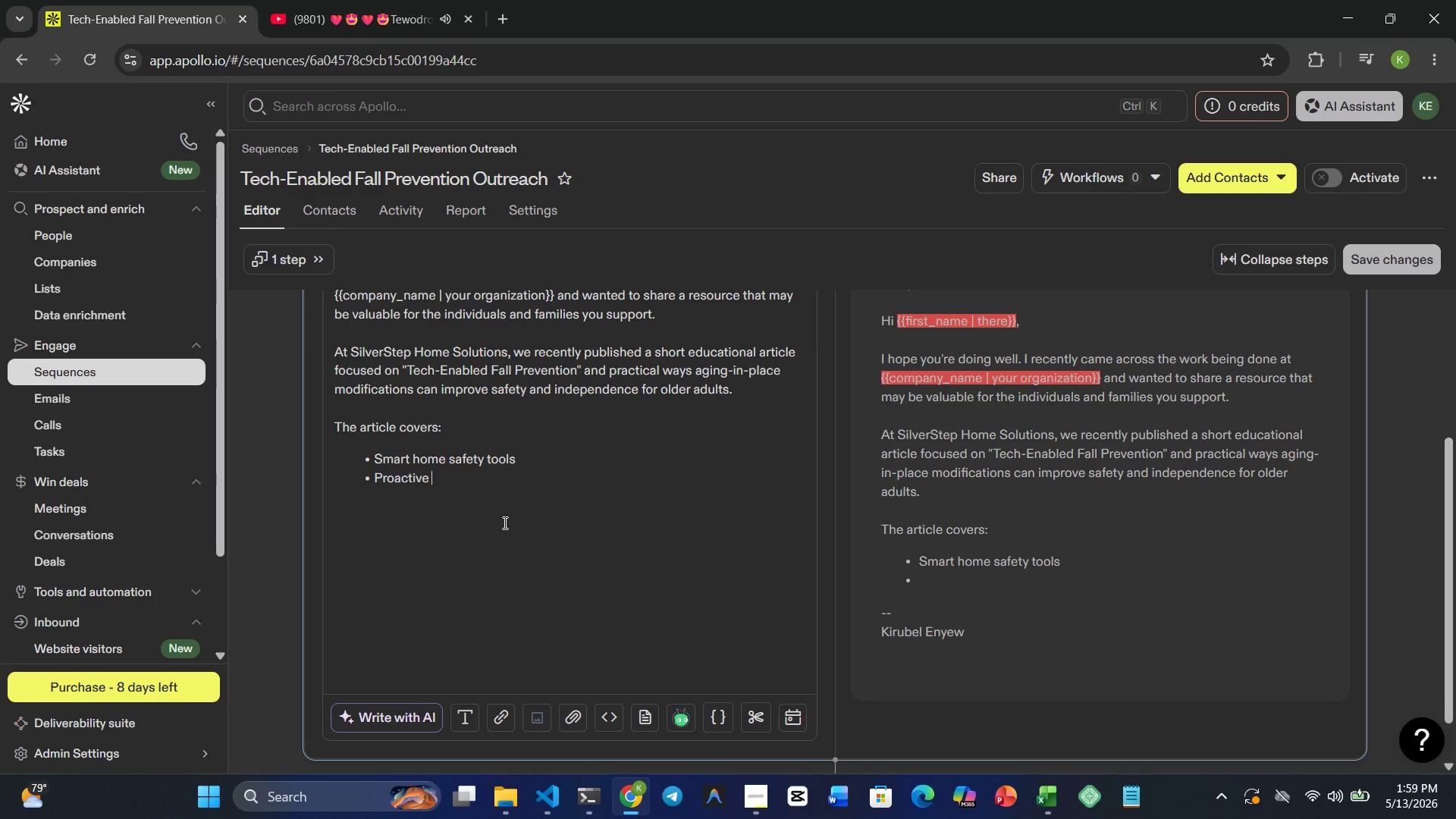 
type(fall-risk reduction )
 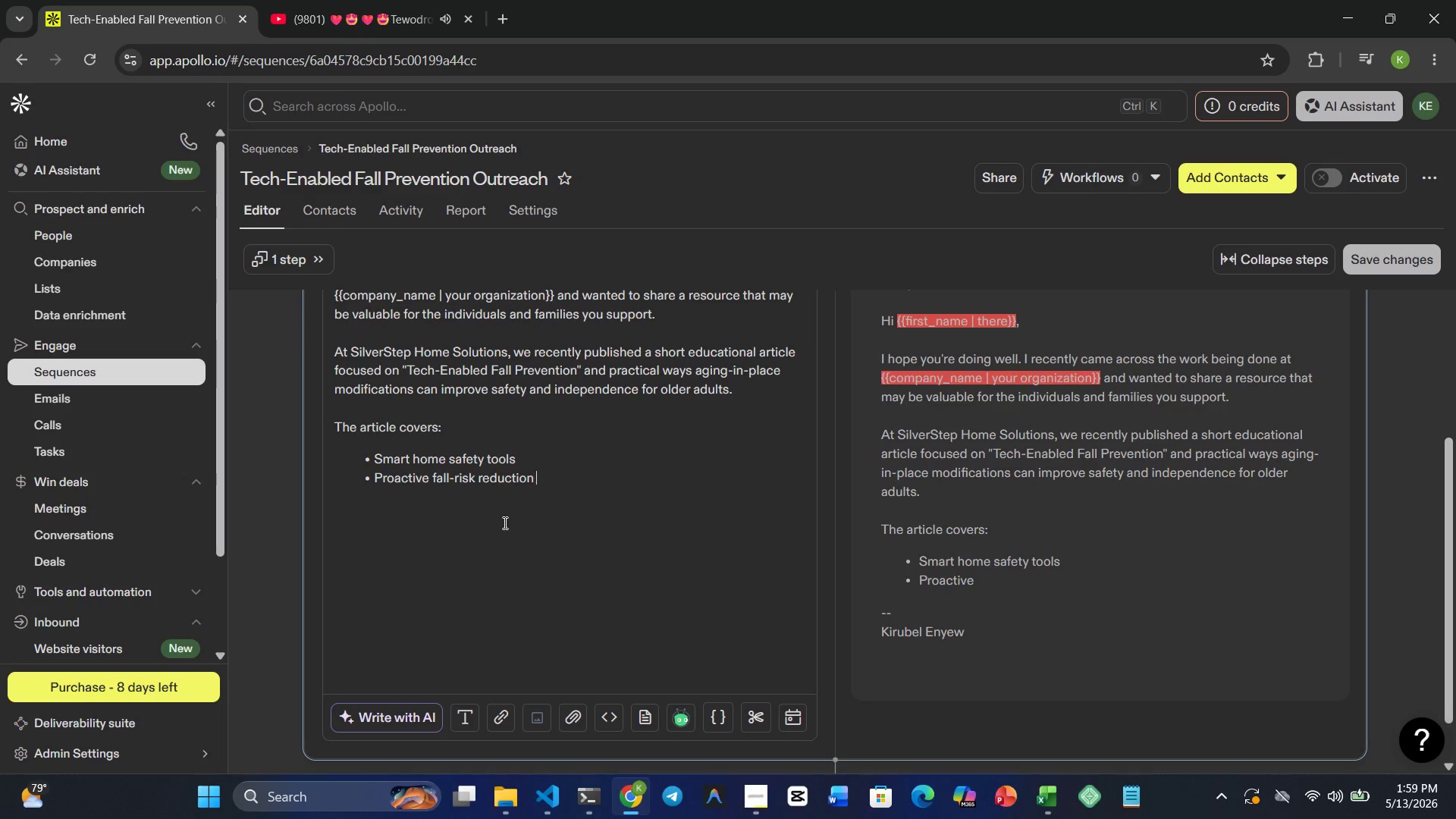 
key(Enter)
 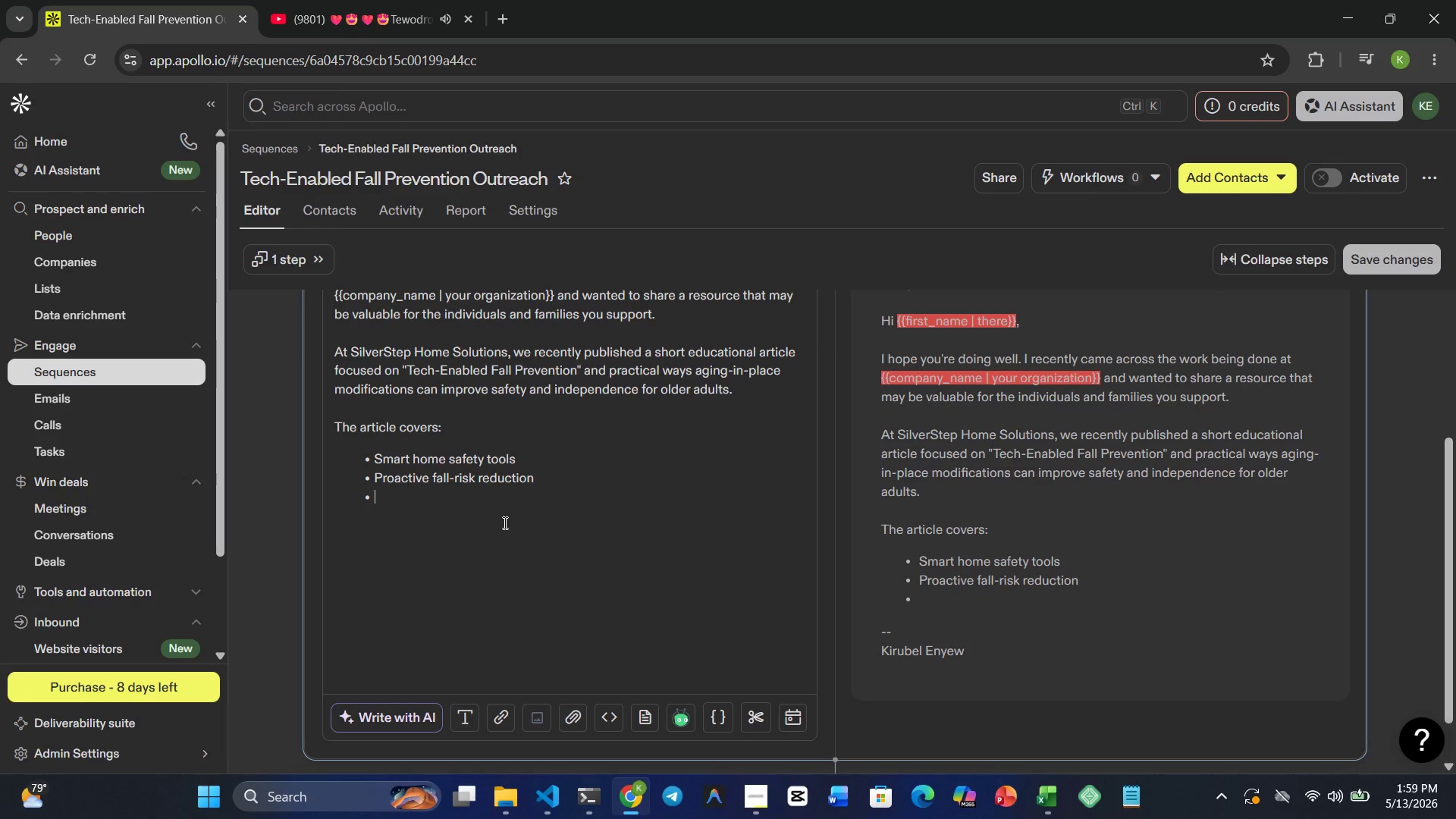 
wait(9.59)
 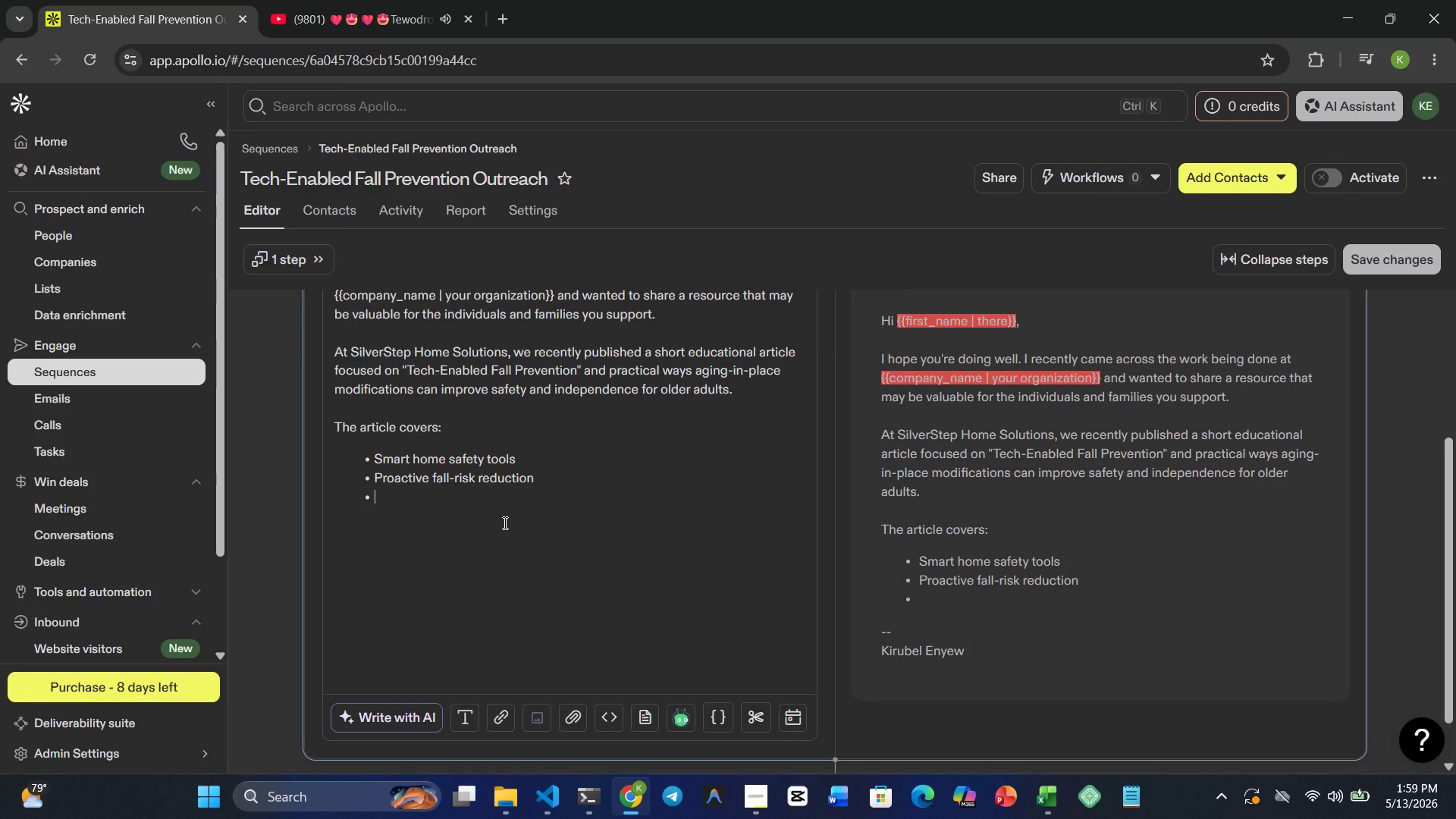 
key(Enter)
 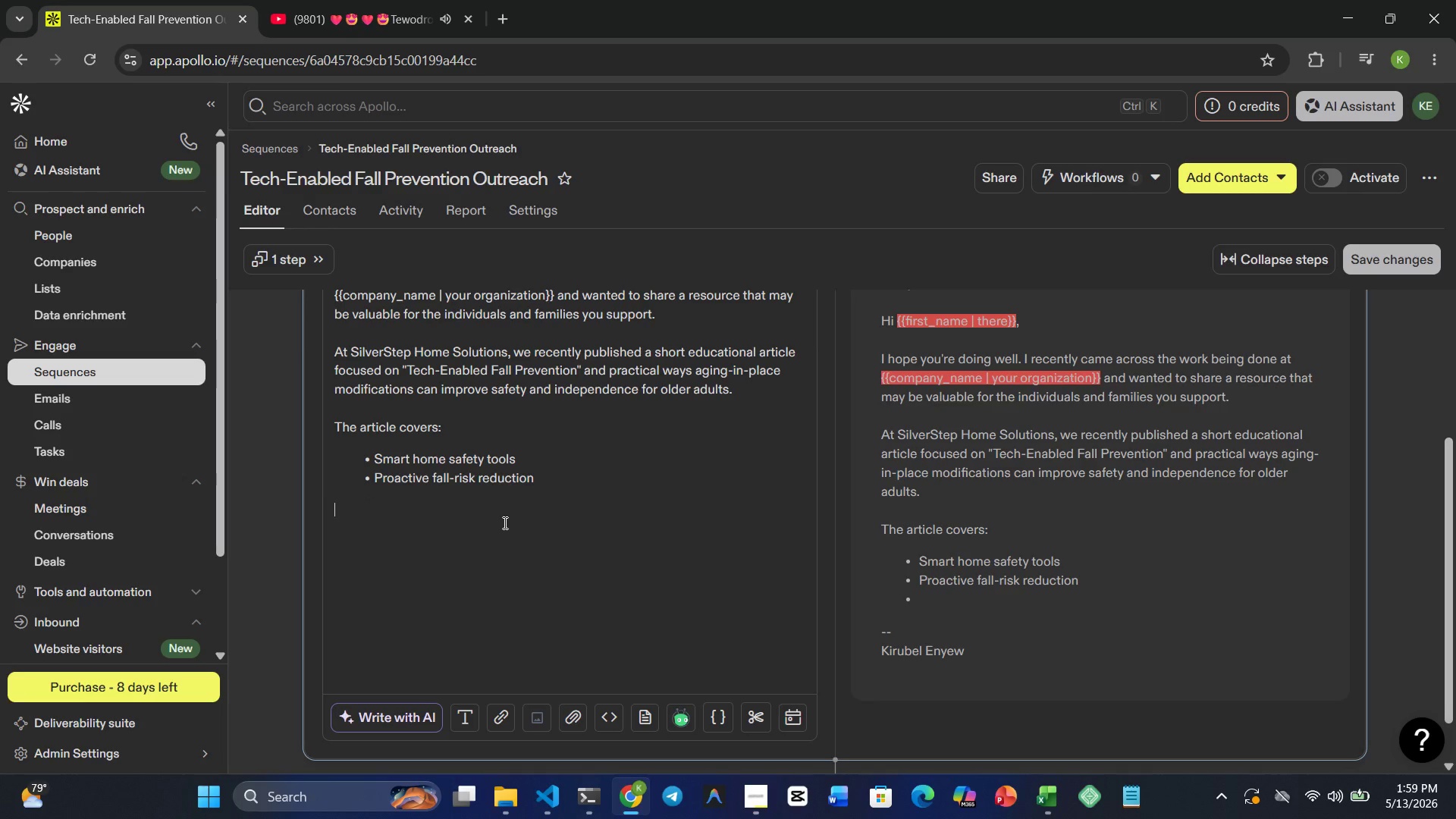 
type(stai)
key(Backspace)
key(Backspace)
key(Backspace)
key(Backspace)
key(Backspace)
key(Backspace)
 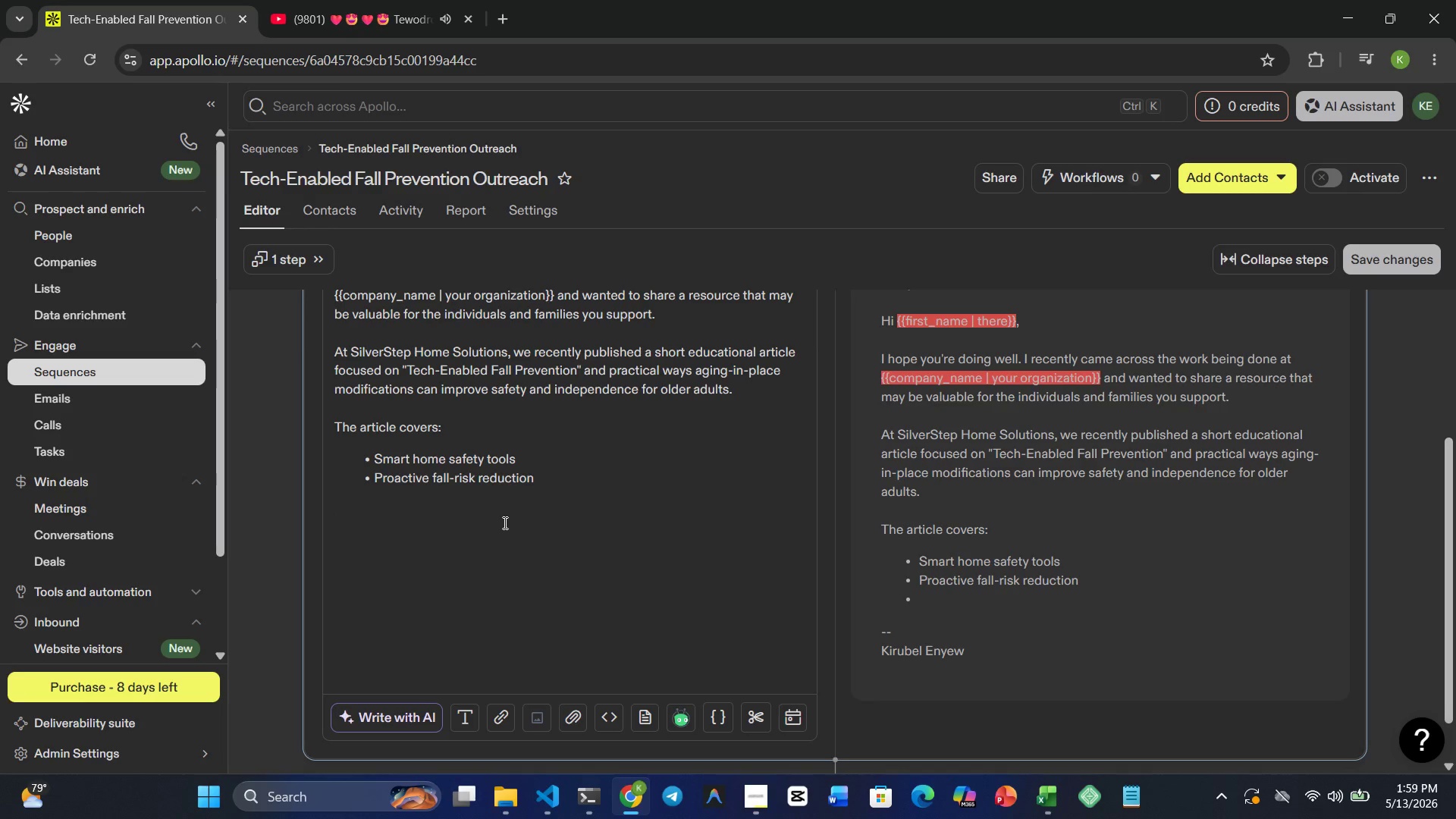 
key(Enter)
 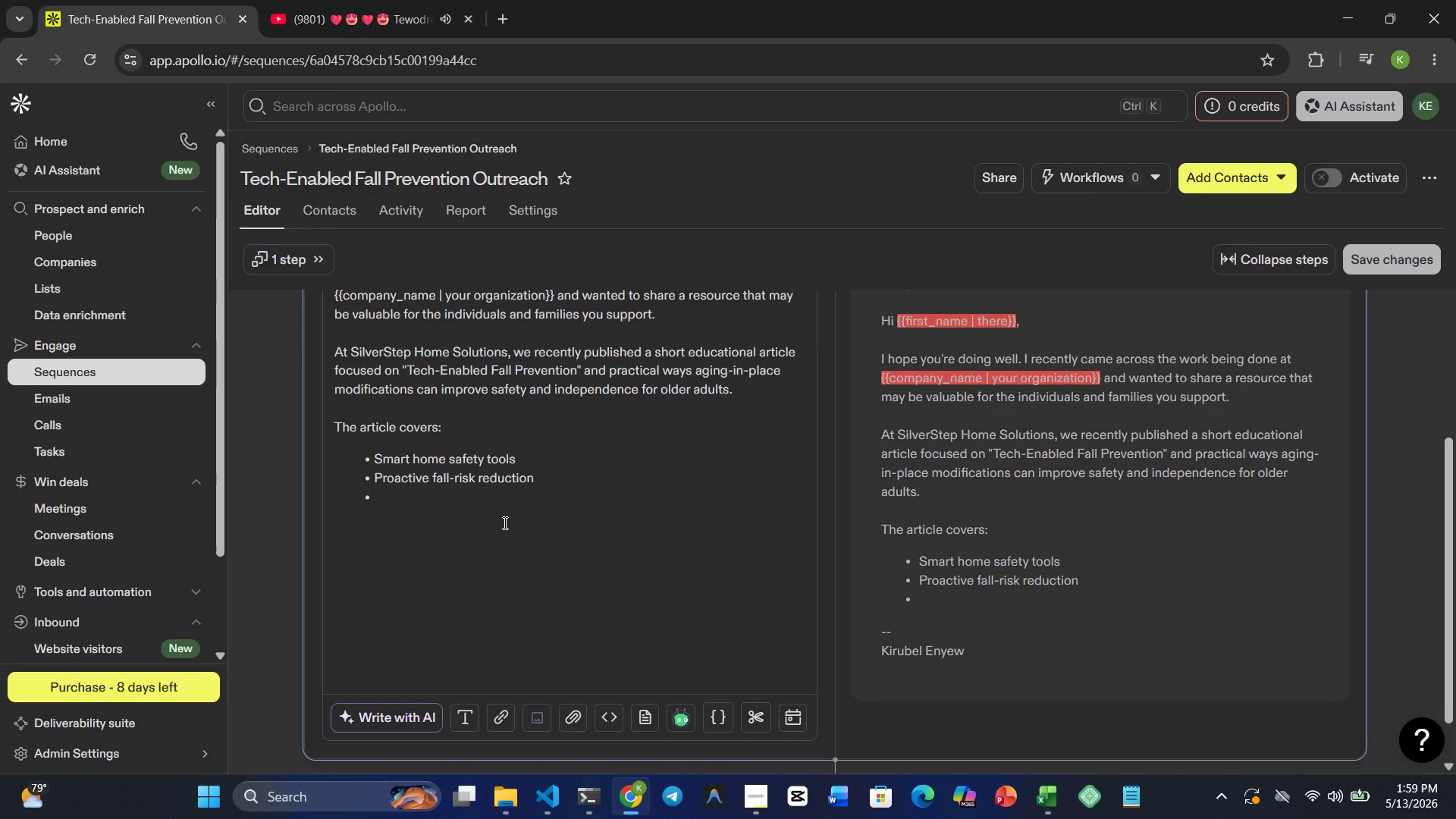 
type(Stair-)
key(Backspace)
type( accessibi)
 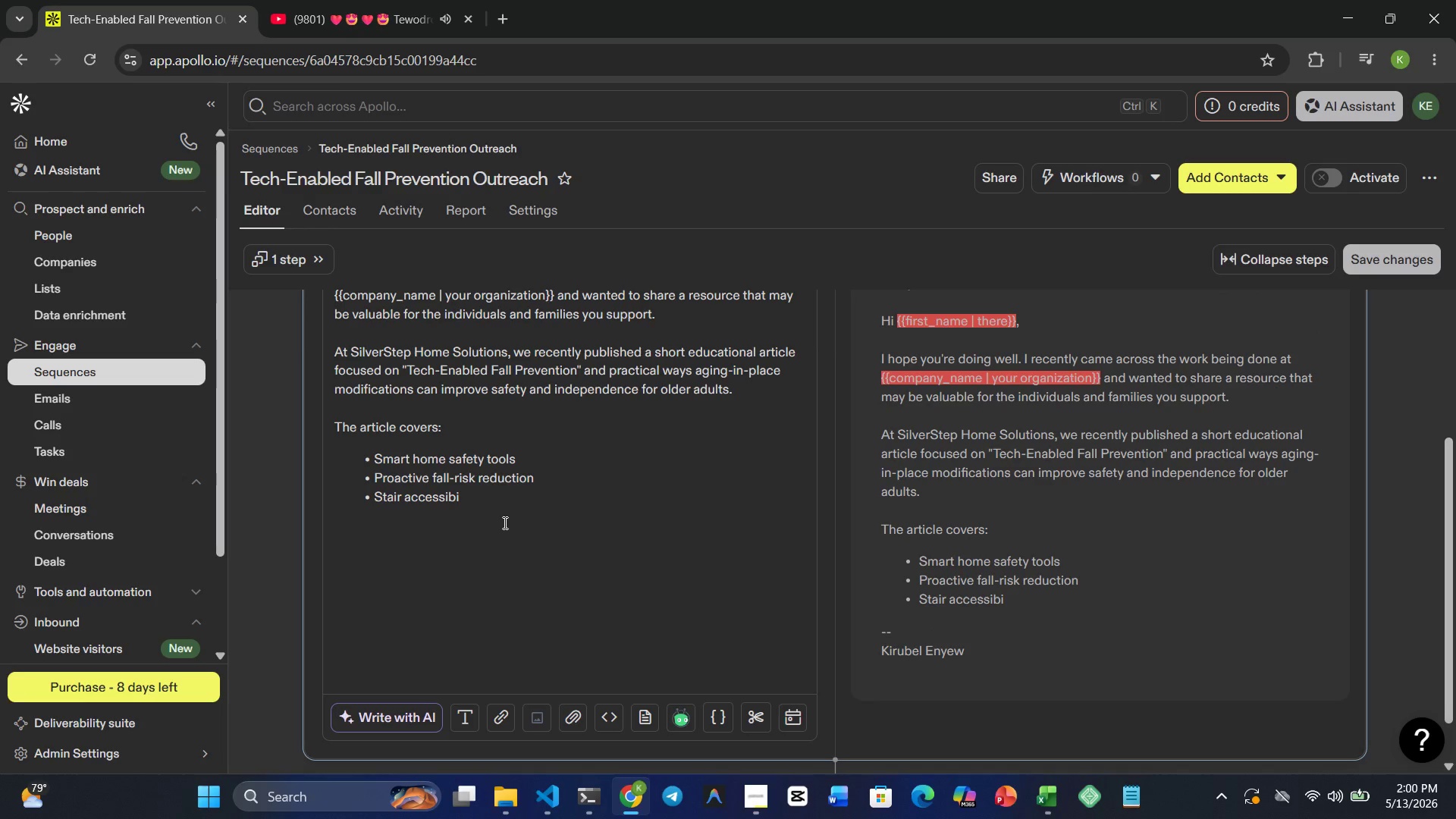 
type(lity consideratons )
 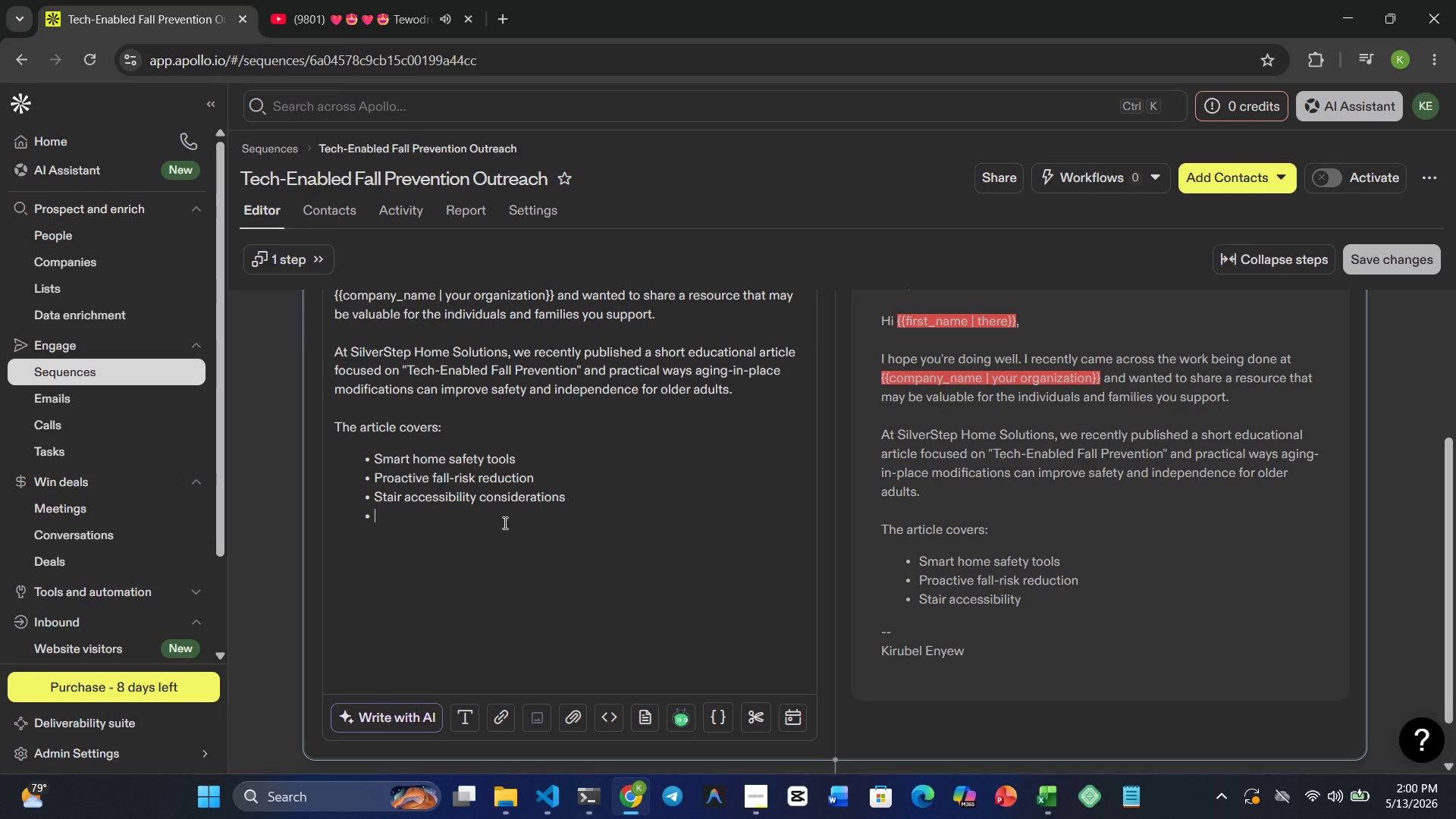 
key(Enter)
 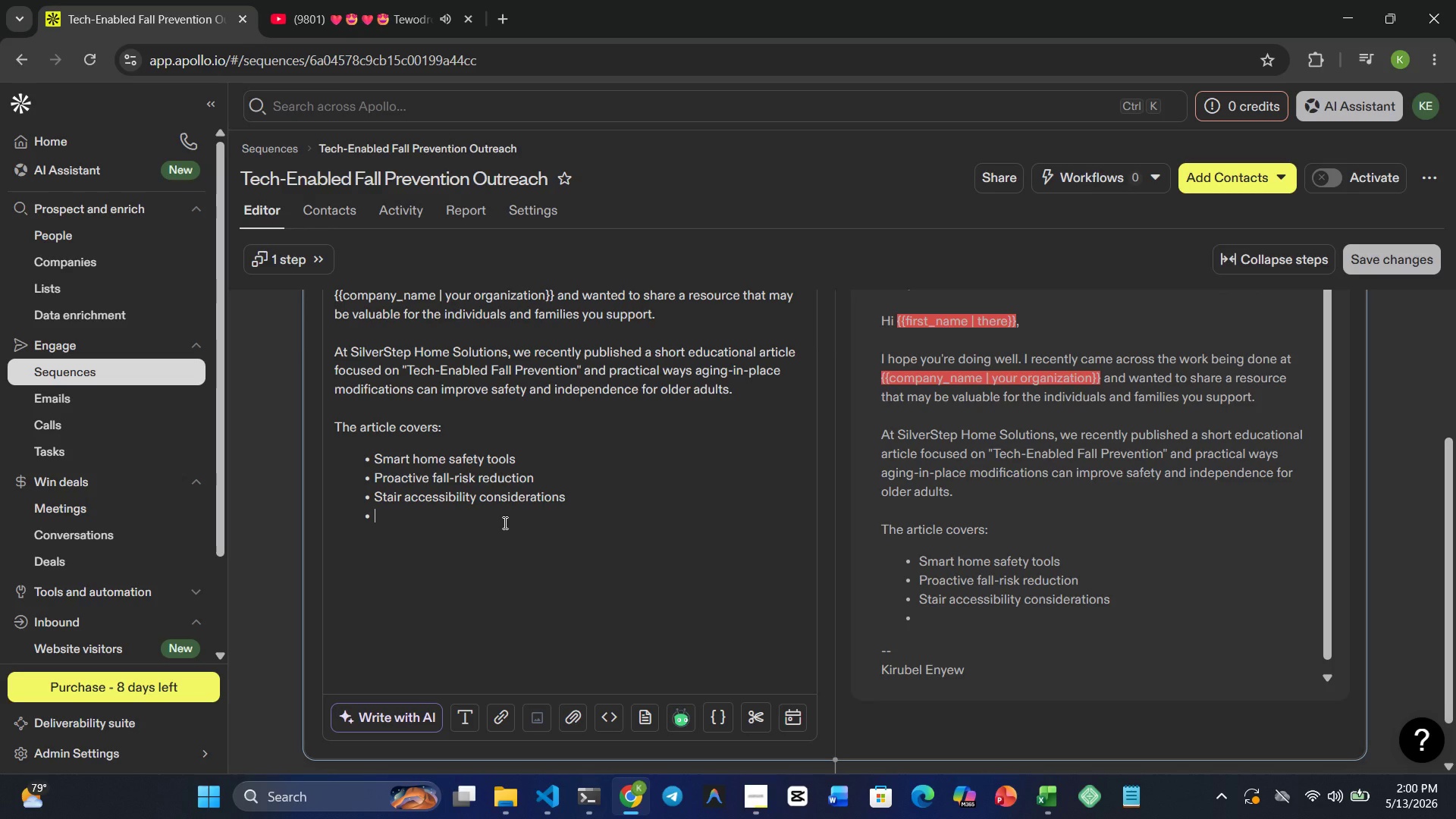 
type(home mmo)
key(Backspace)
key(Backspace)
type(odification best practices)
 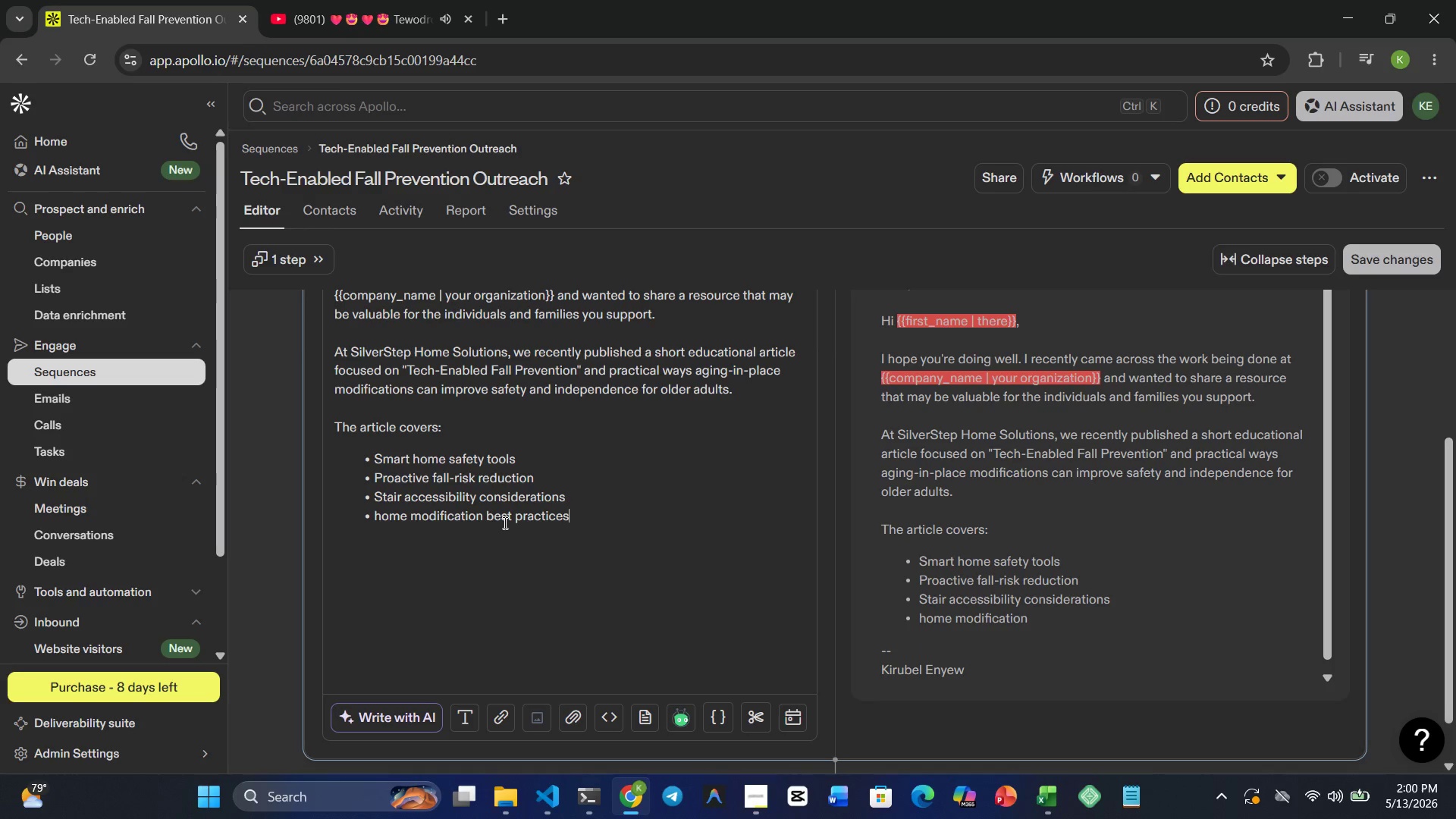 
key(Enter)
 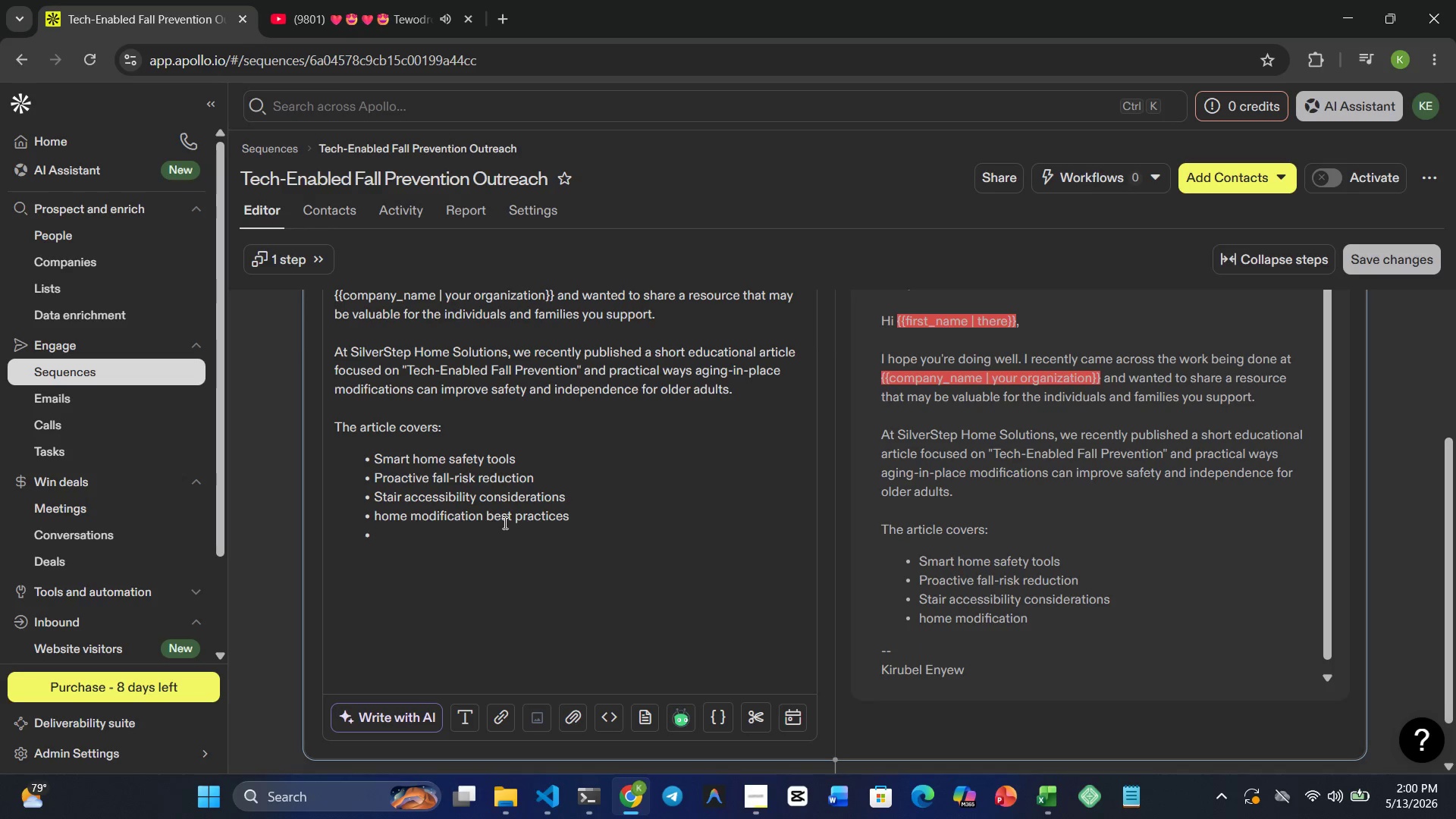 
key(Enter)
 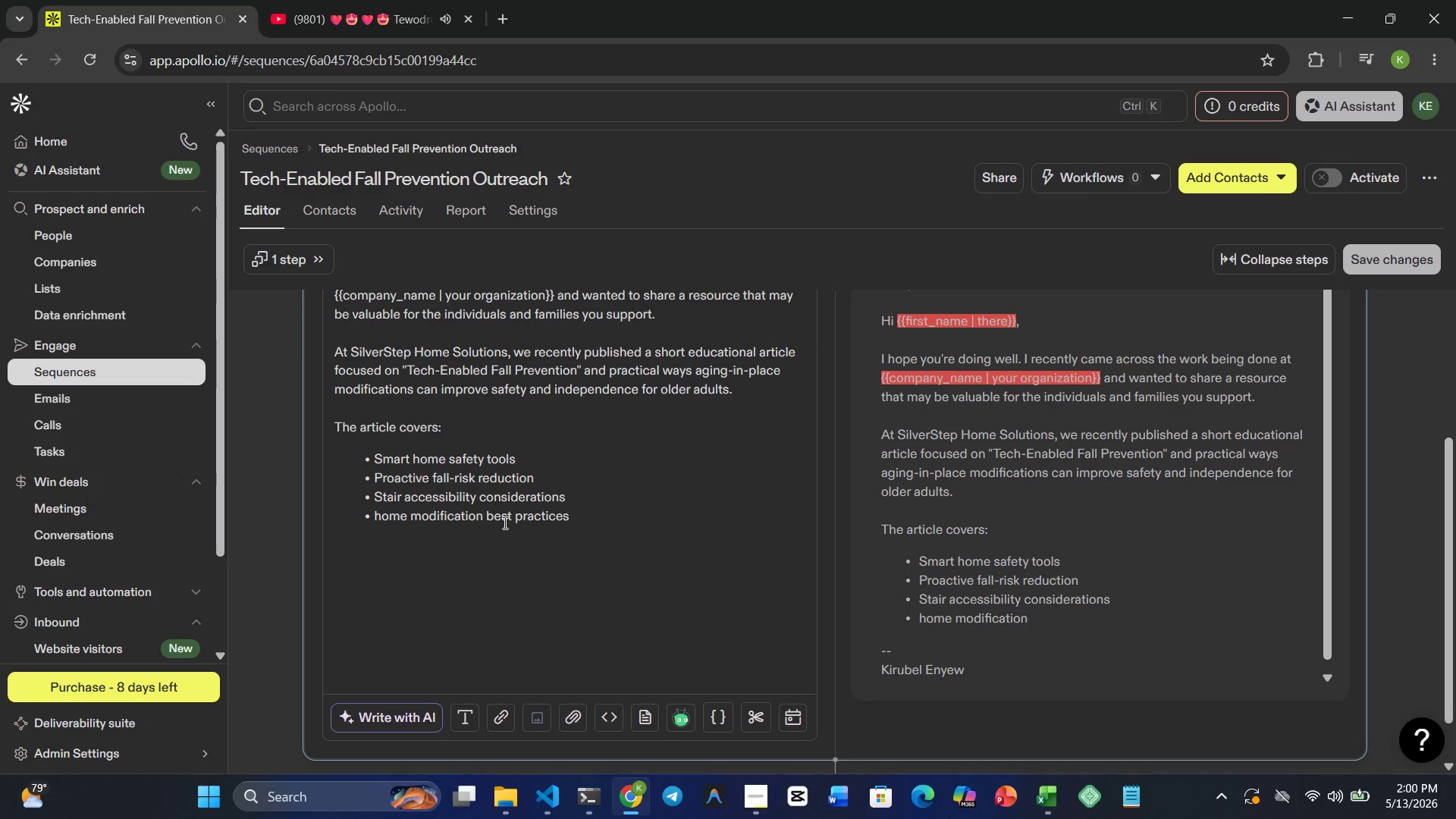 
type(I though )
key(Backspace)
type(t this might align )
 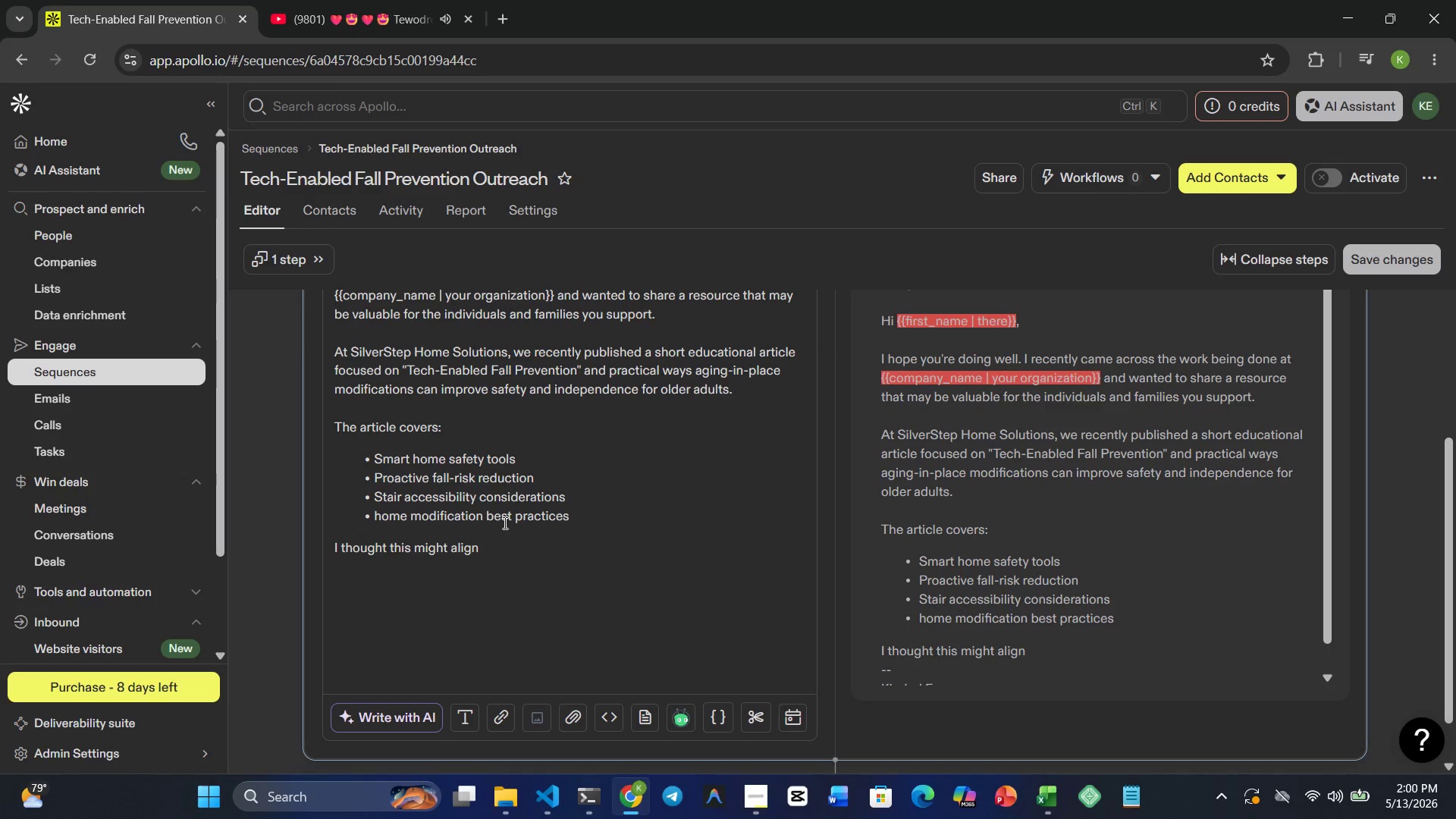 
wait(6.34)
 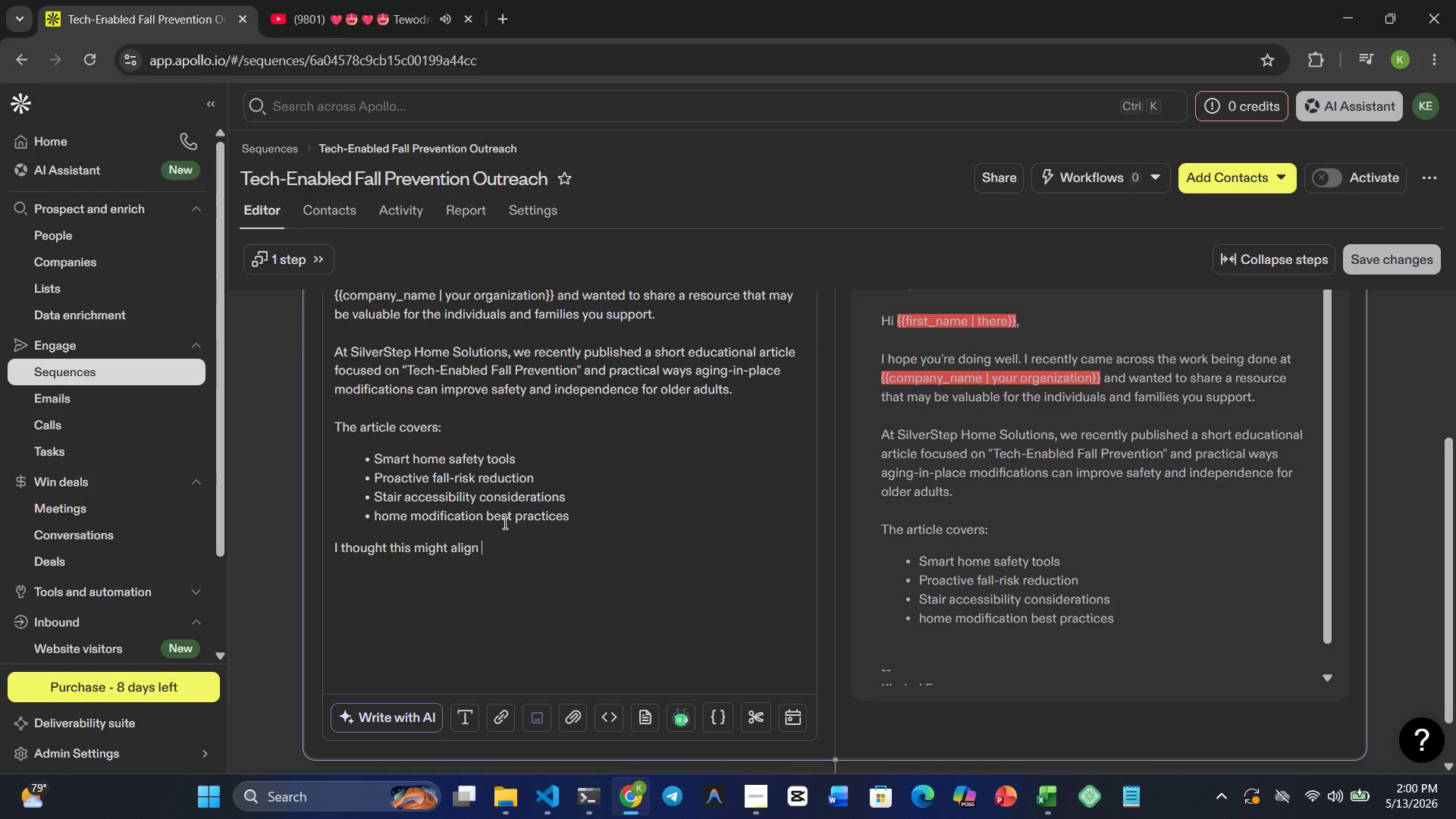 
type(with conversations you're already having wo)
key(Backspace)
type(ith clients and caregivers.)
 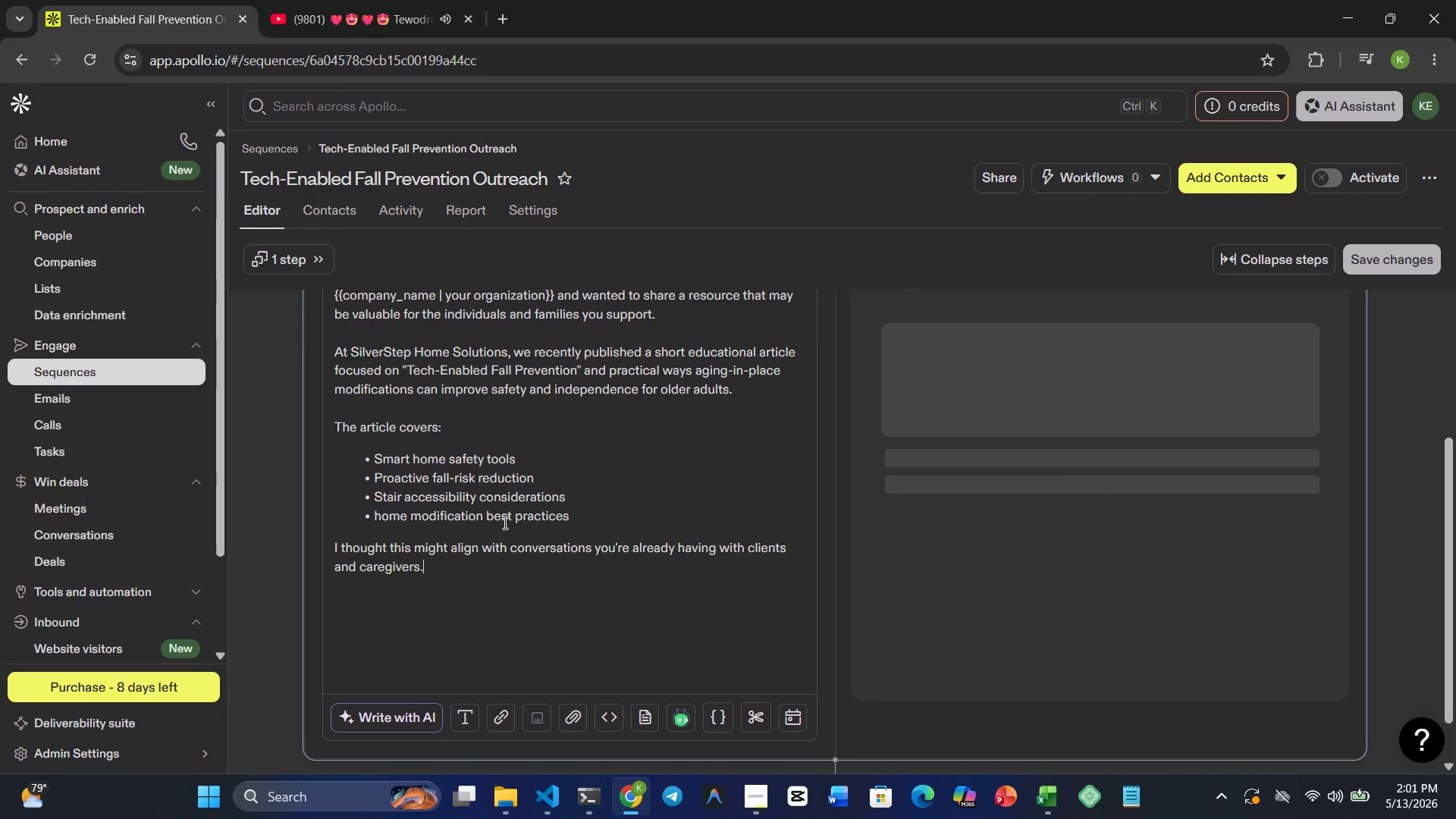 
key(Enter)
 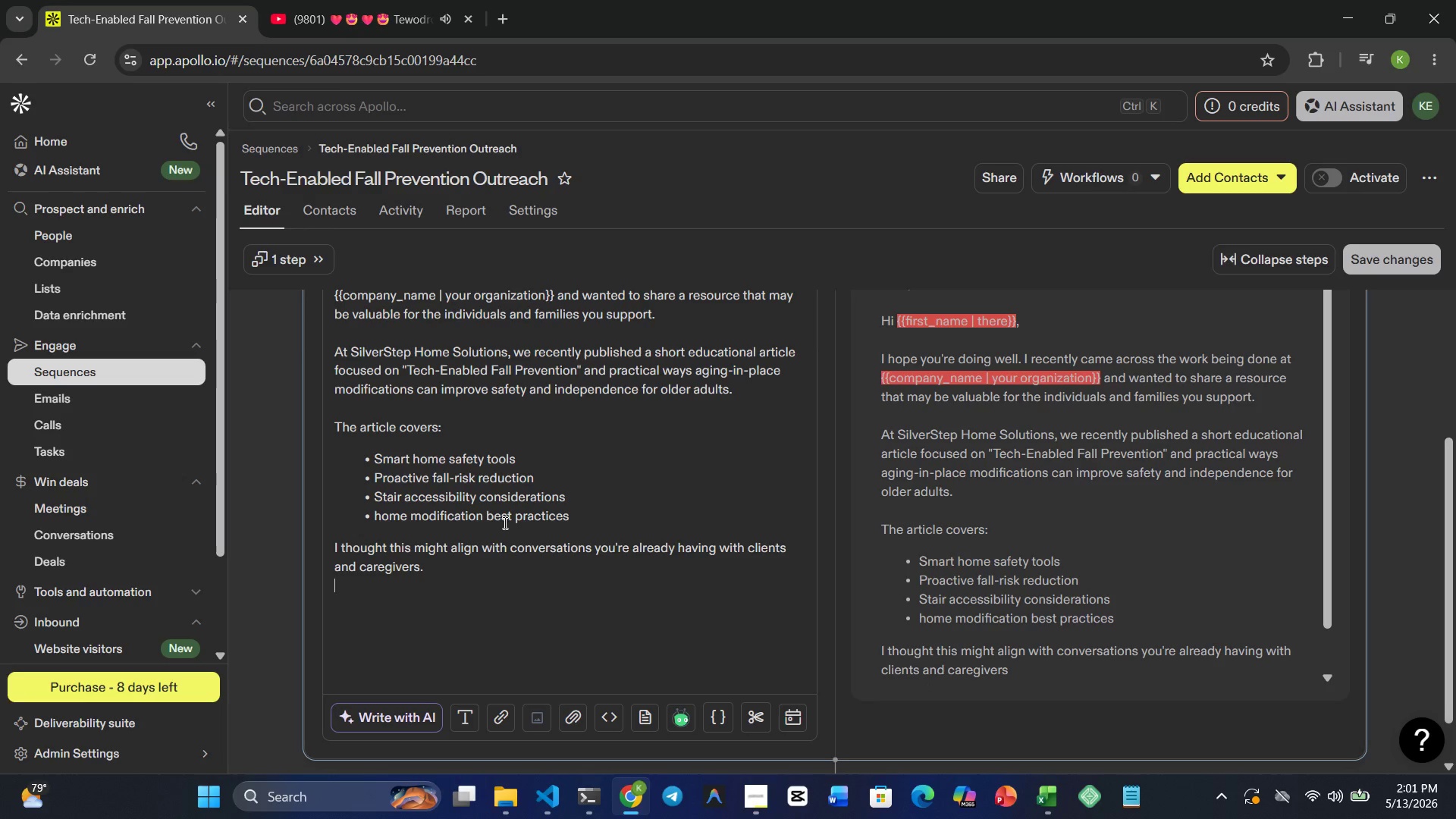 
key(Enter)
 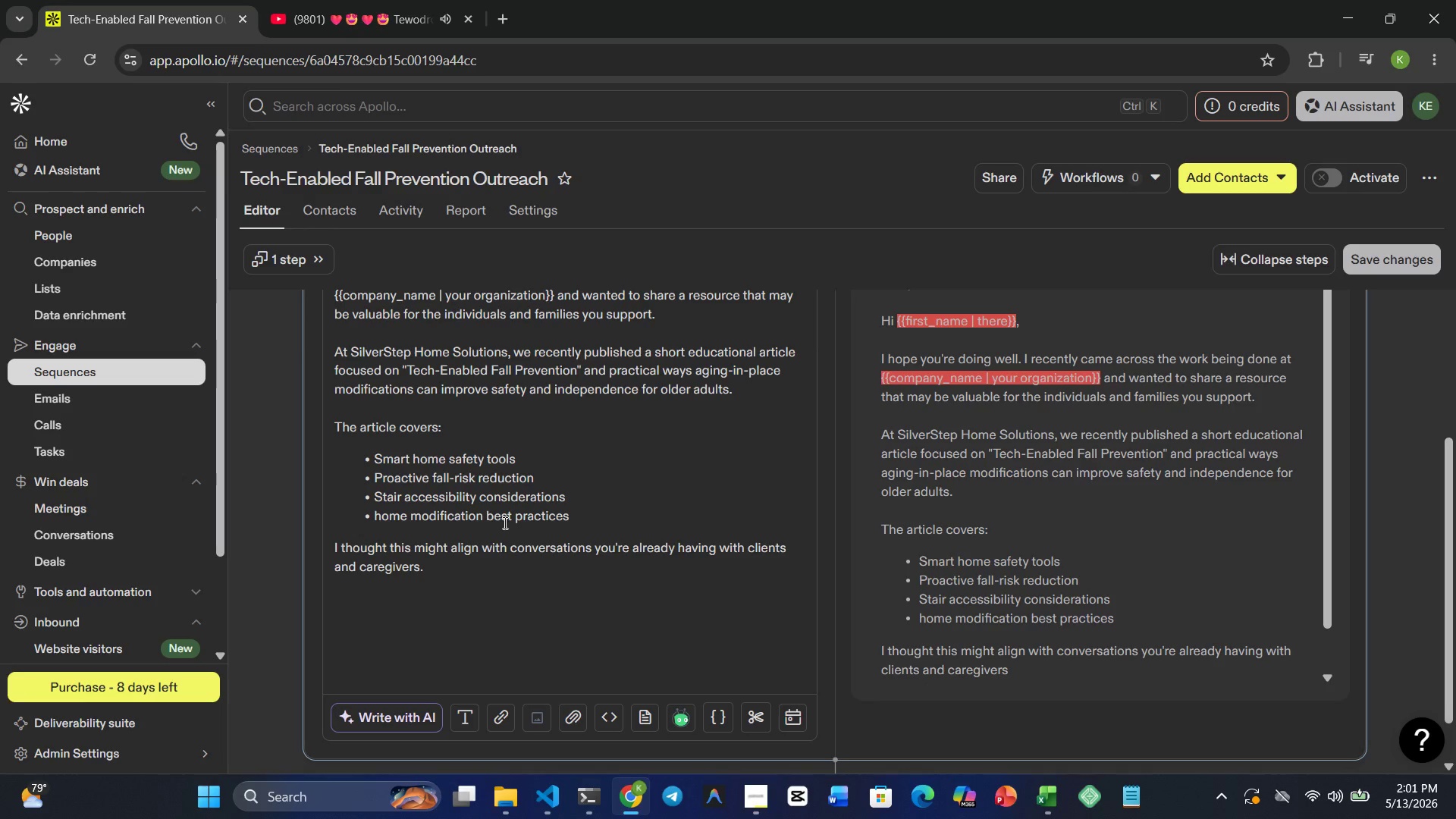 
type(Here's )
 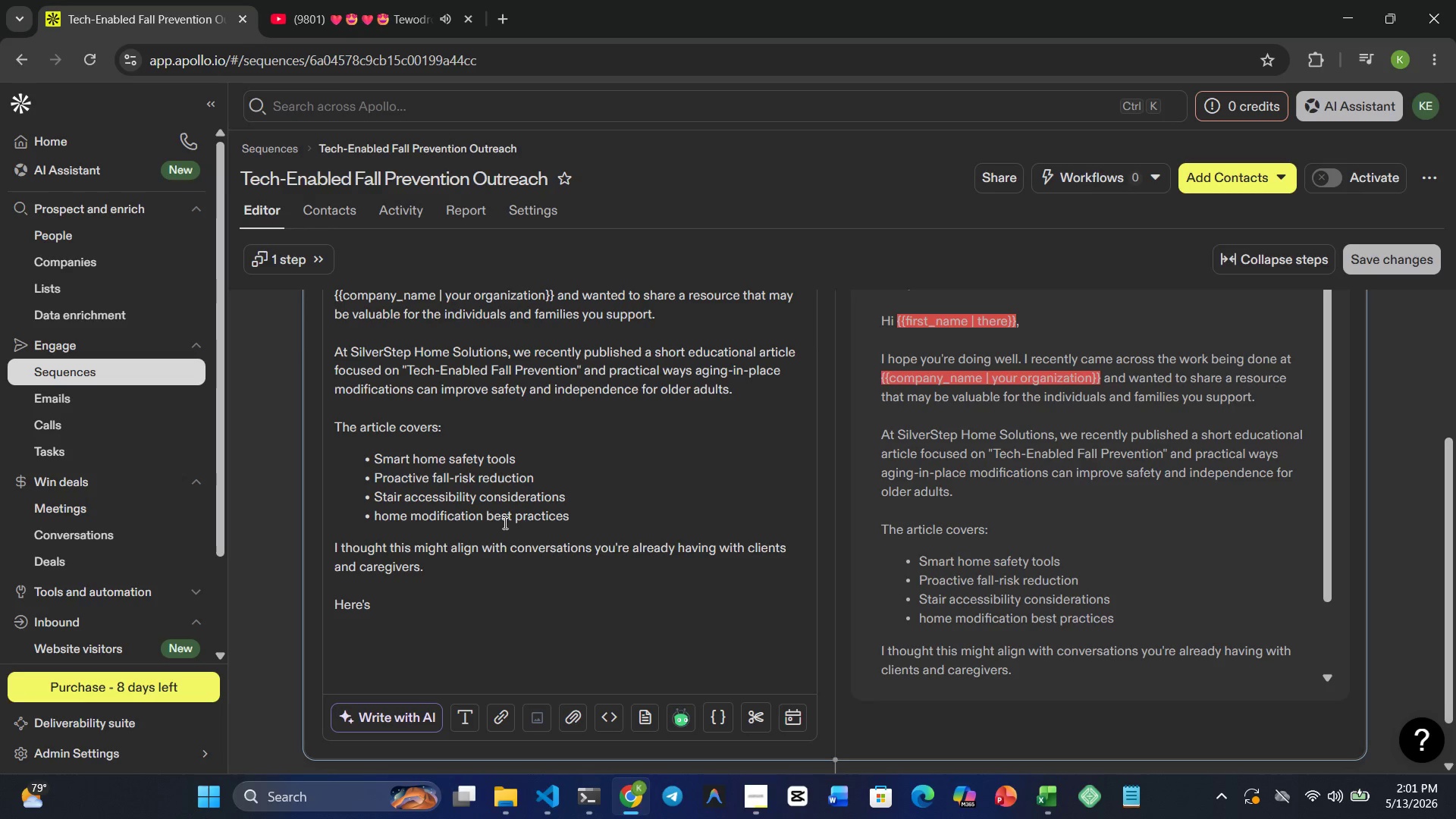 
wait(5.08)
 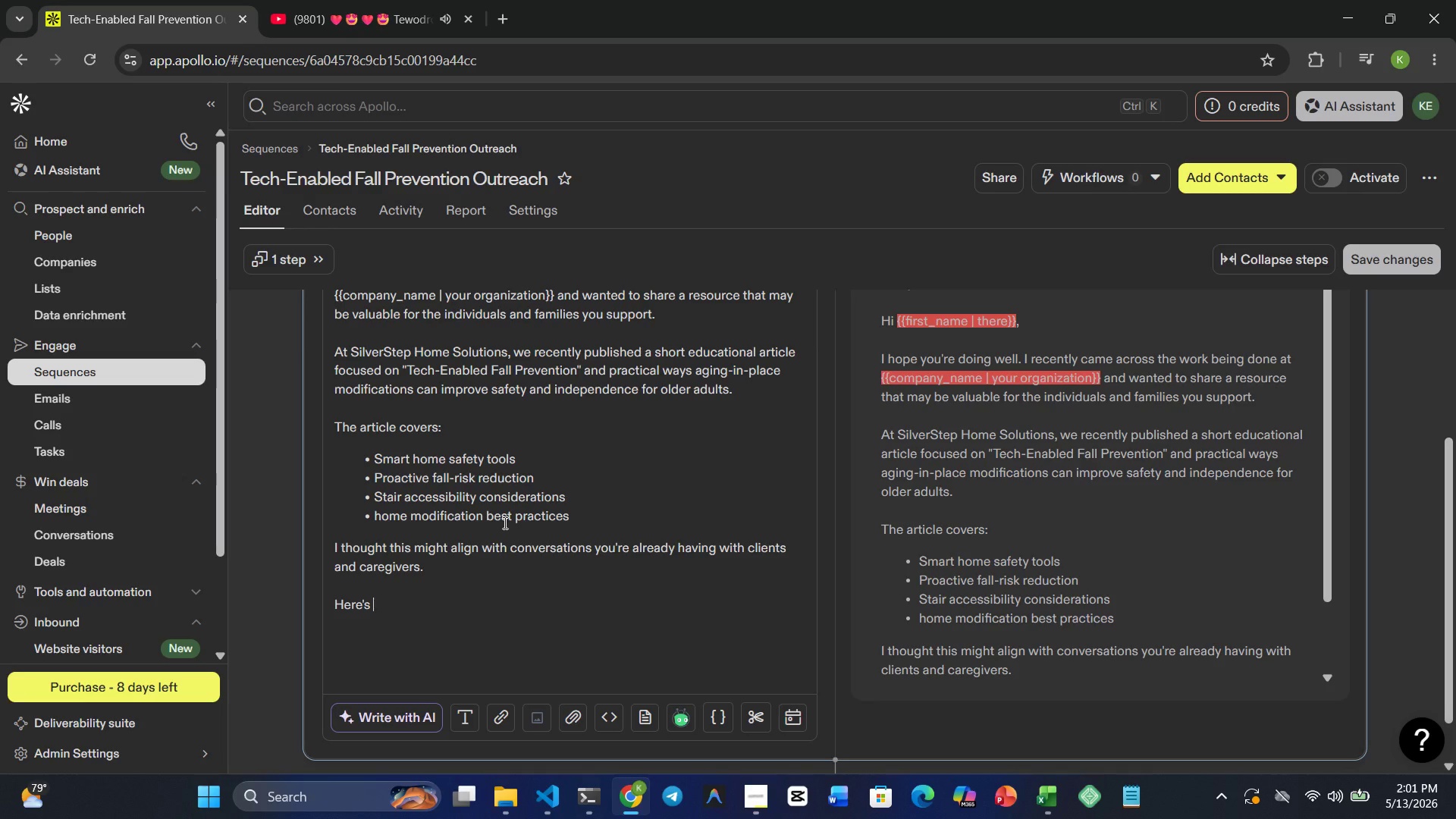 
type(the article)
 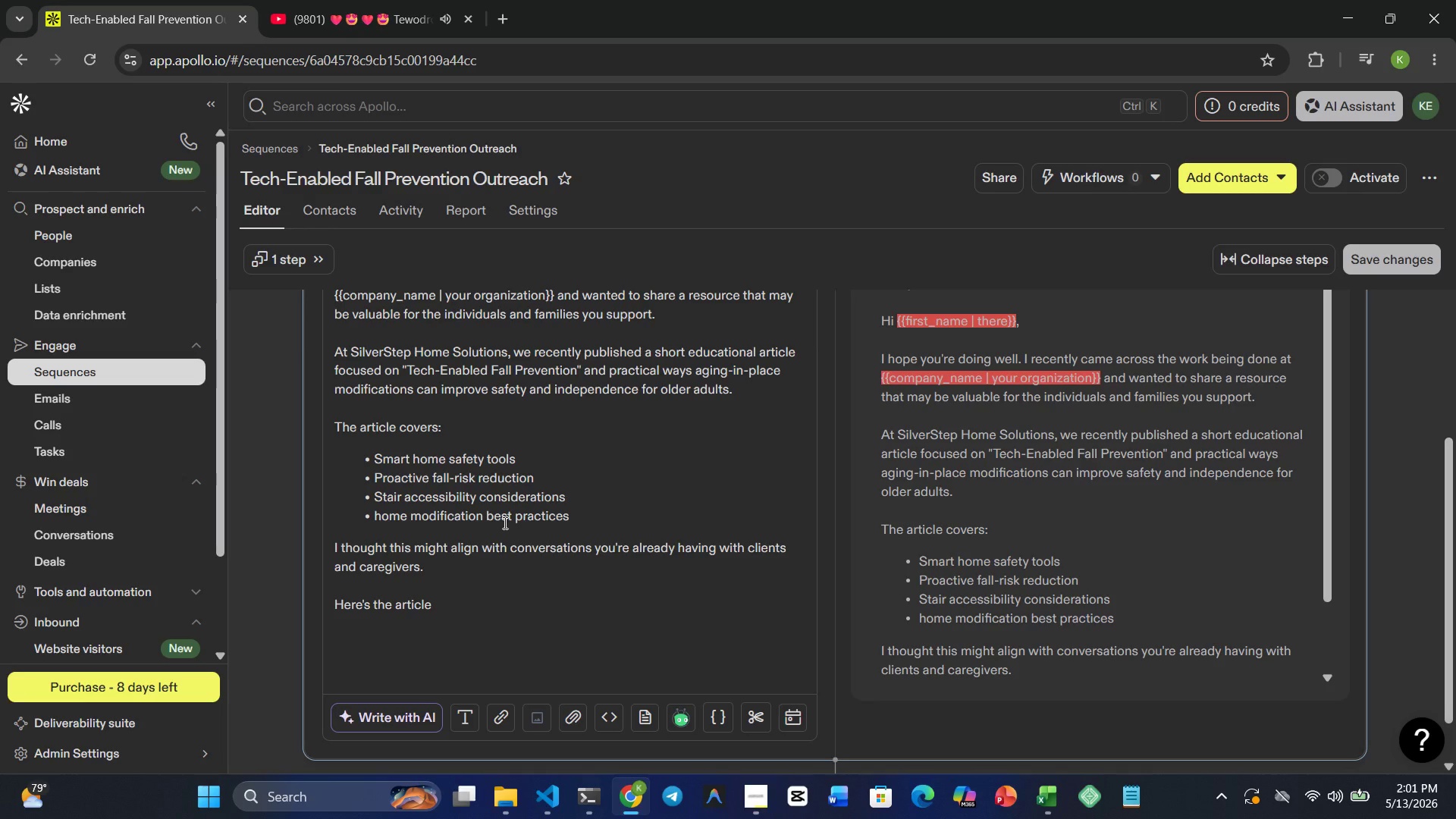 
hold_key(key=ArrowUp, duration=0.44)
 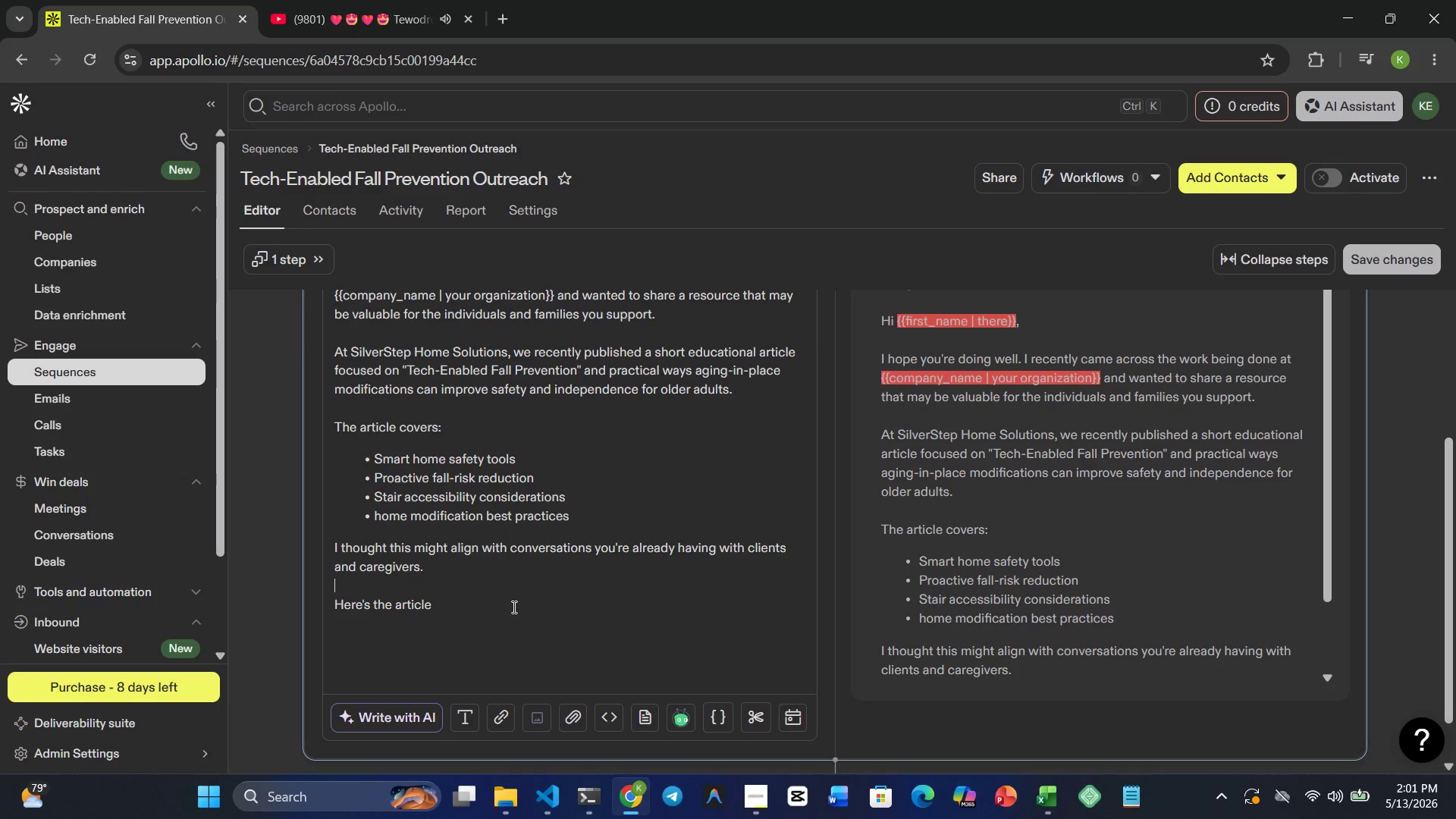 
left_click([508, 604])
 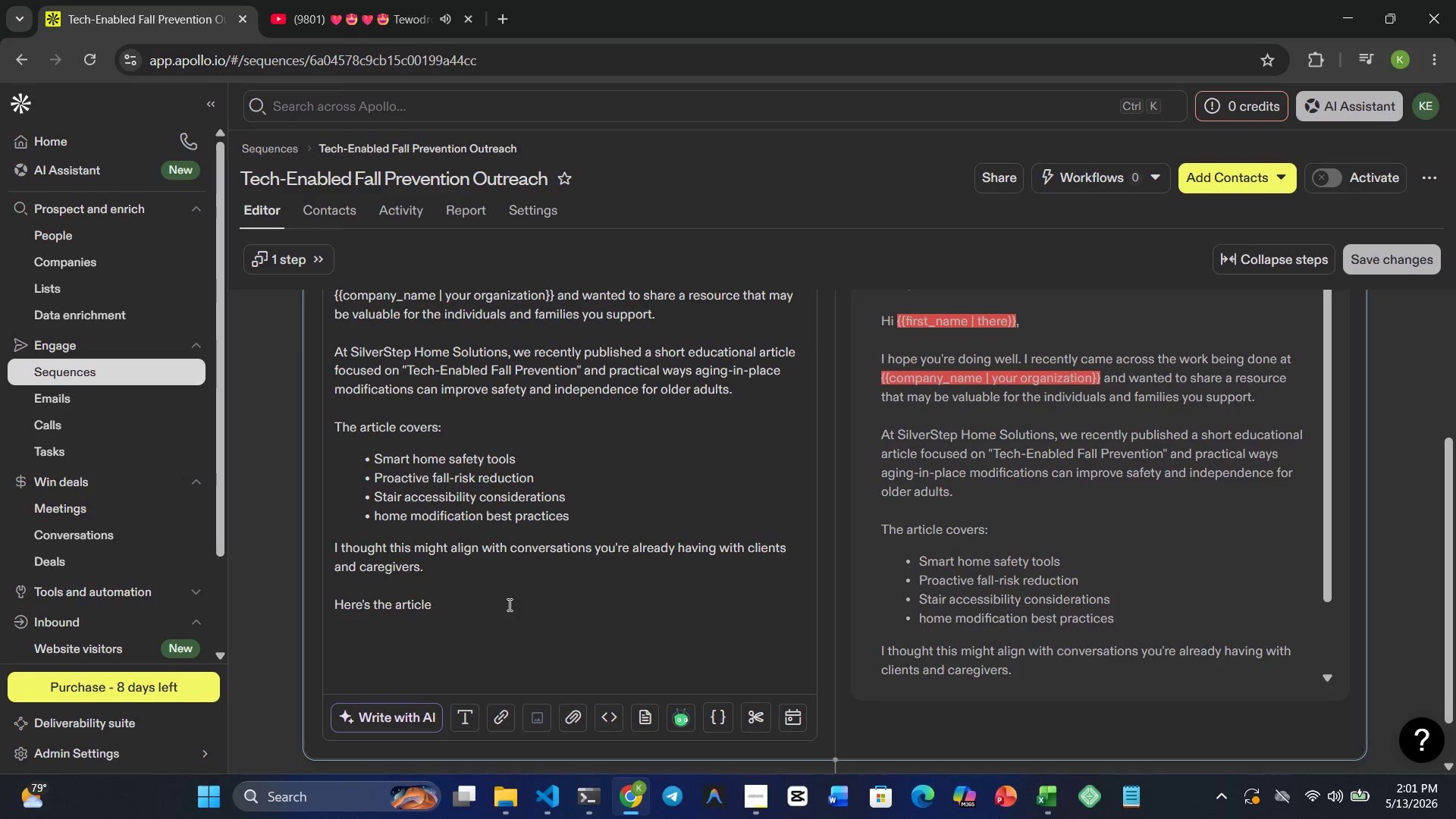 
key(Shift+Semicolon)
 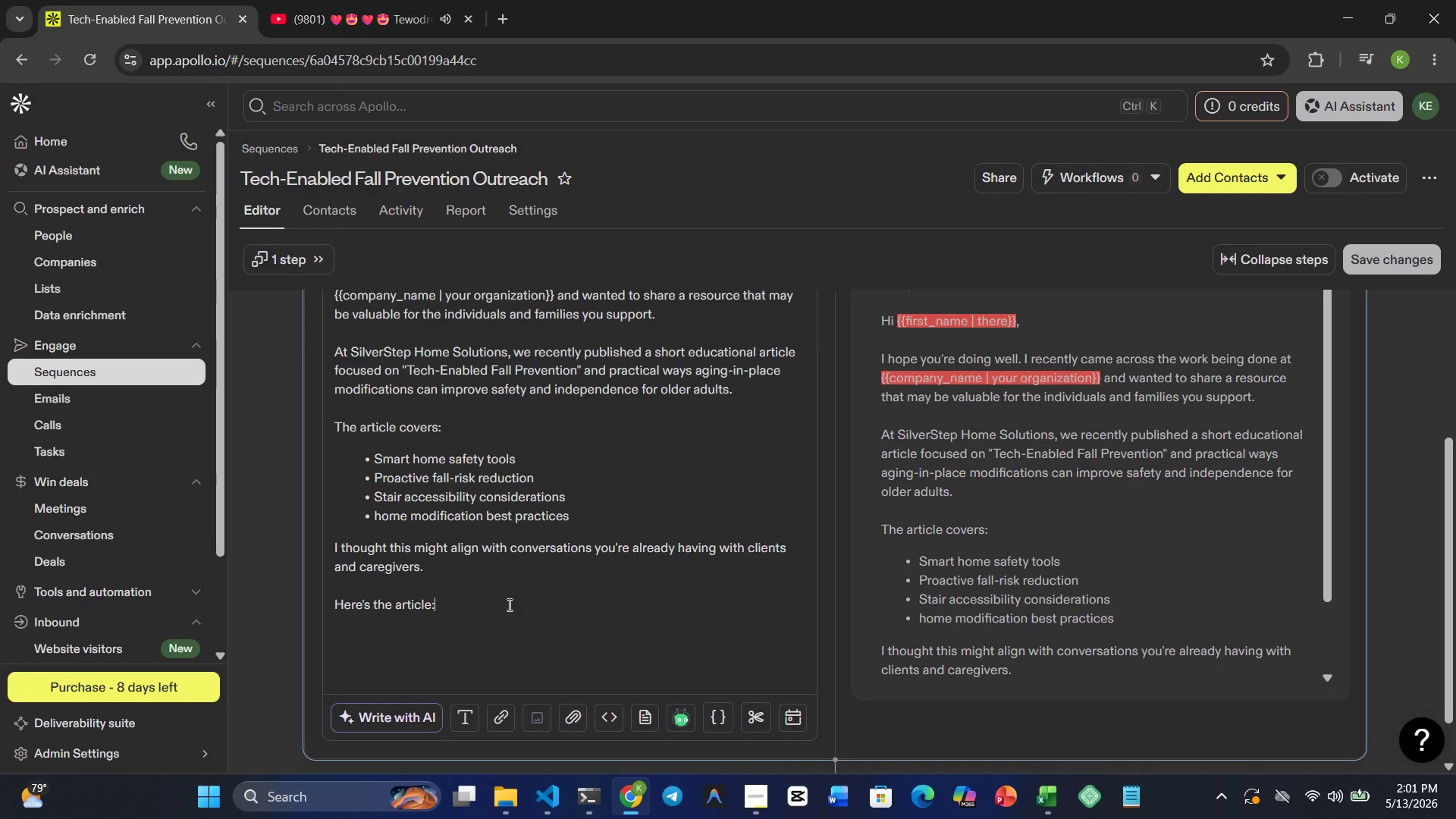 
key(Shift+Space)
 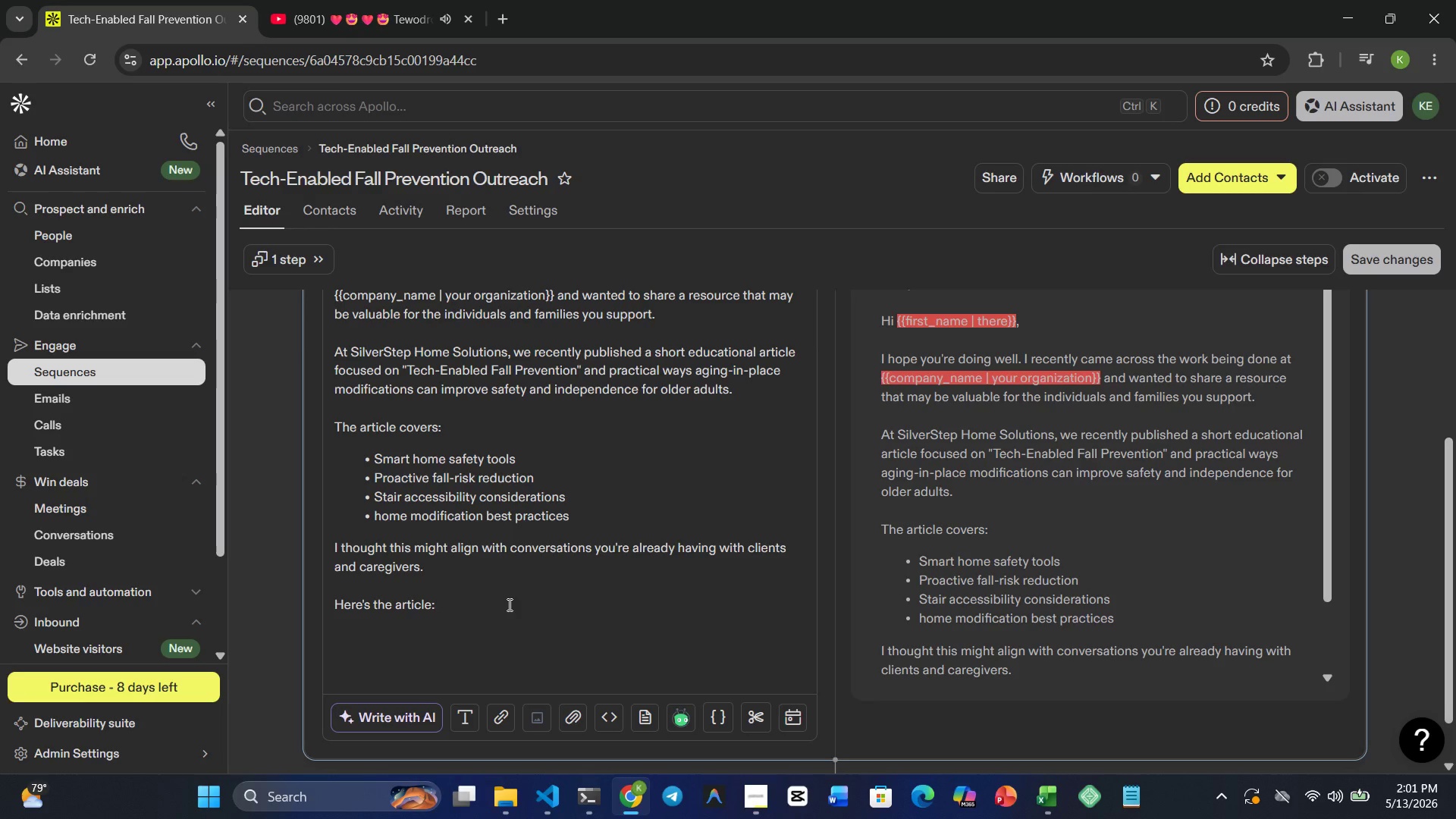 
key(Control+K)
 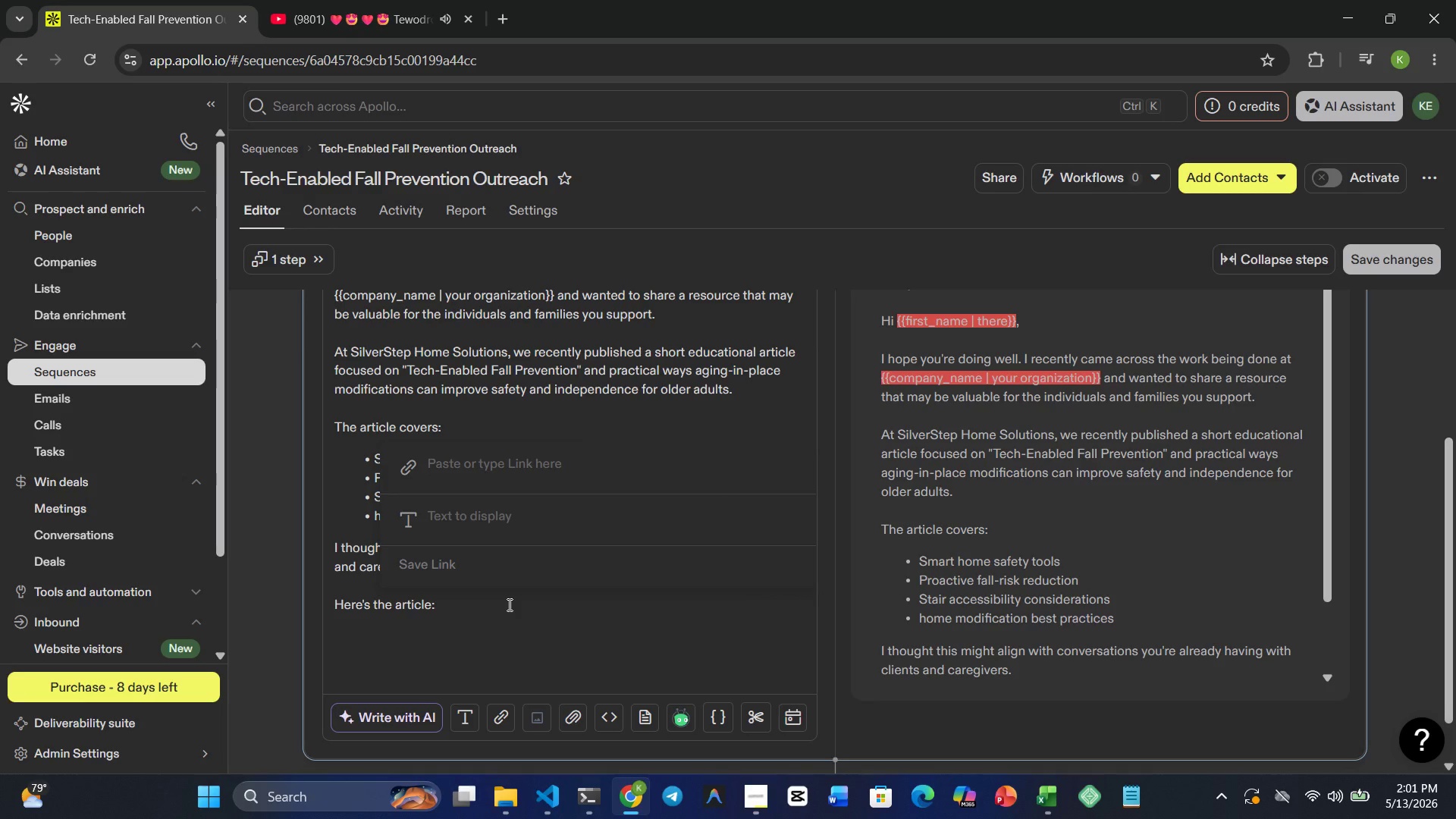 
wait(15.42)
 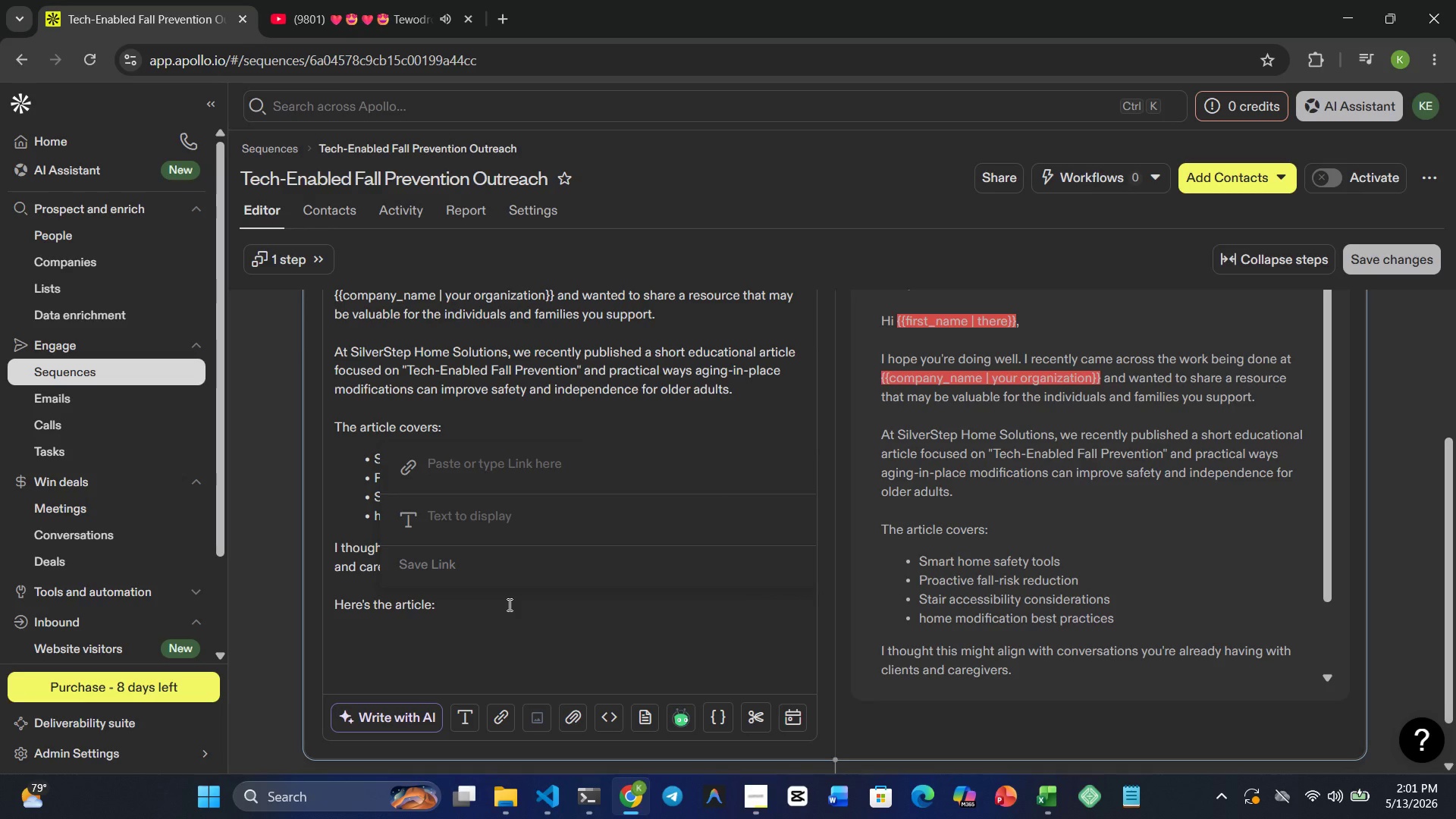 
type(httpt)
key(Backspace)
type(s://www.silver)
 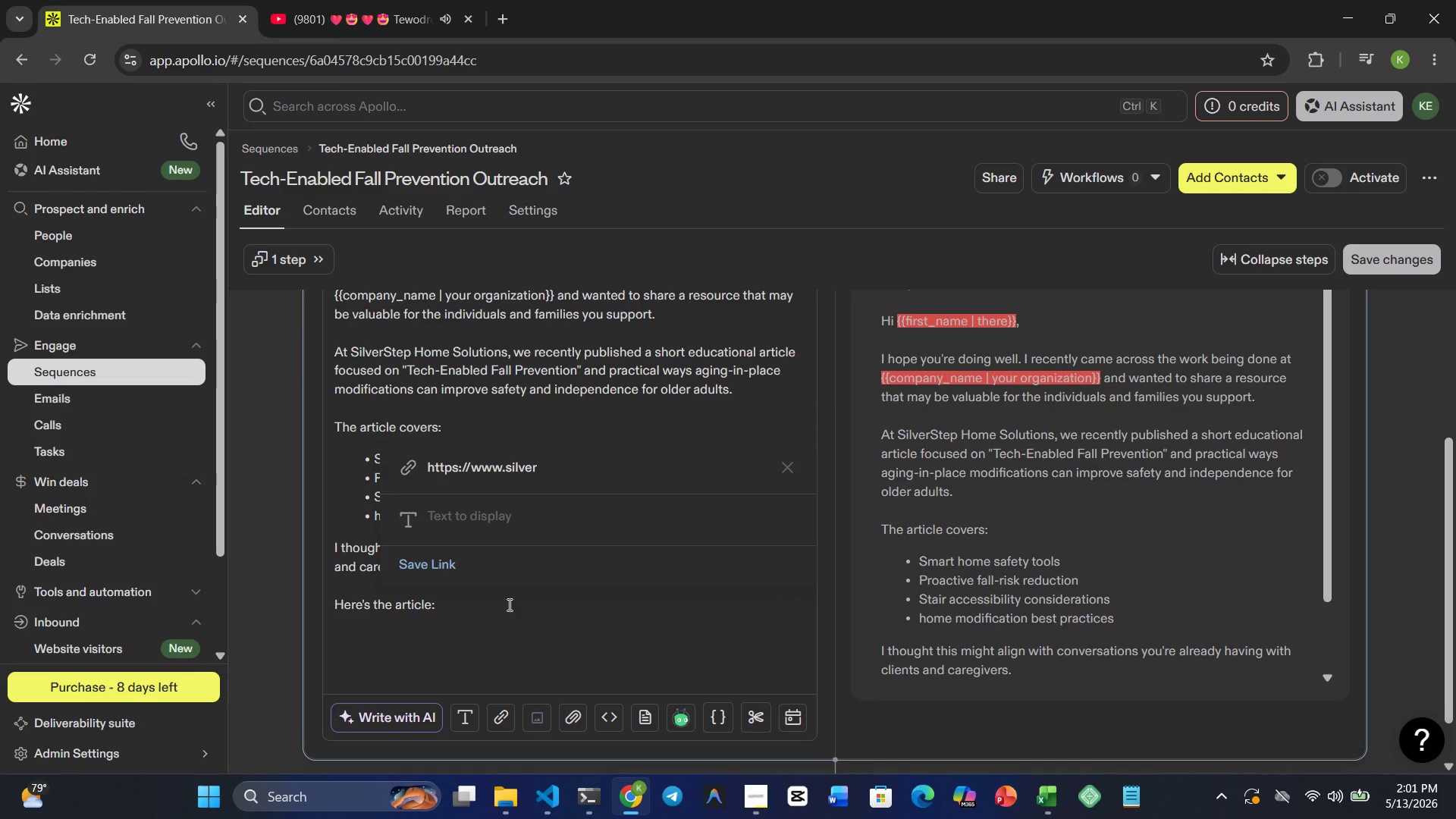 
wait(5.59)
 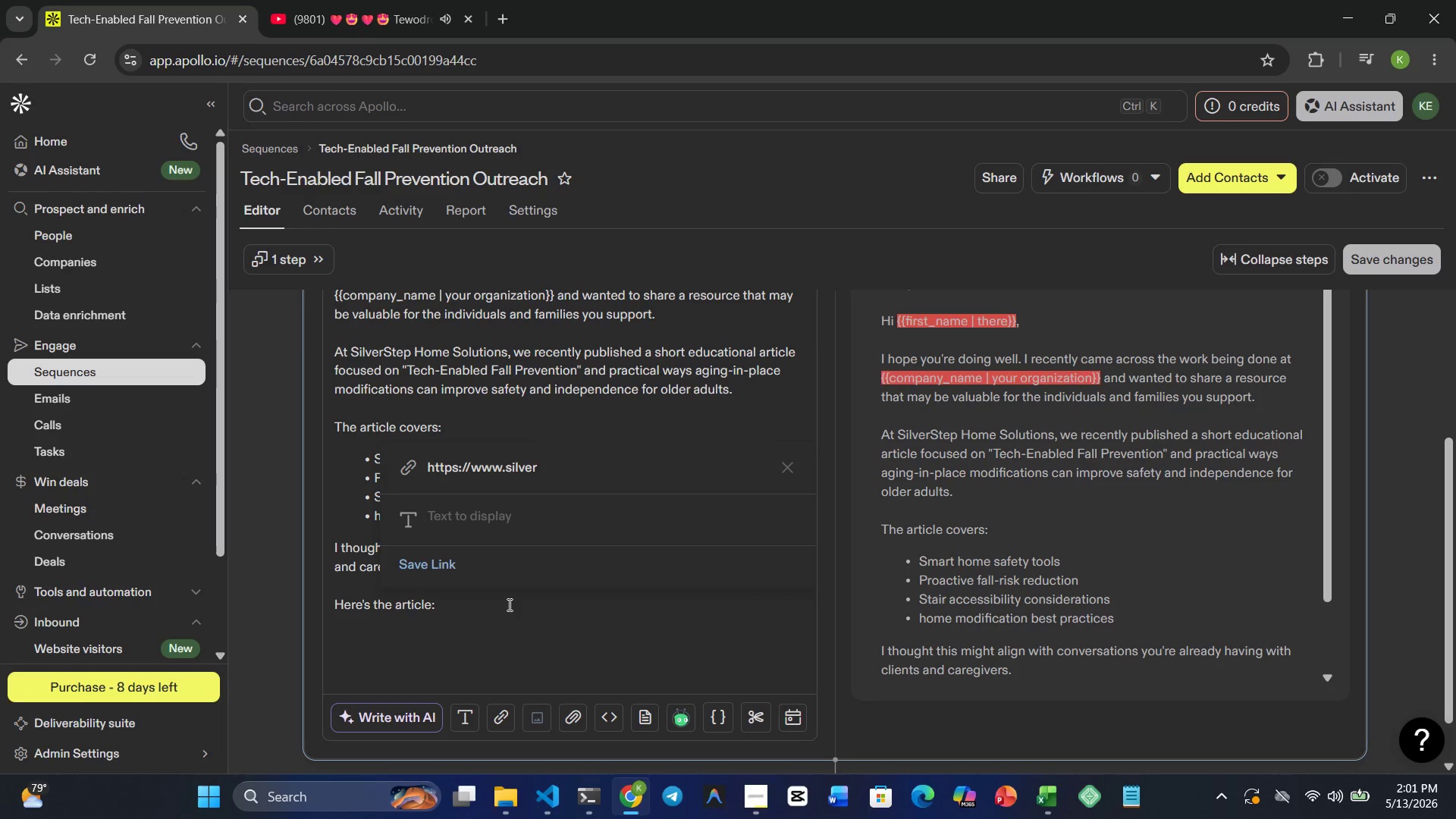 
type(step.)
 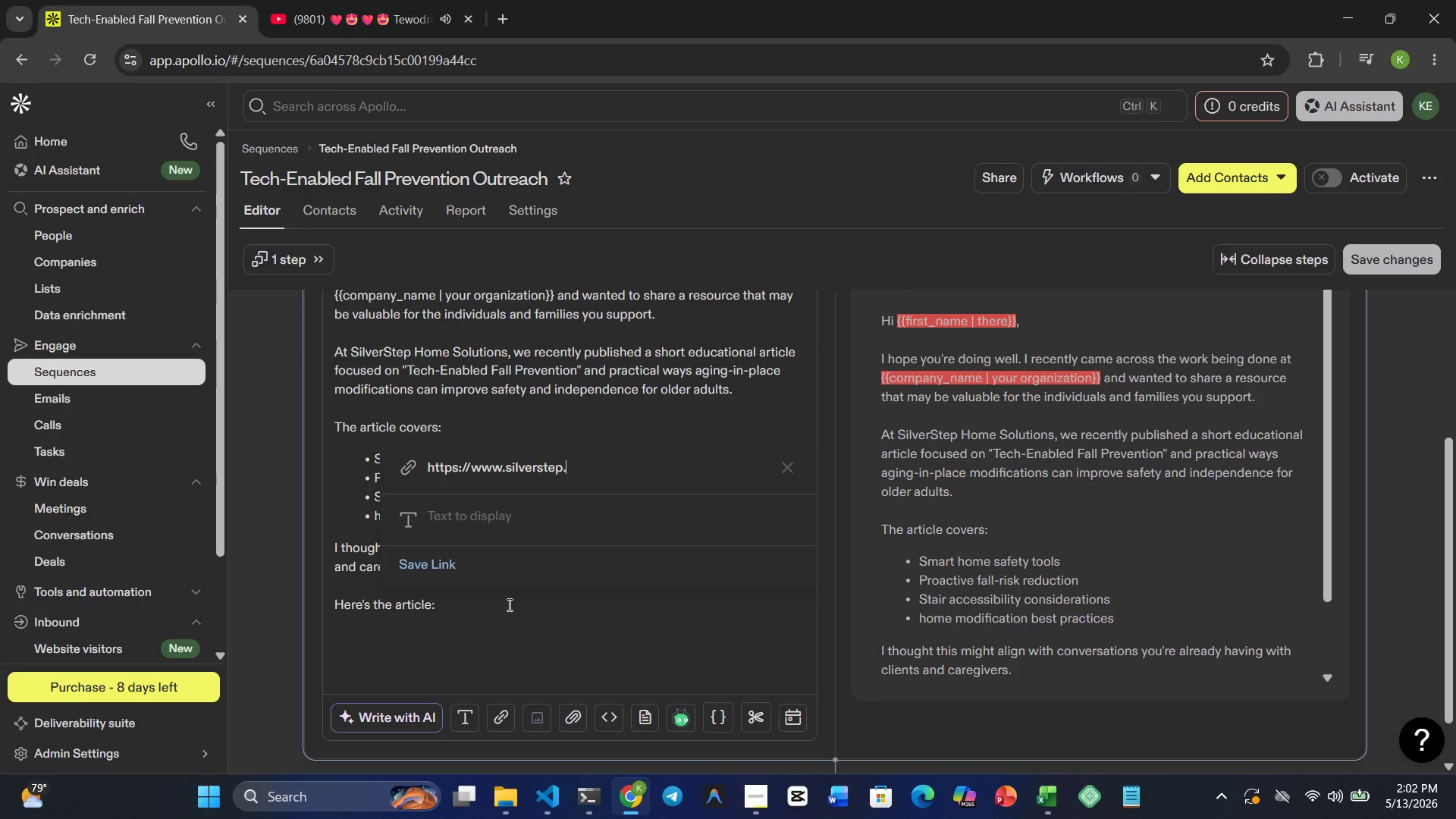 
type(cpm)
key(Backspace)
key(Backspace)
type(om/srtic)
key(Backspace)
key(Backspace)
key(Backspace)
key(Backspace)
key(Backspace)
type(article/id=utv758jf221o)
 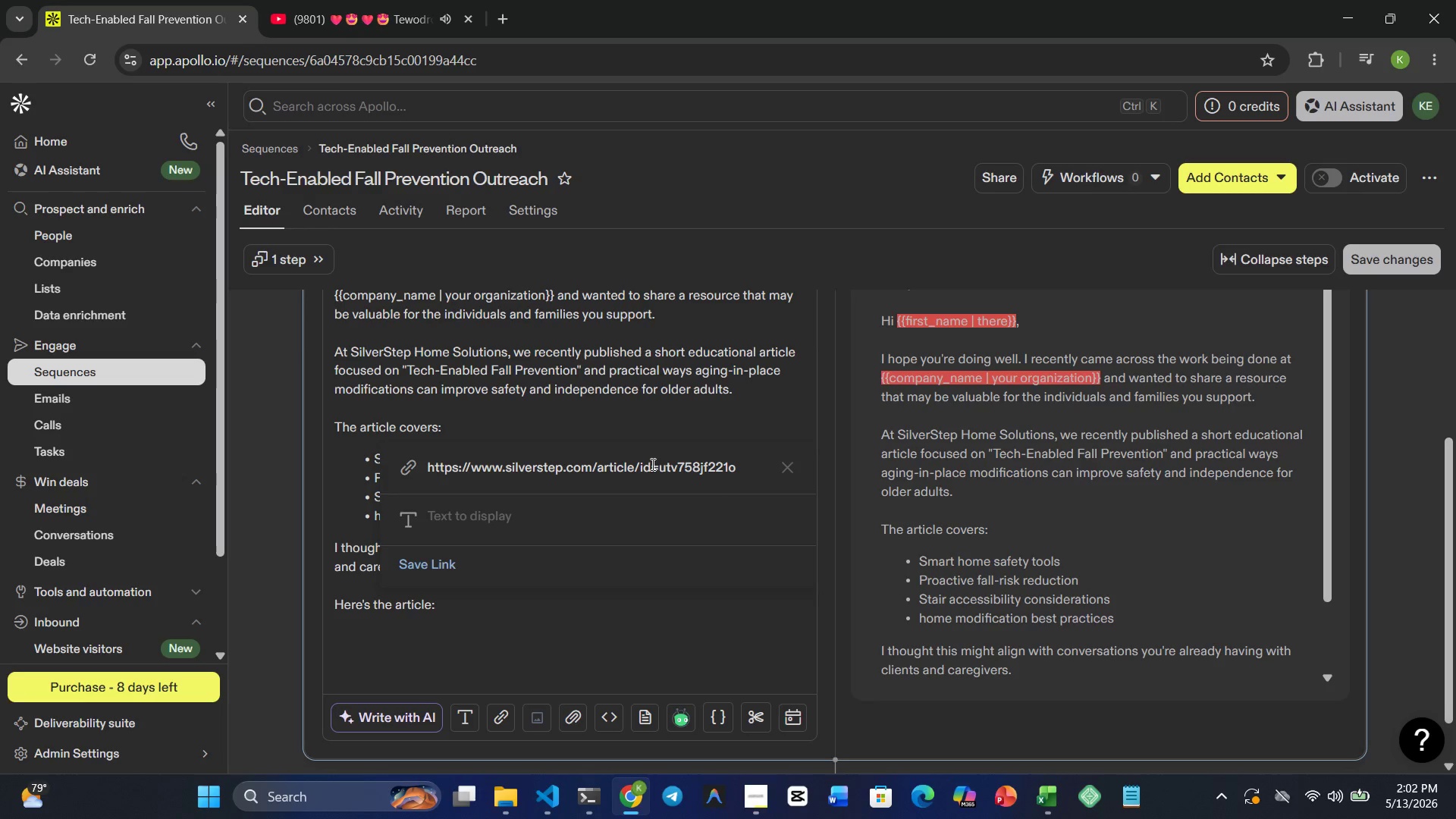 
left_click([656, 464])
 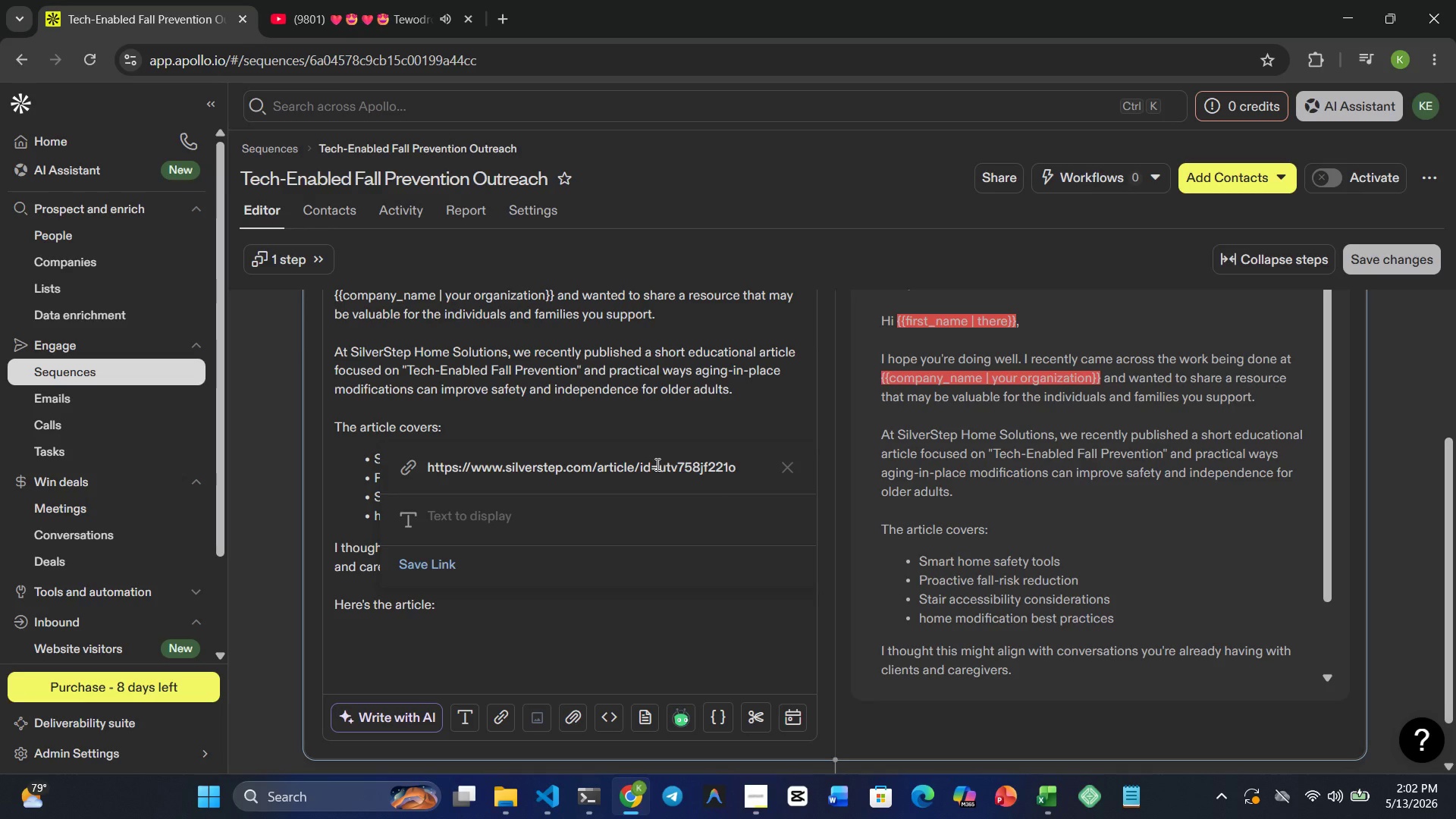 
type(0o8)
 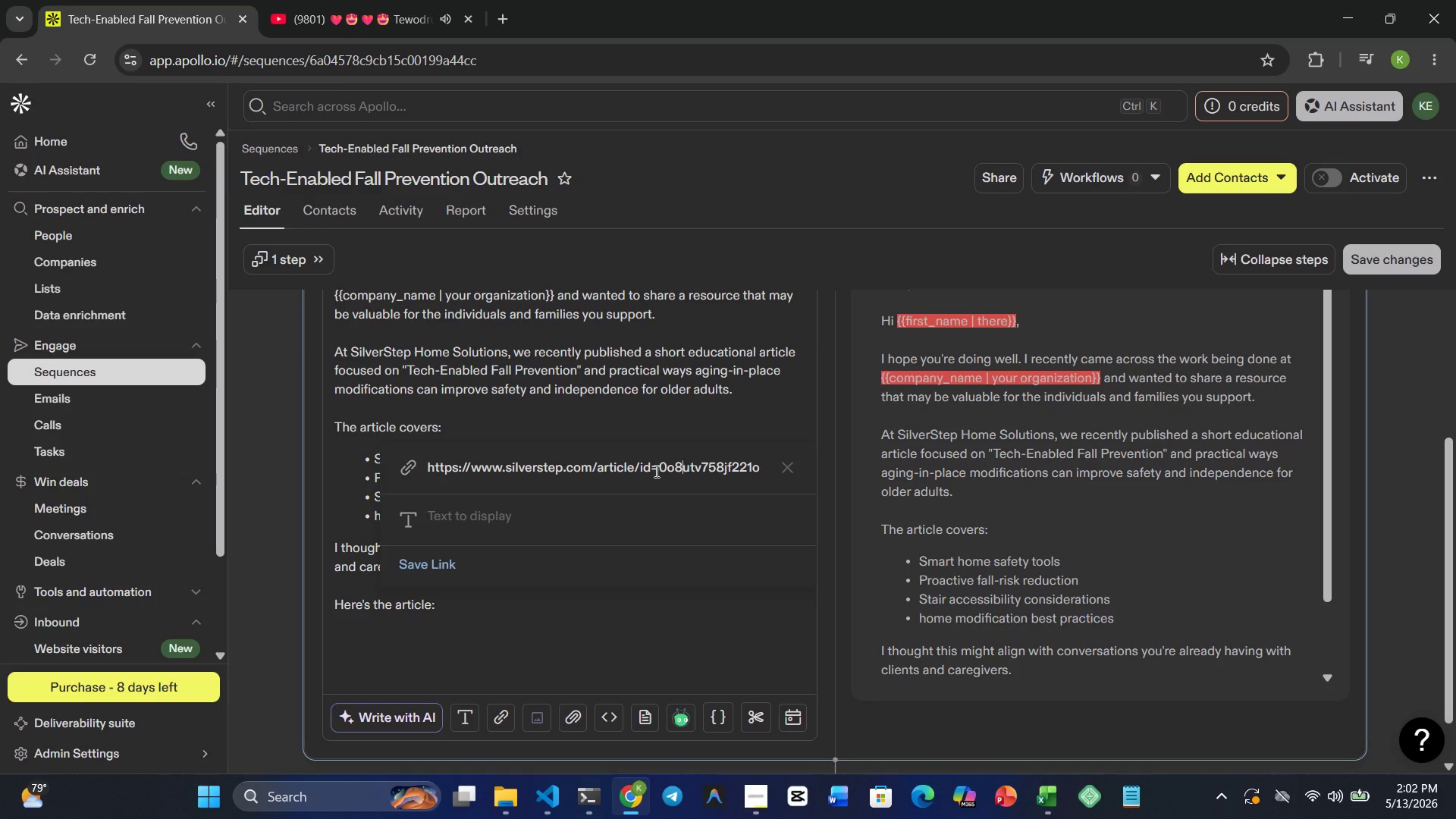 
wait(7.28)
 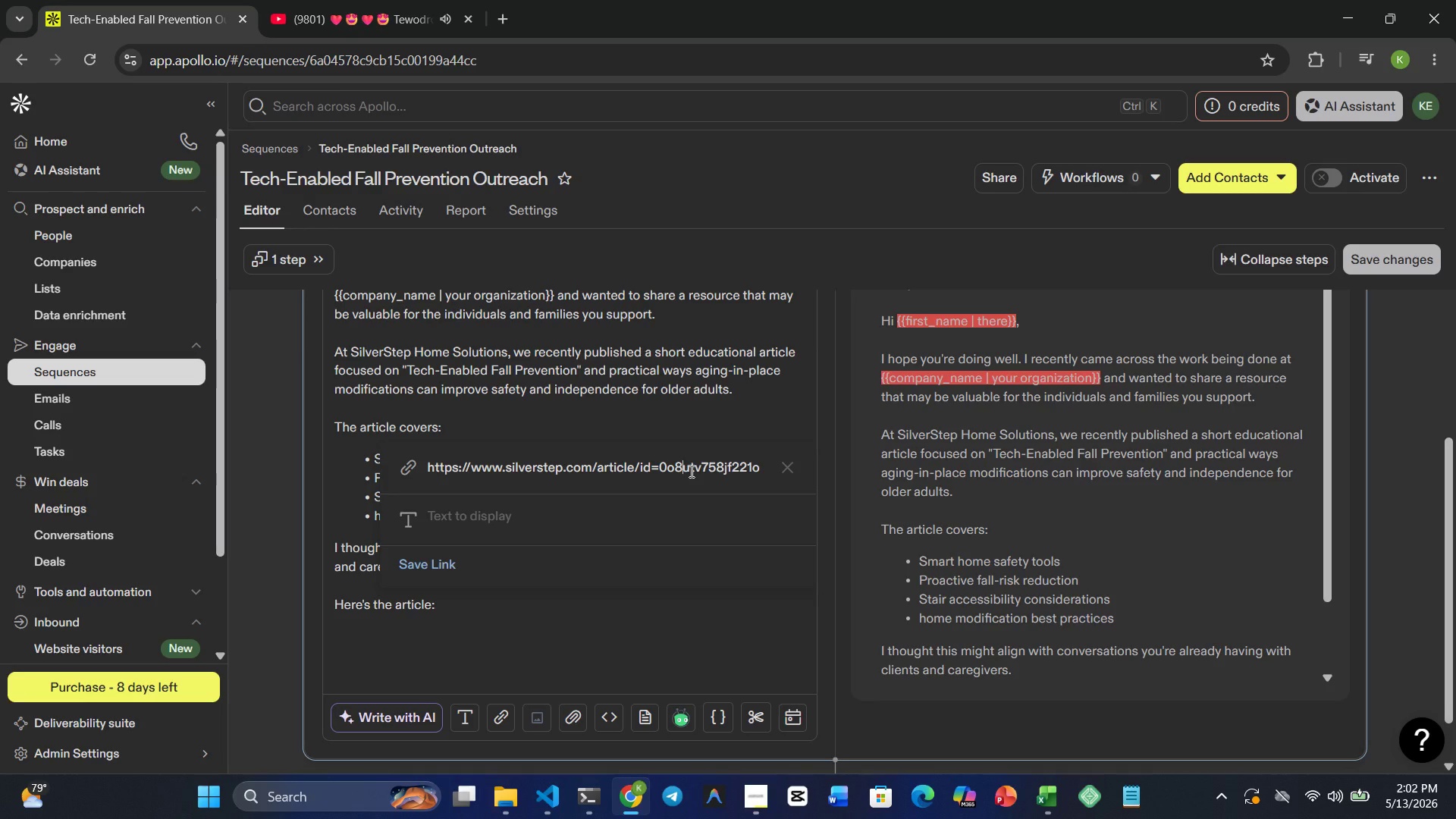 
left_click([635, 467])
 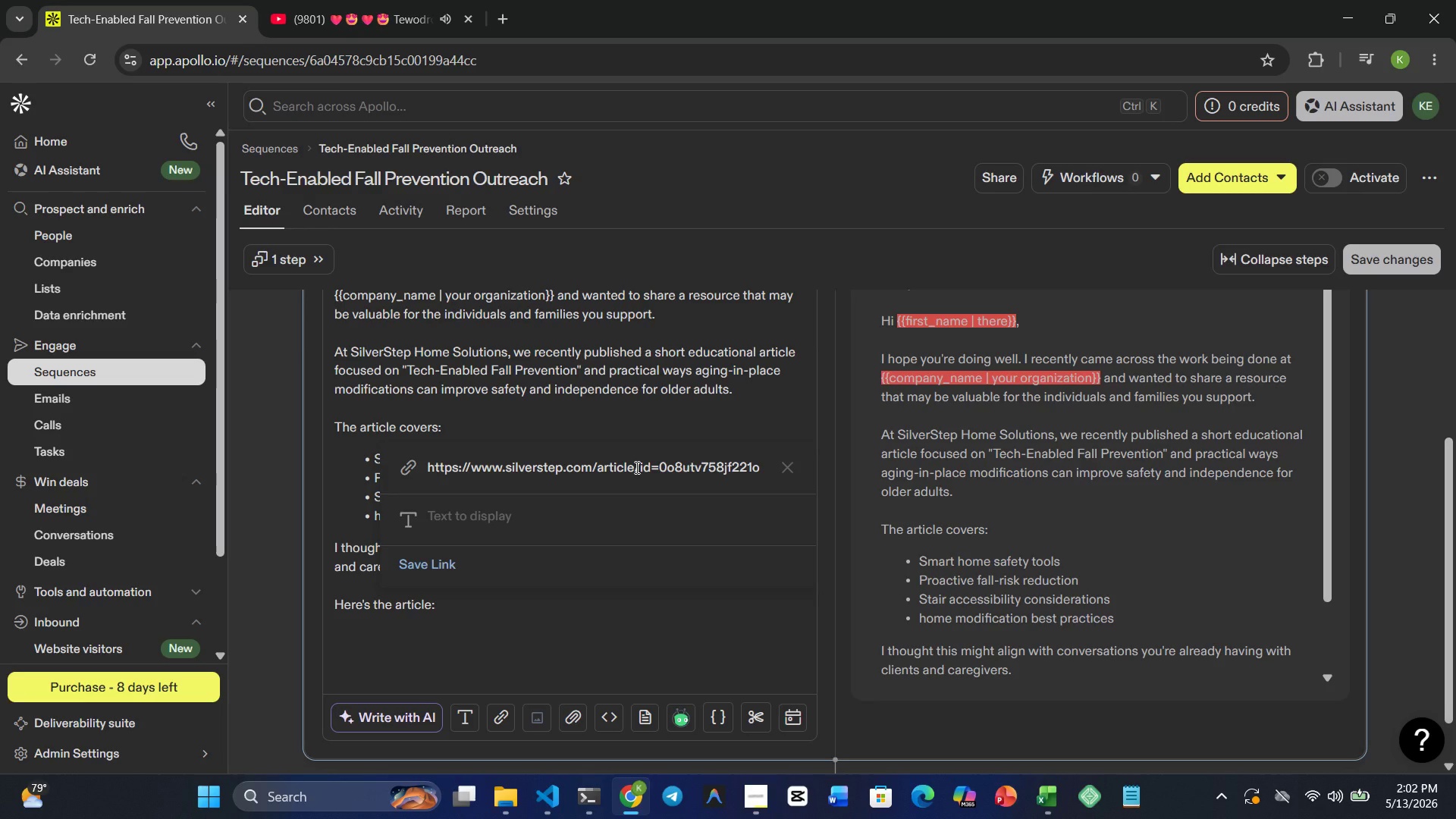 
left_click([635, 467])
 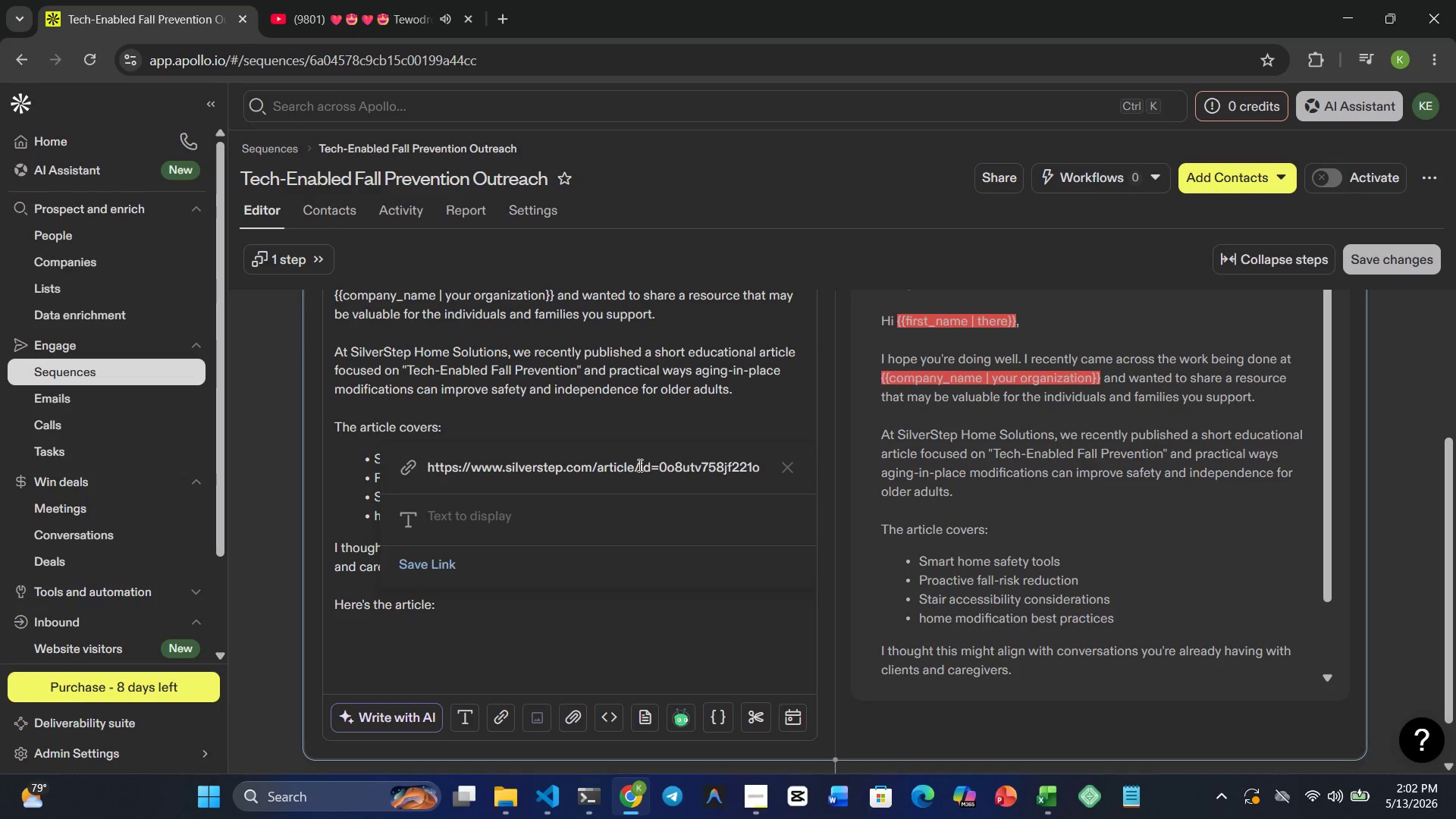 
left_click([639, 465])
 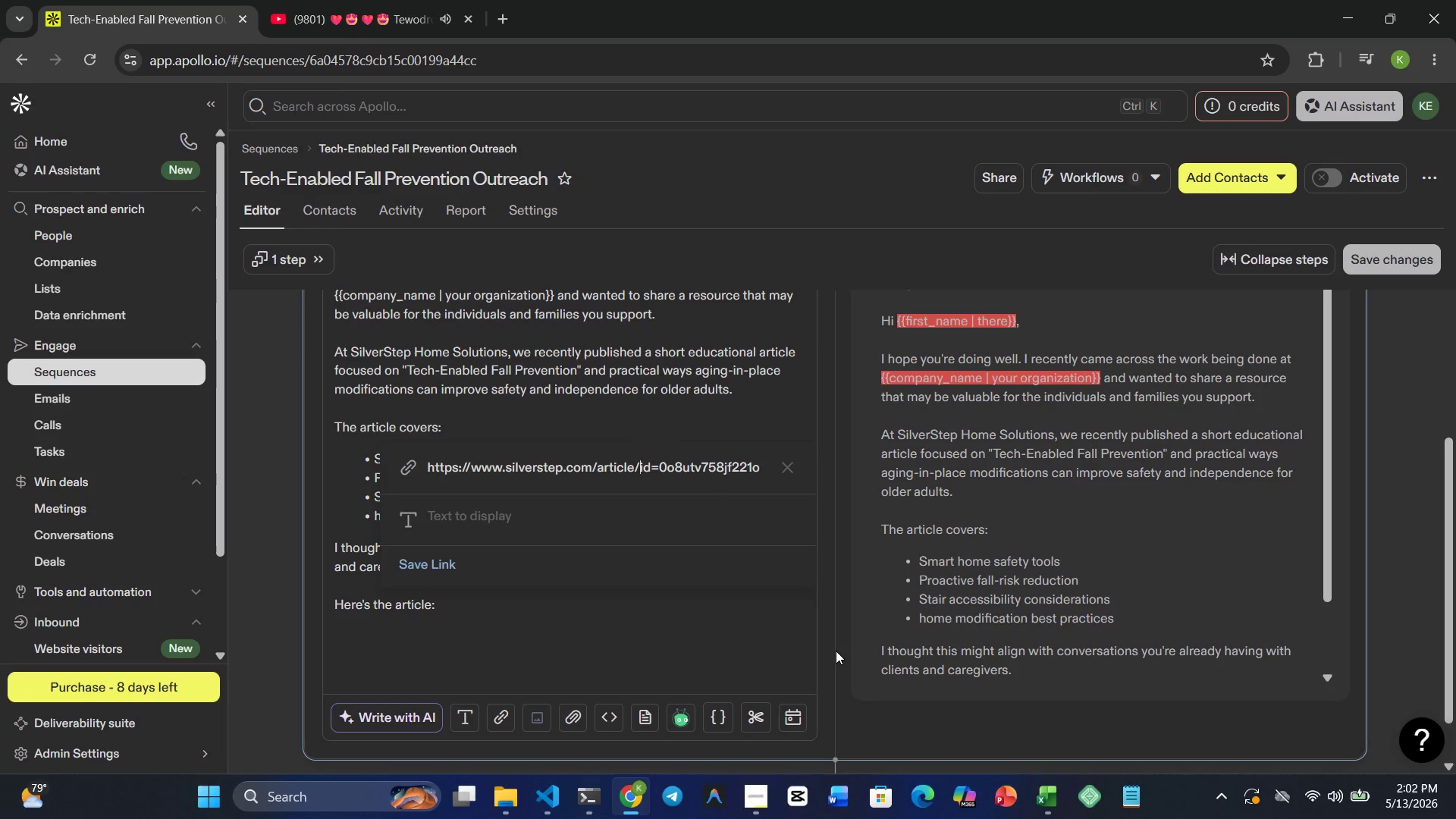 
key(Shift+Slash)
 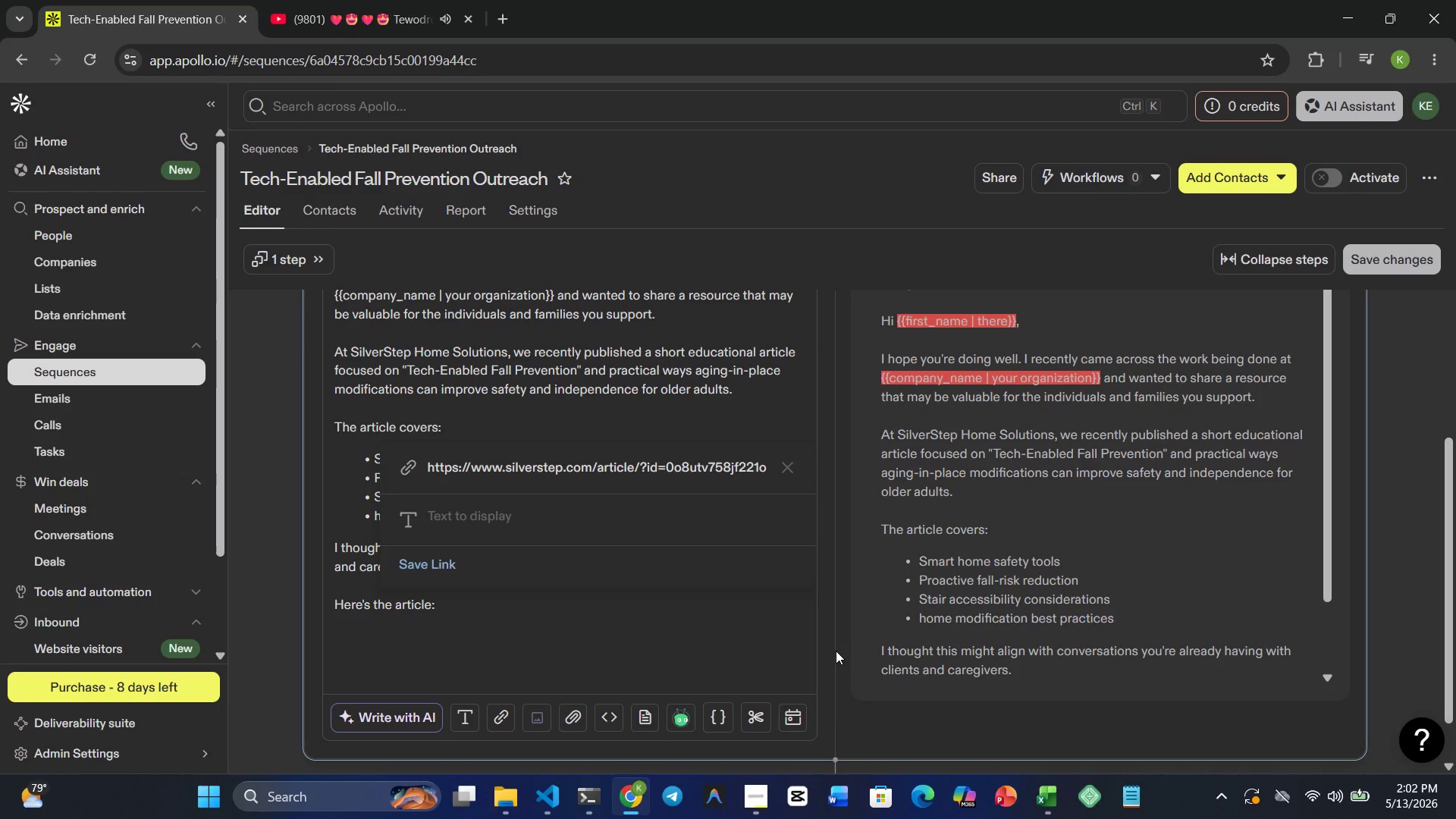 
wait(14.34)
 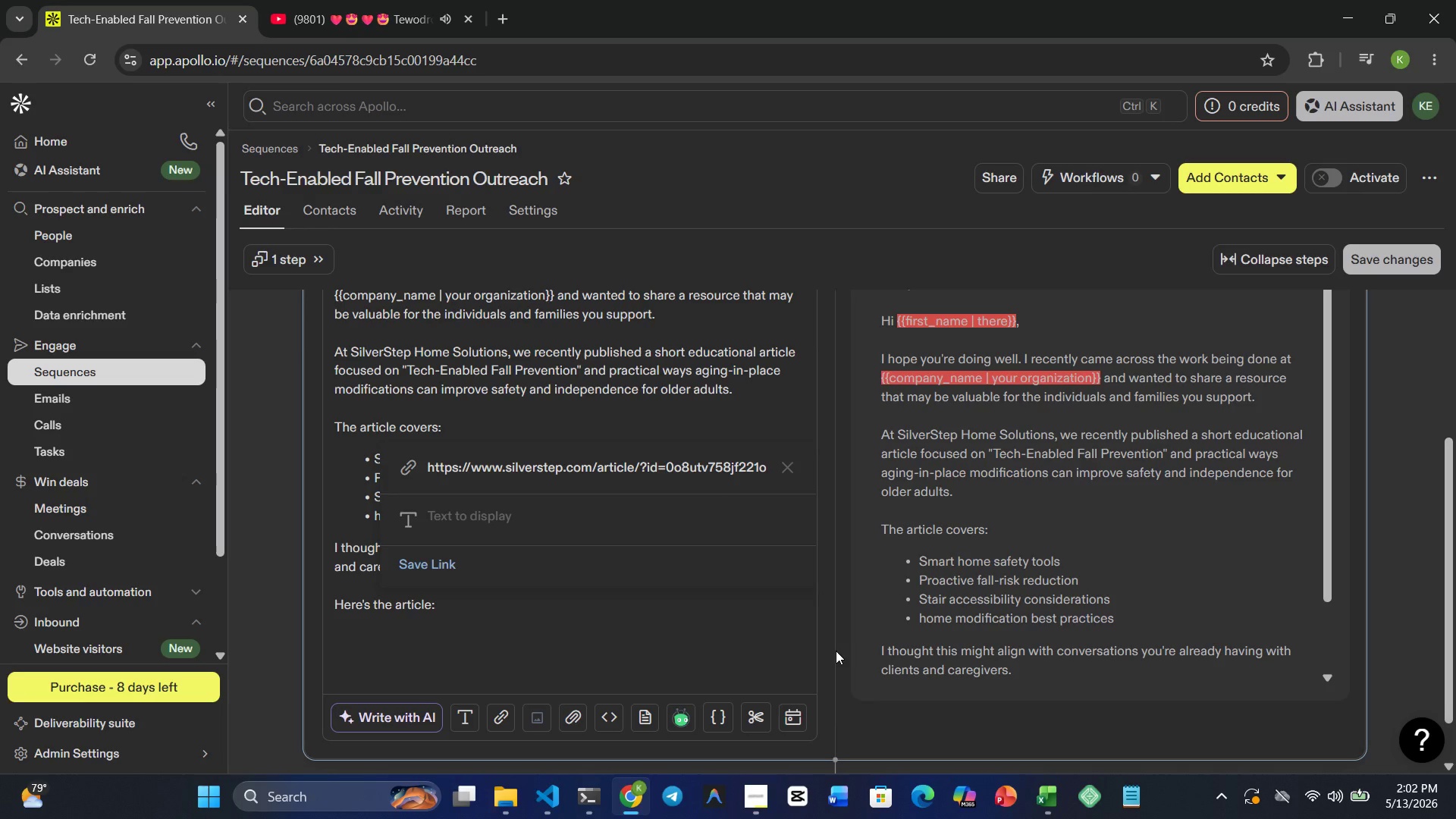 
left_click([663, 469])
 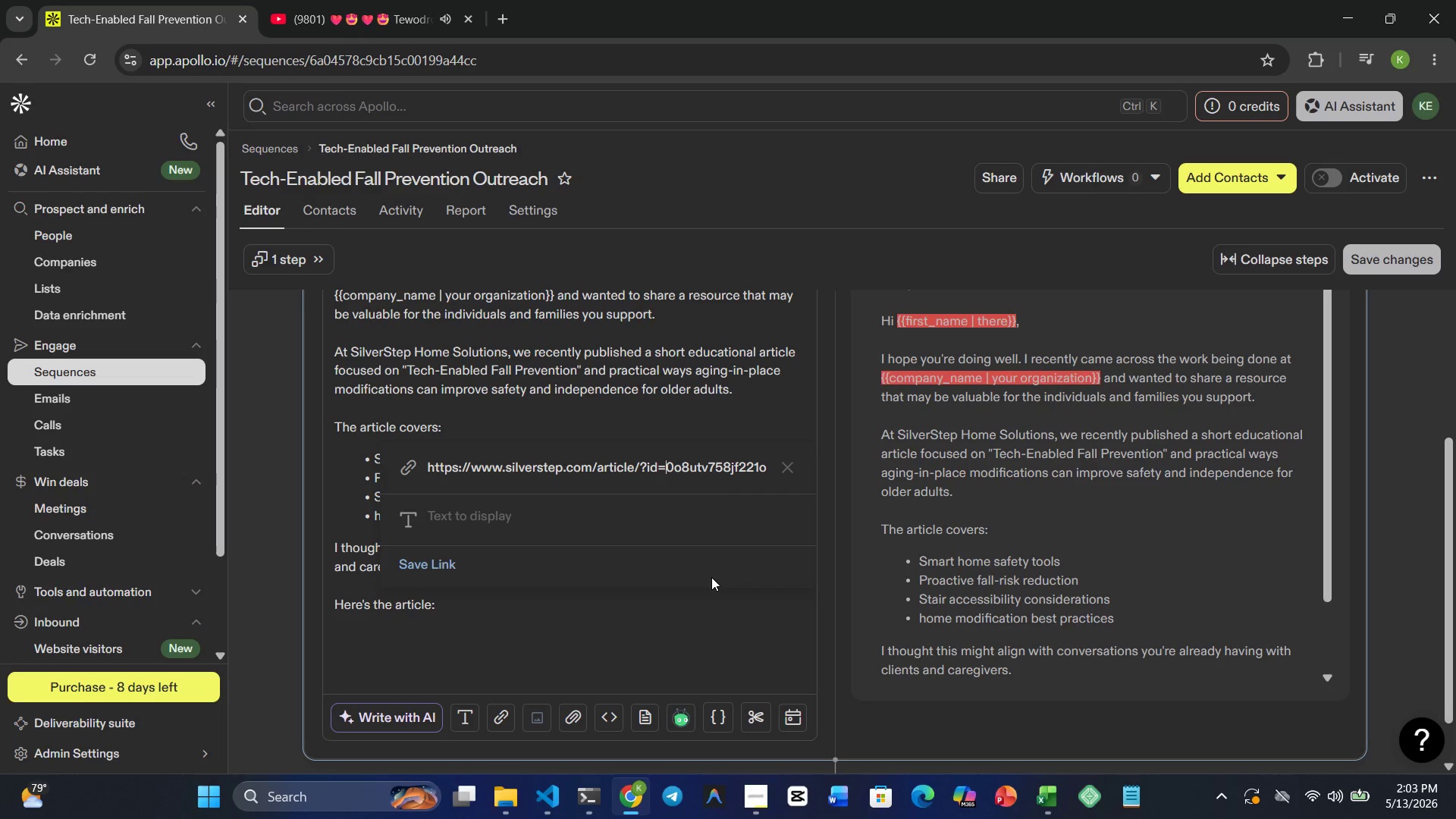 
left_click([555, 522])
 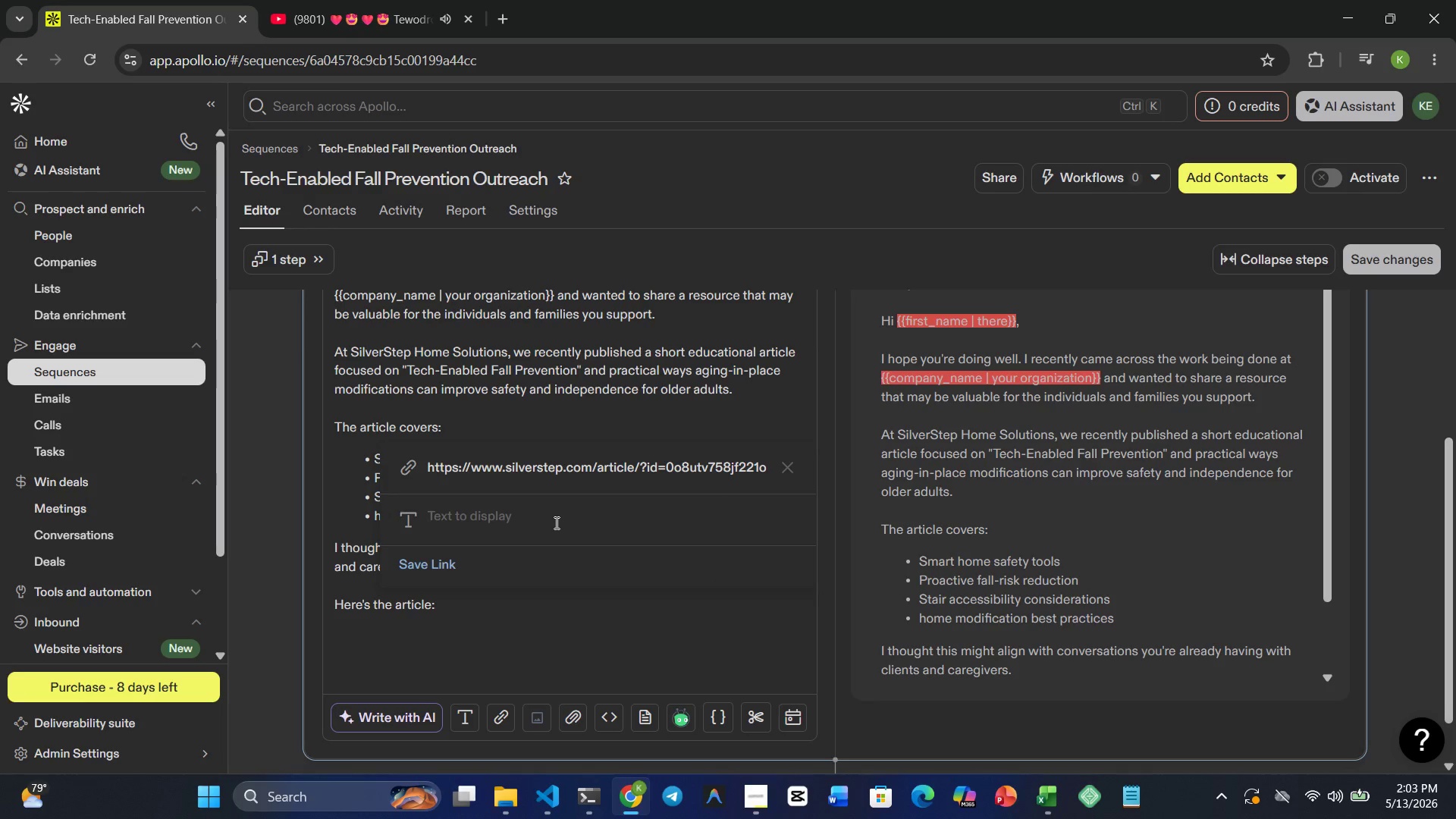 
hold_key(key=ShiftRight, duration=0.52)
 